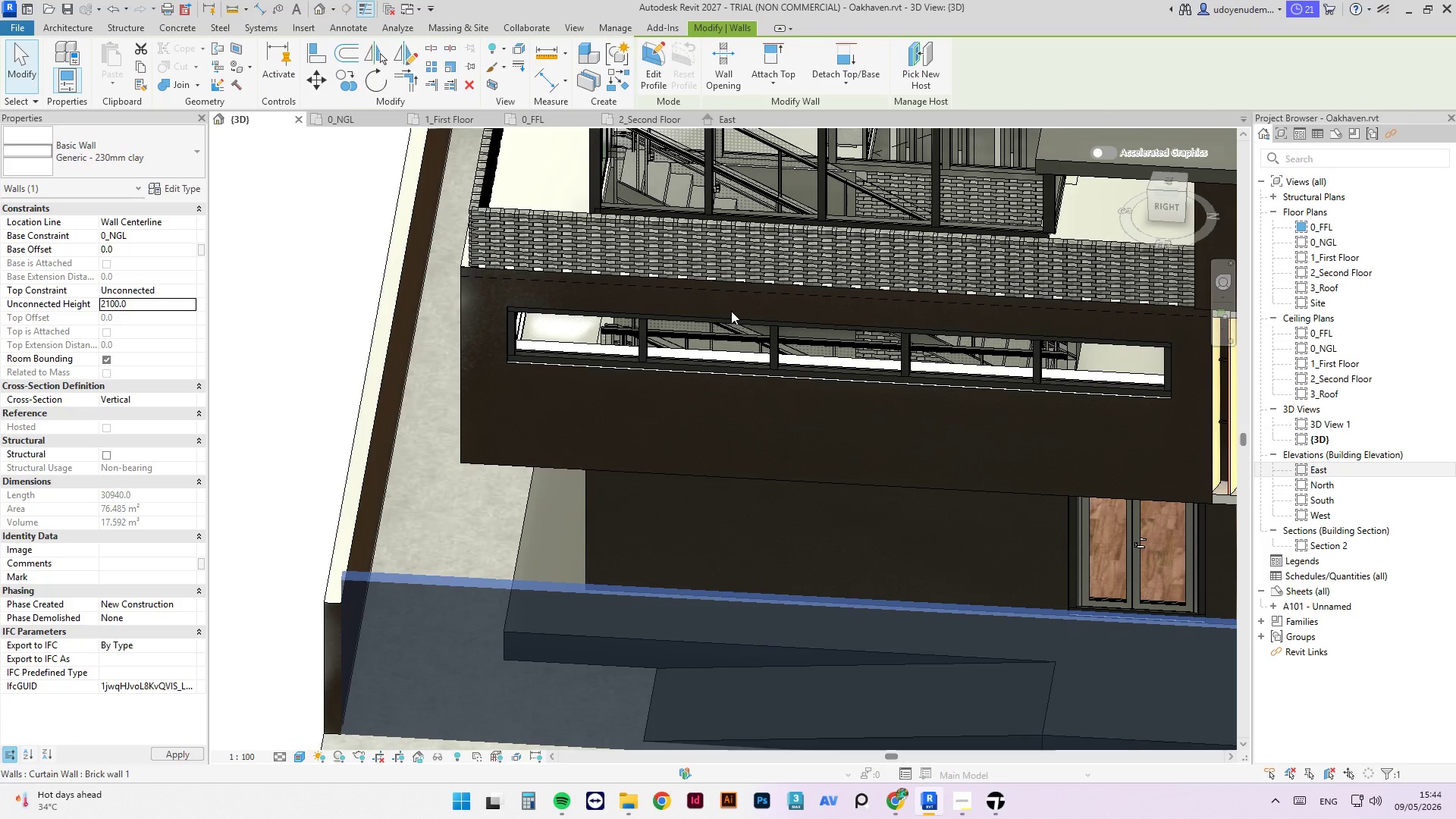 
scroll: coordinate [453, 345], scroll_direction: down, amount: 11.0
 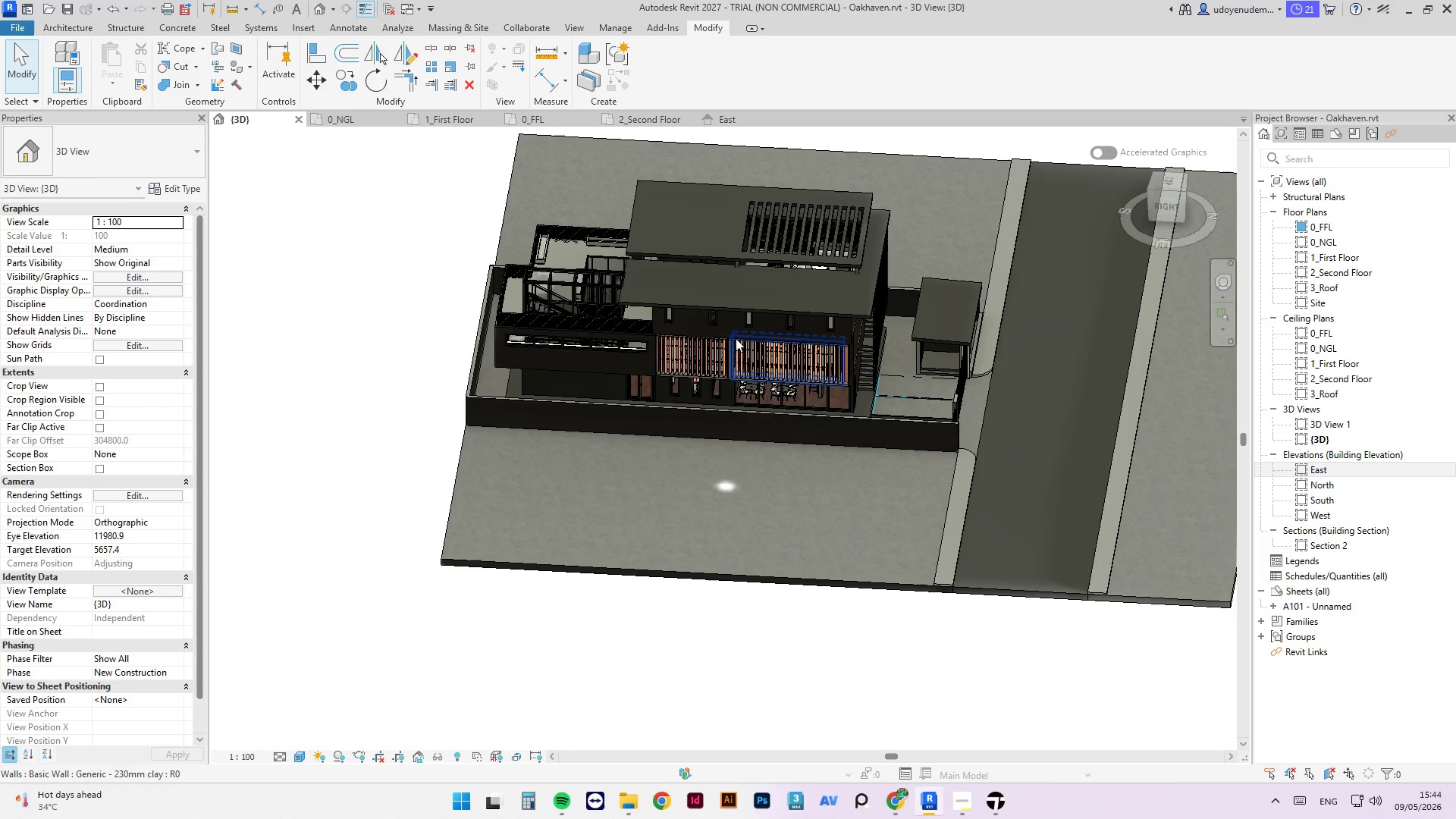 
hold_key(key=ShiftLeft, duration=3.39)
 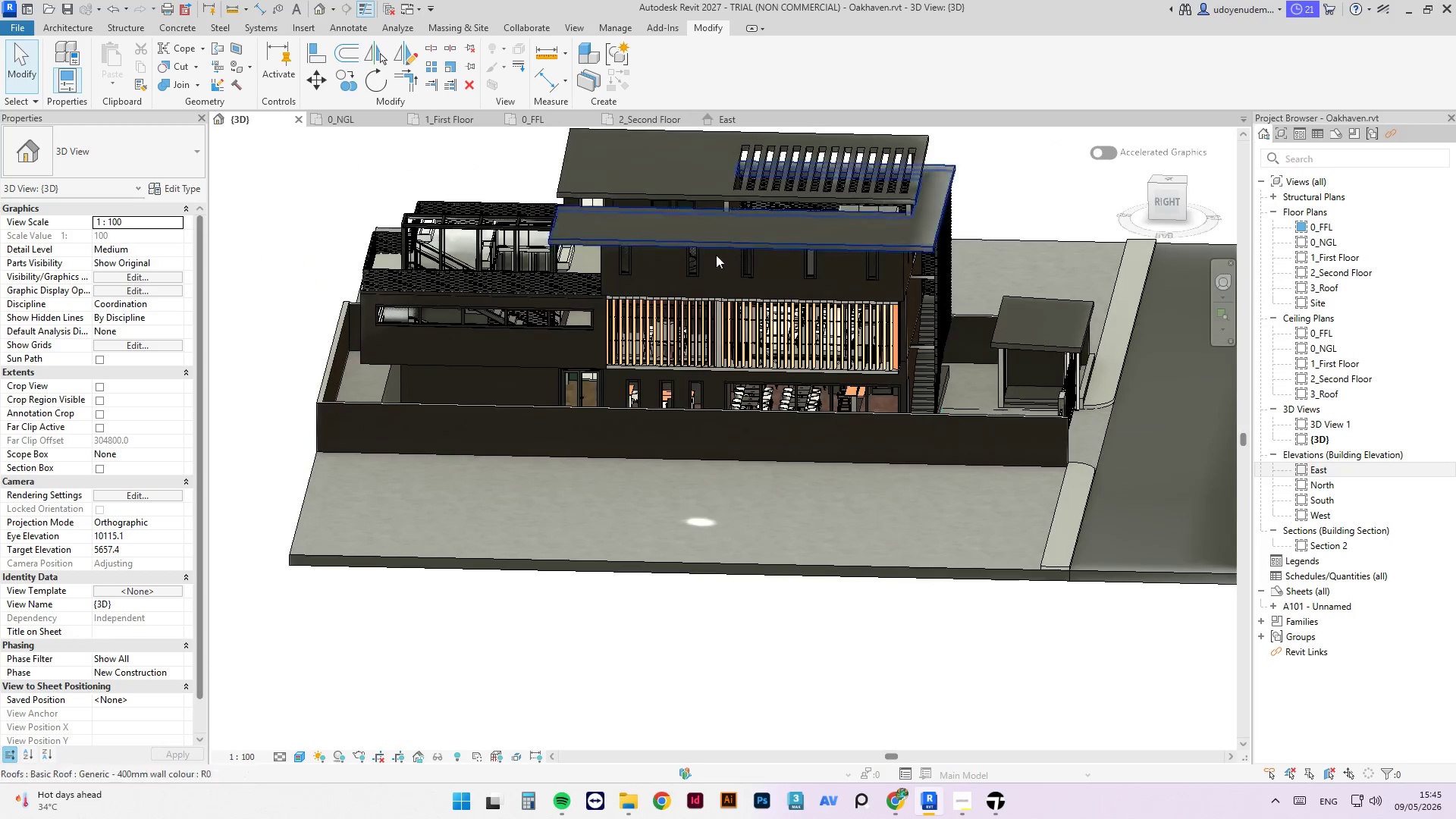 
scroll: coordinate [617, 403], scroll_direction: up, amount: 10.0
 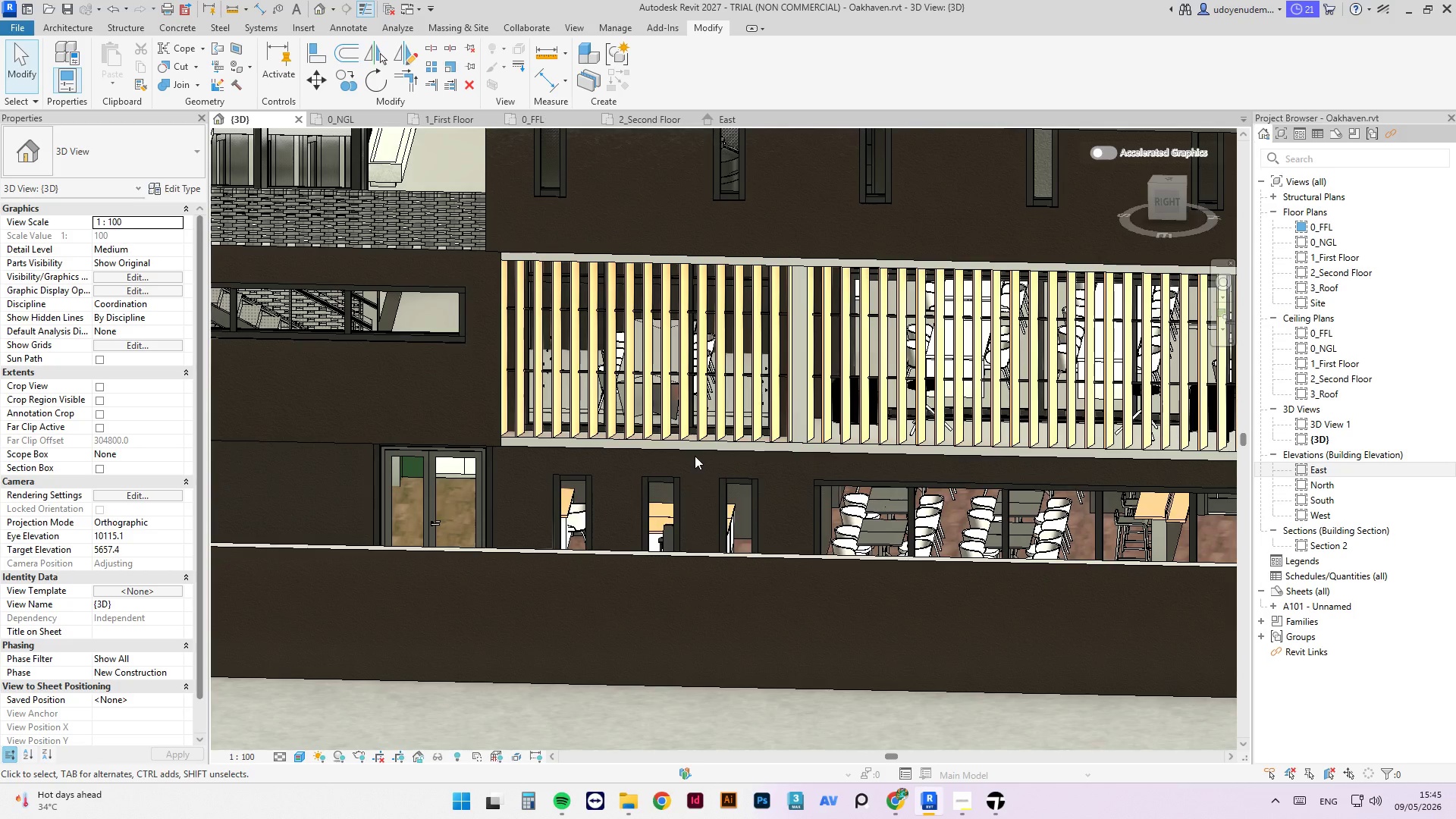 
type(al)
 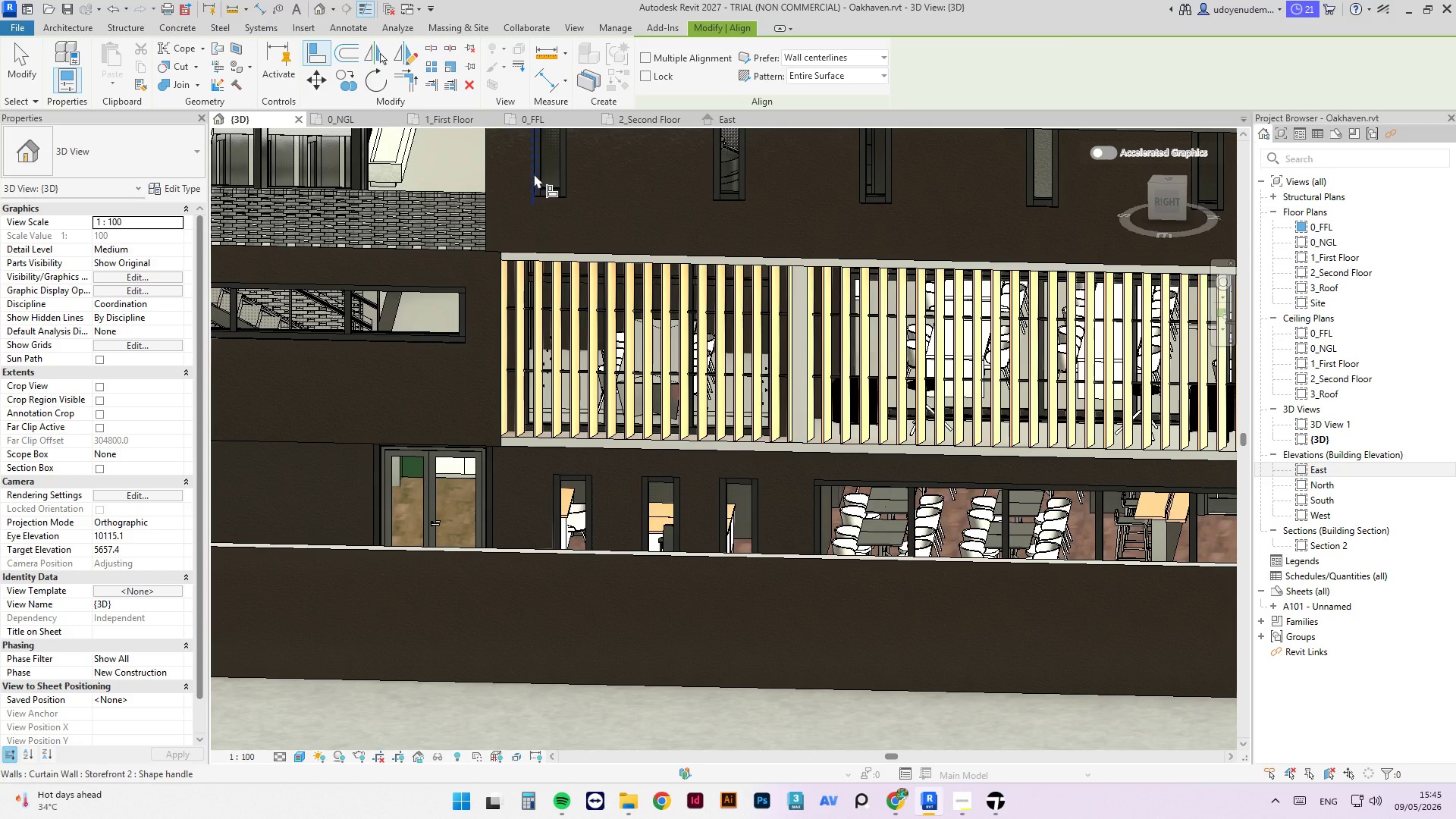 
scroll: coordinate [535, 251], scroll_direction: up, amount: 12.0
 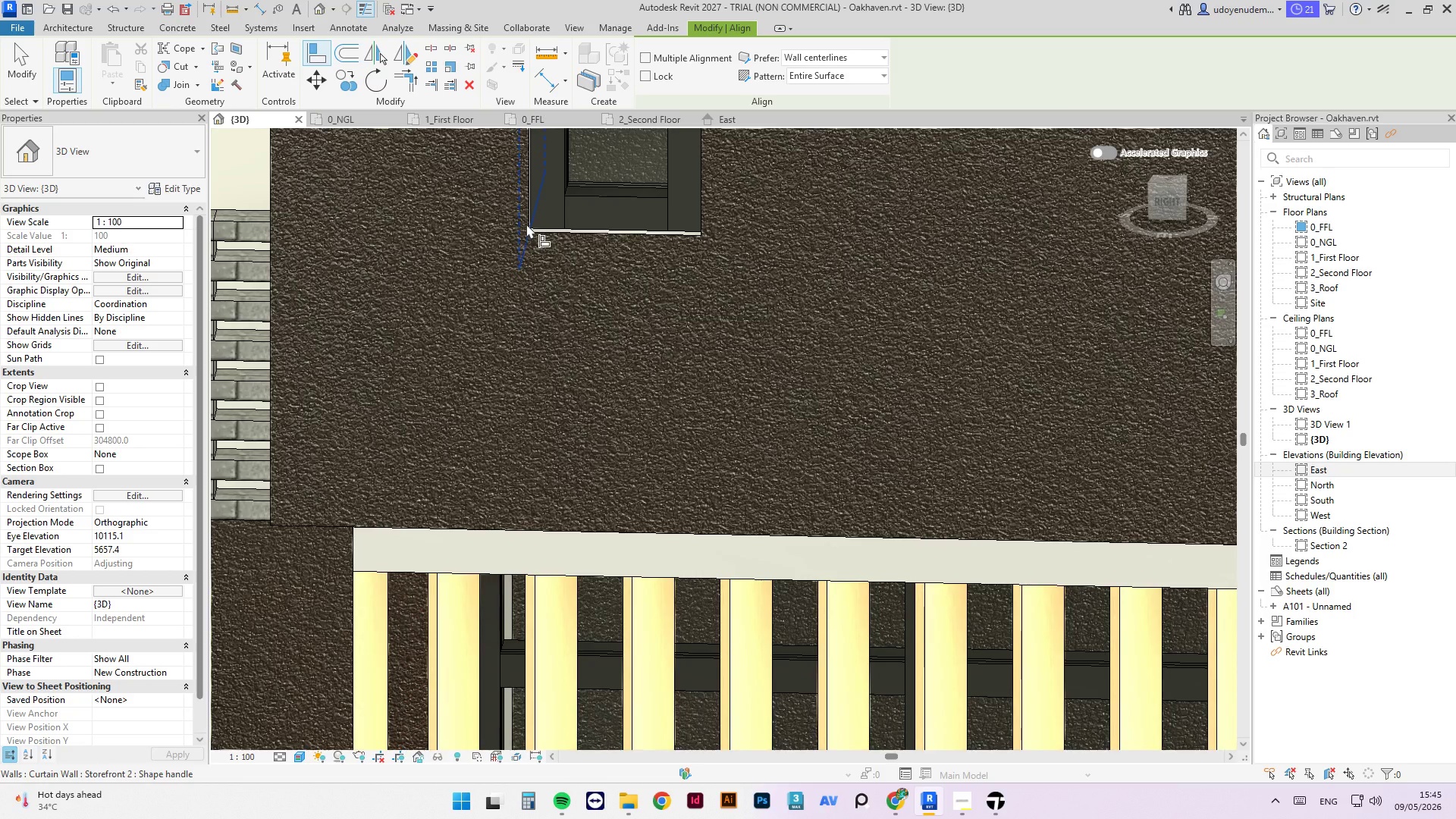 
hold_key(key=ShiftLeft, duration=0.59)
 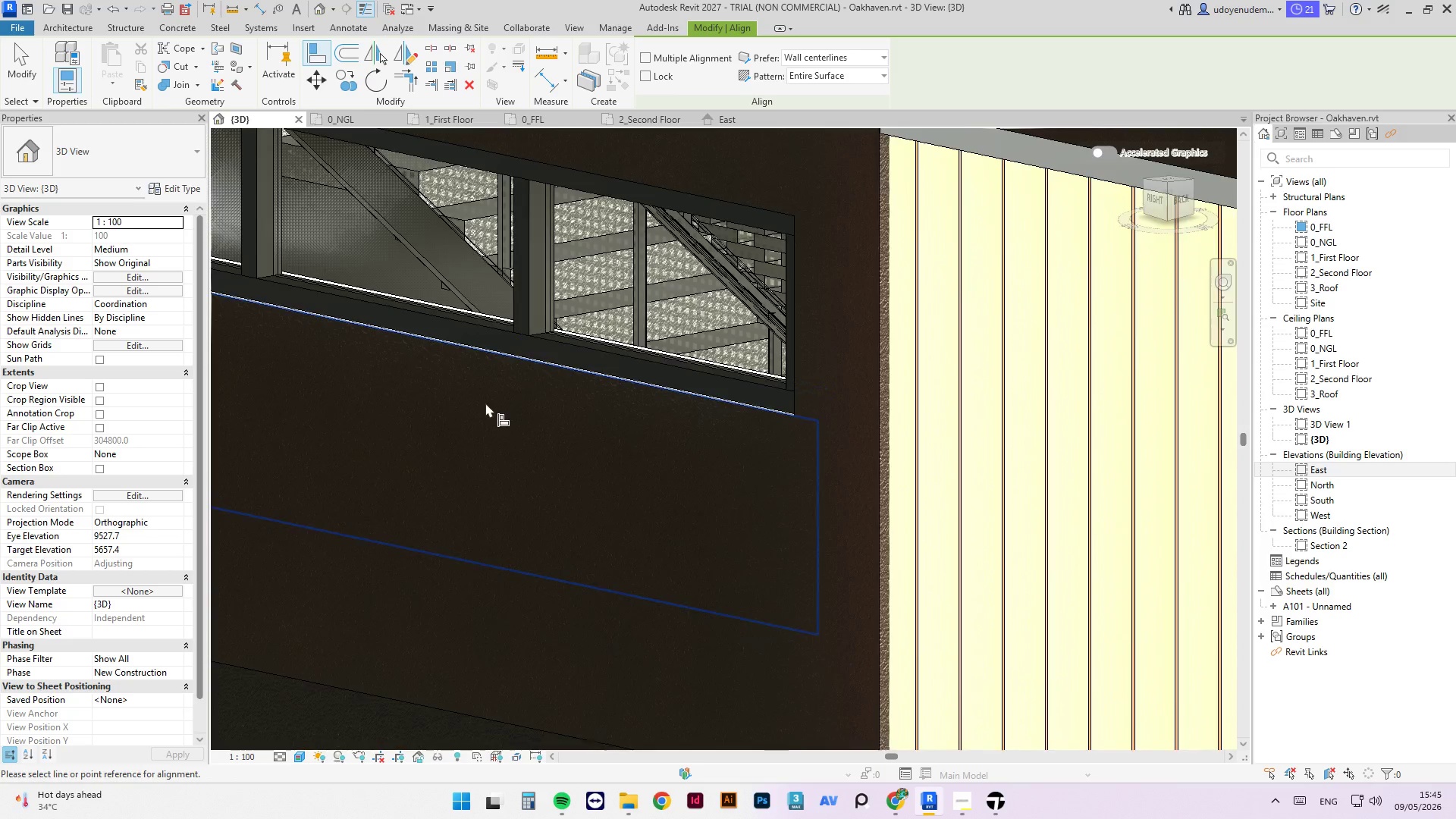 
scroll: coordinate [532, 226], scroll_direction: down, amount: 3.0
 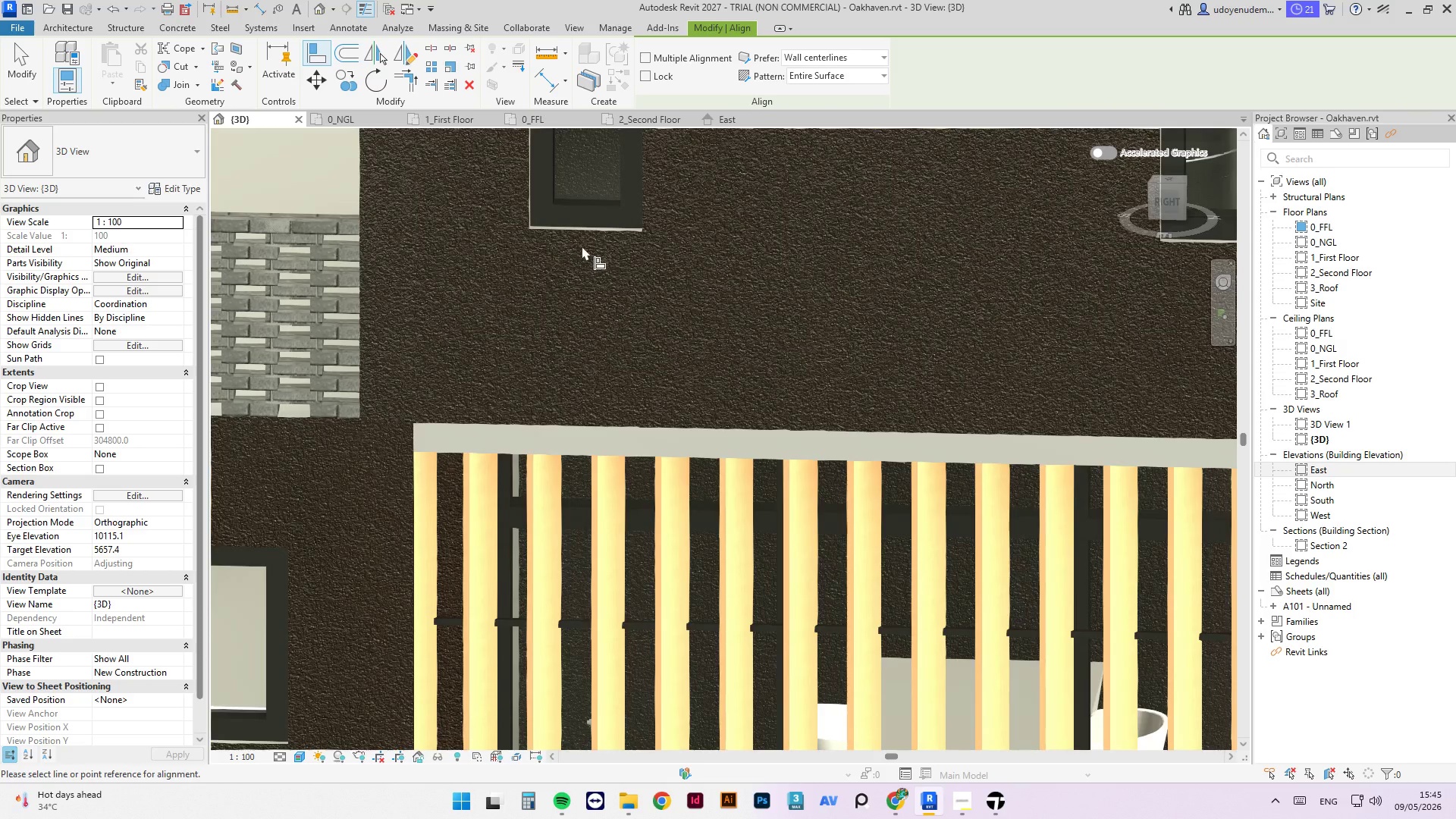 
scroll: coordinate [623, 265], scroll_direction: up, amount: 5.0
 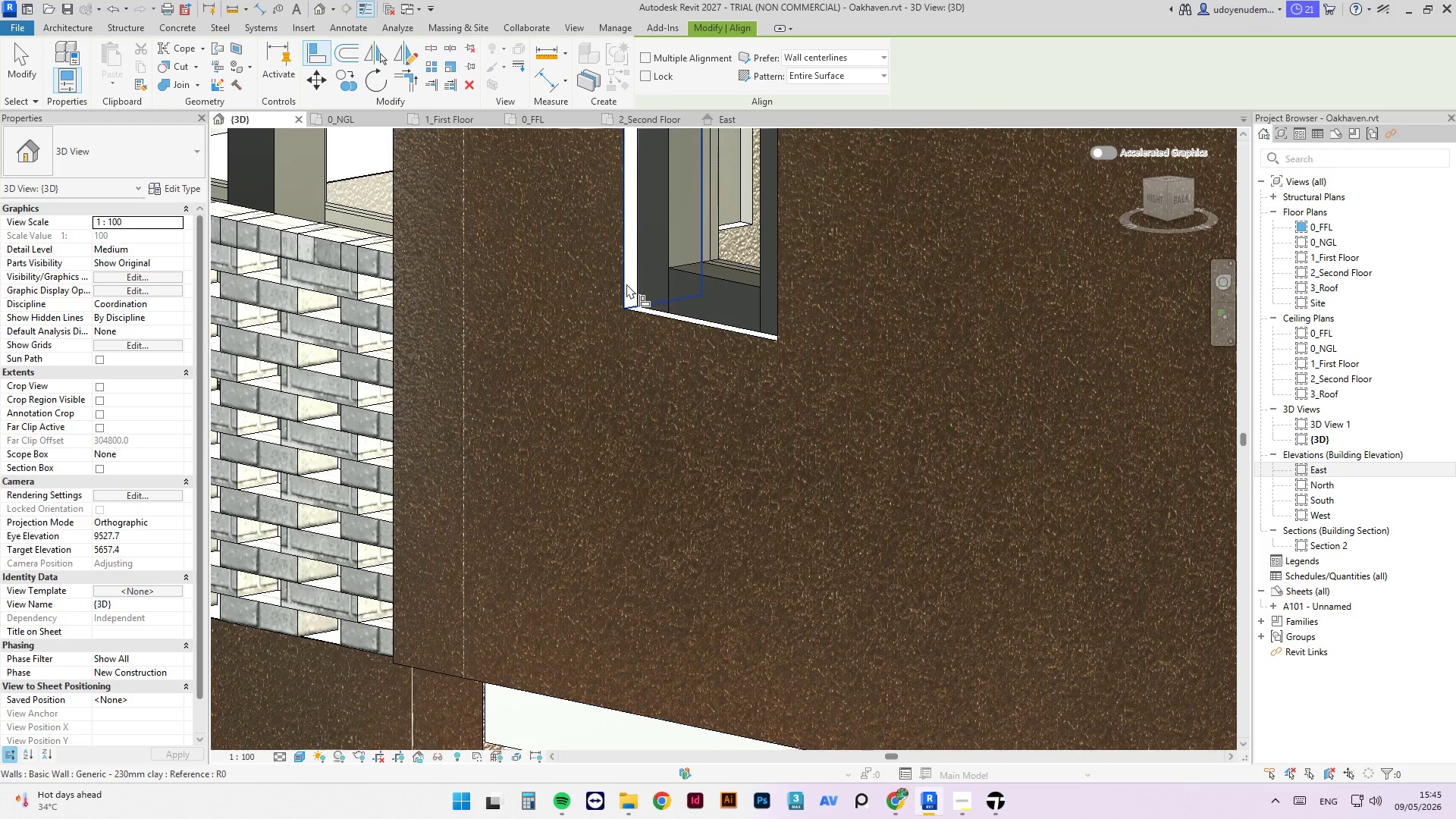 
left_click([626, 284])
 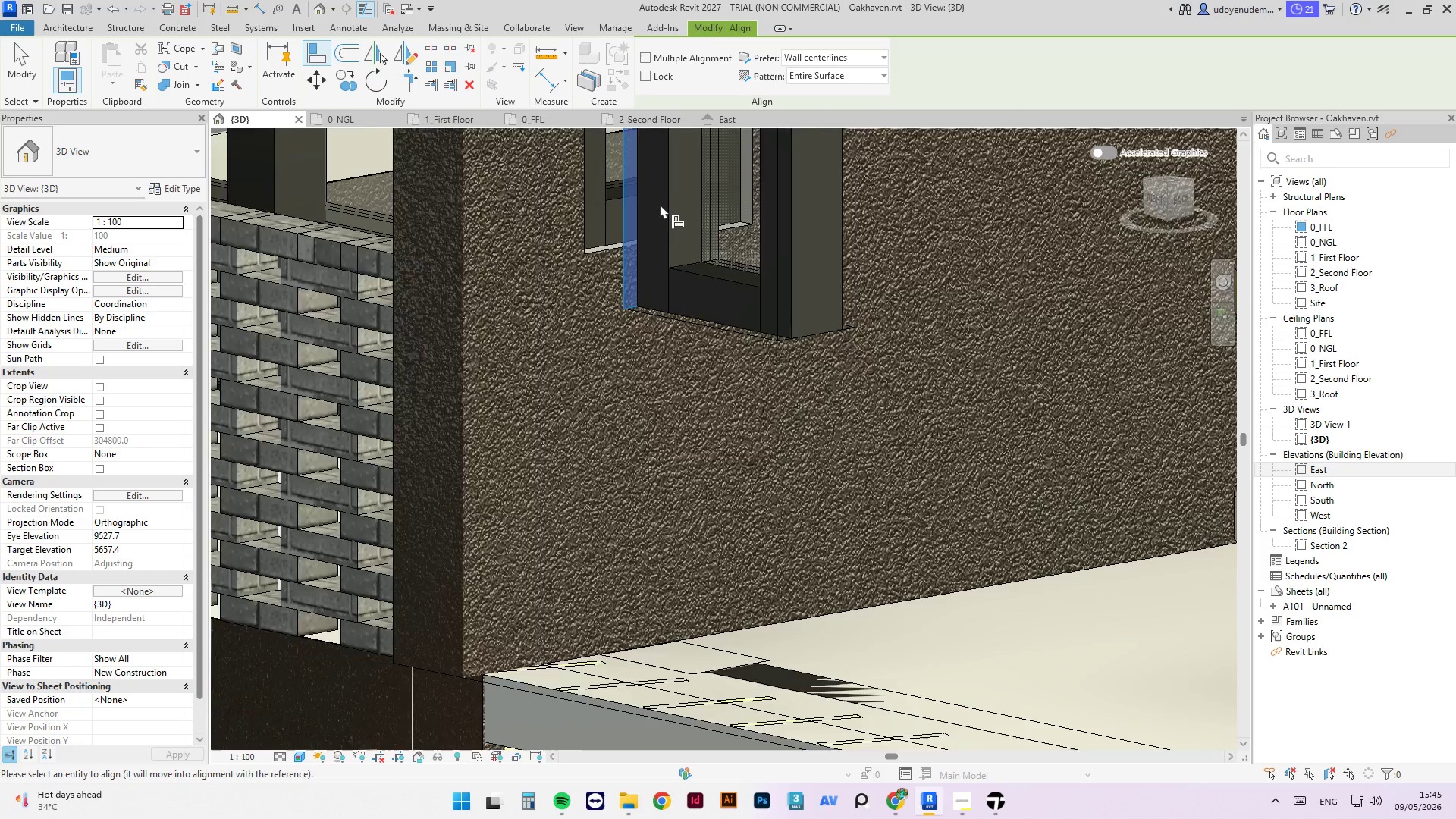 
scroll: coordinate [669, 165], scroll_direction: down, amount: 13.0
 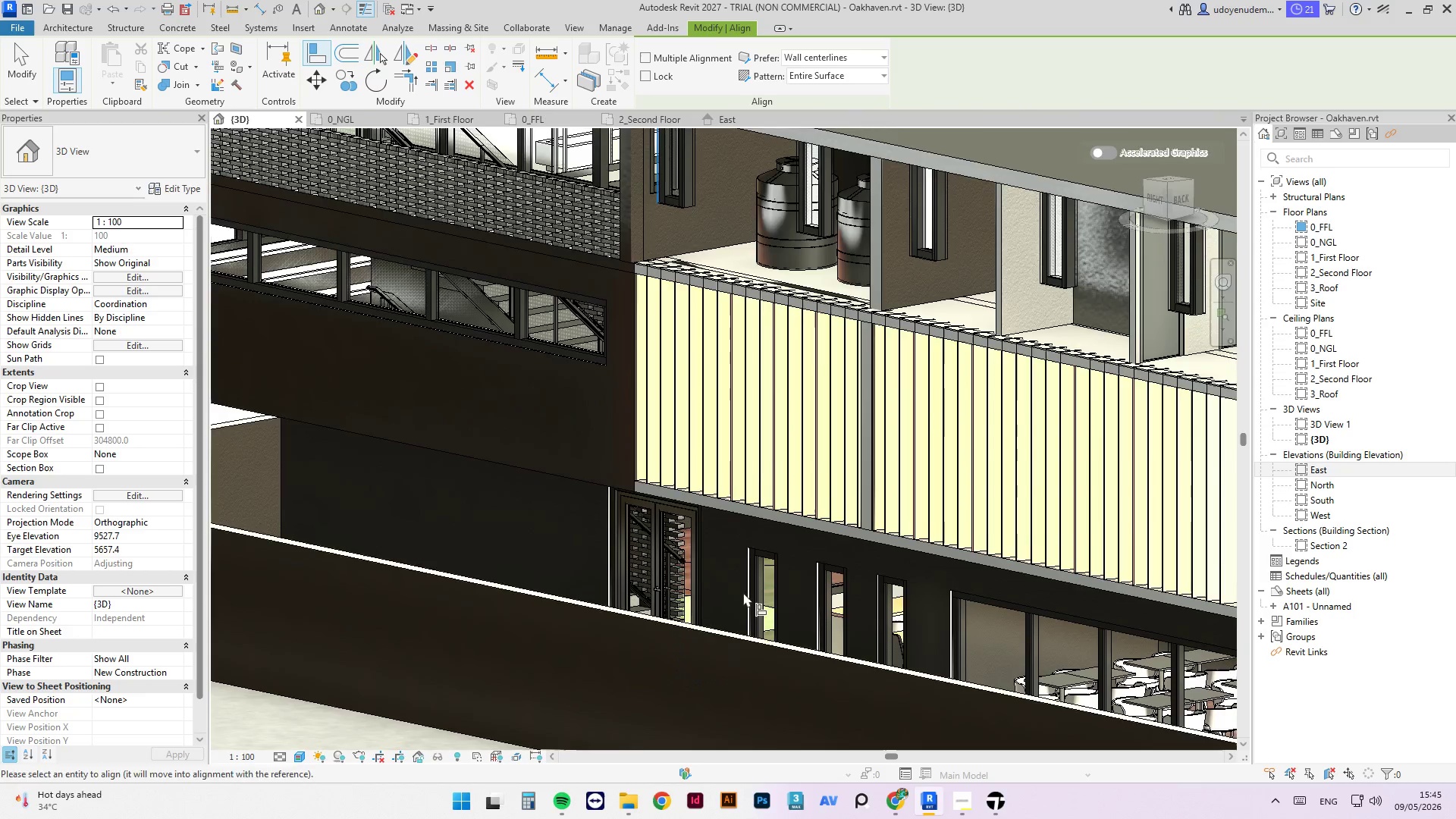 
scroll: coordinate [733, 529], scroll_direction: up, amount: 9.0
 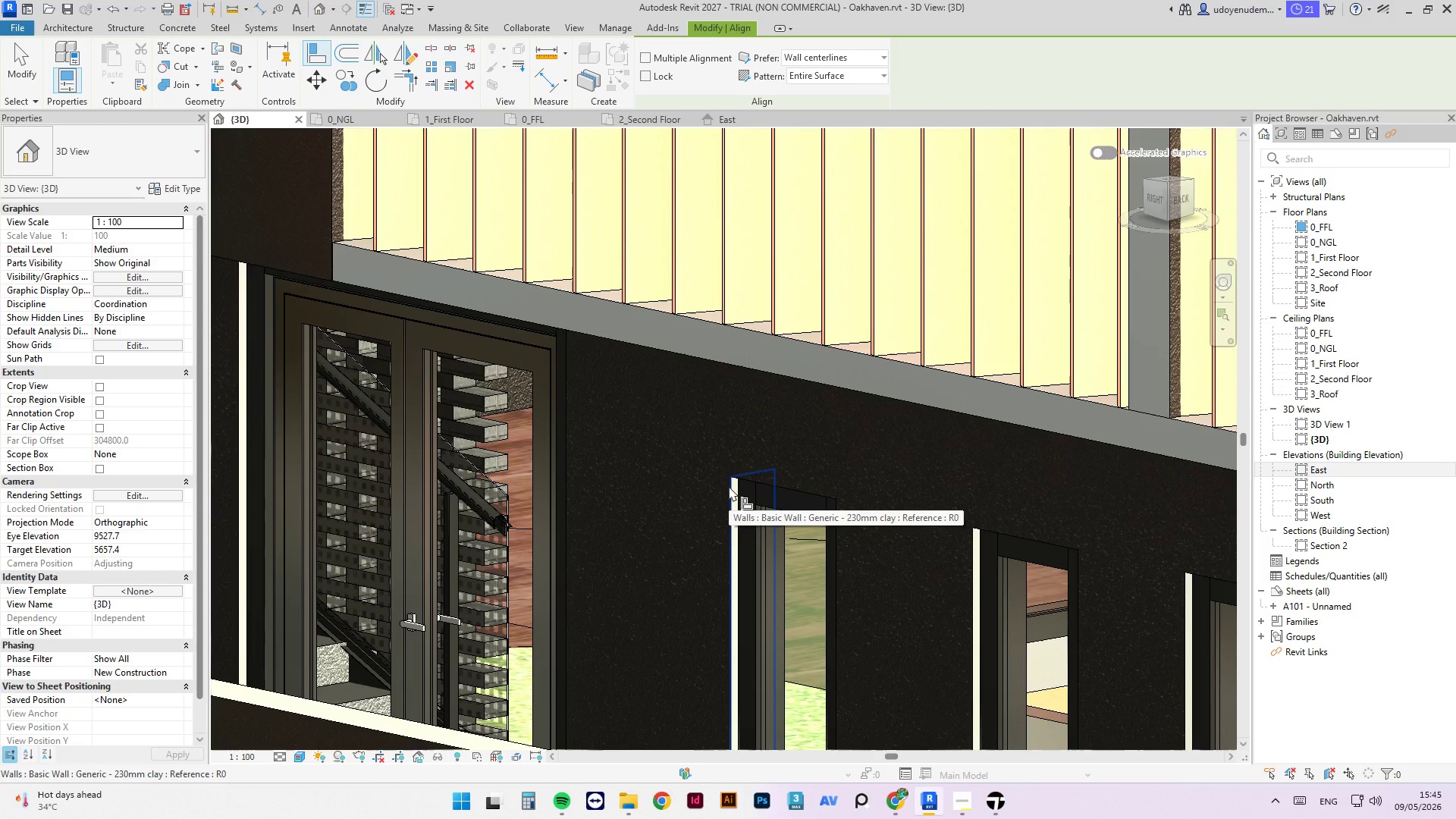 
left_click([729, 486])
 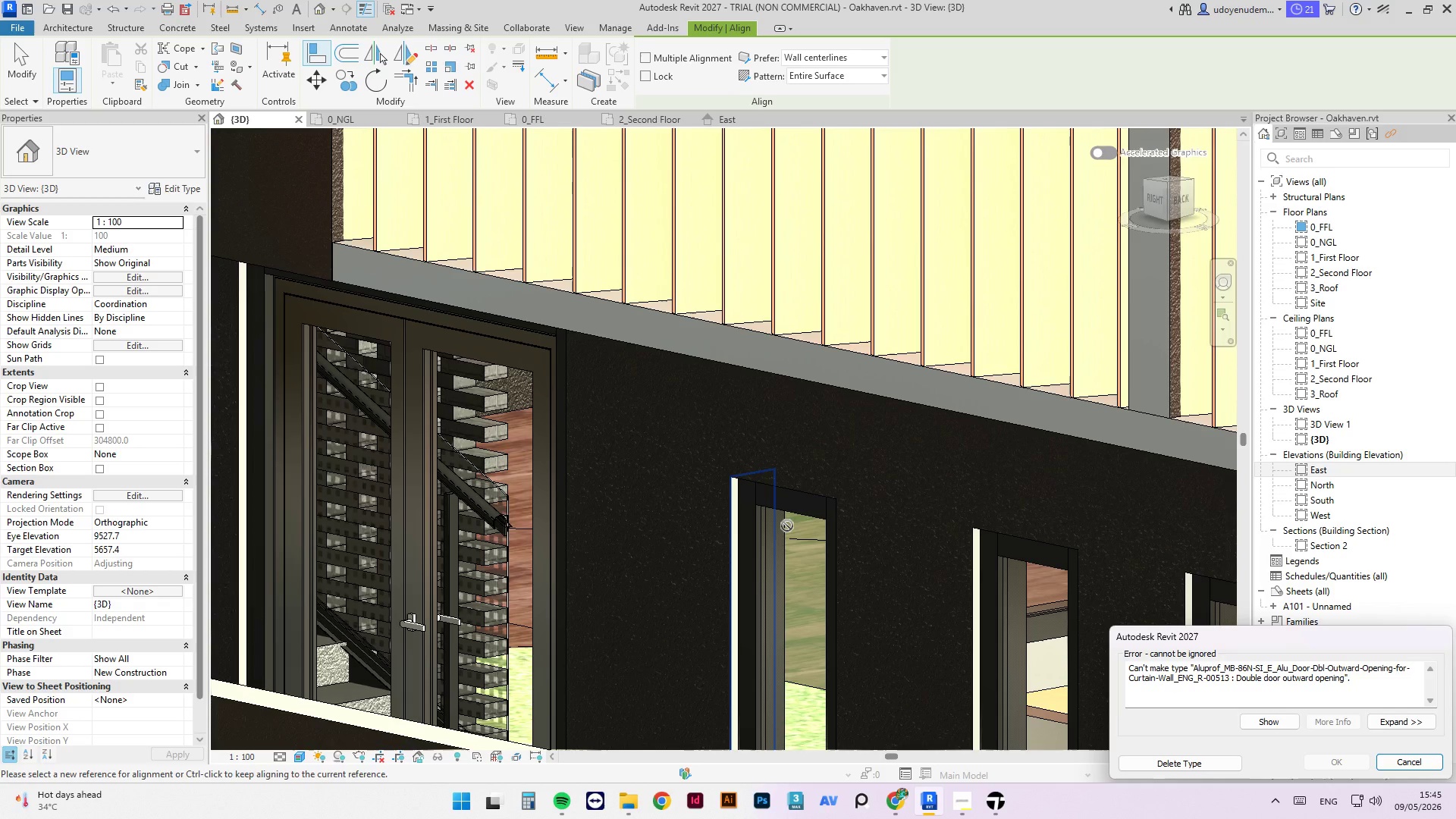 
wait(7.73)
 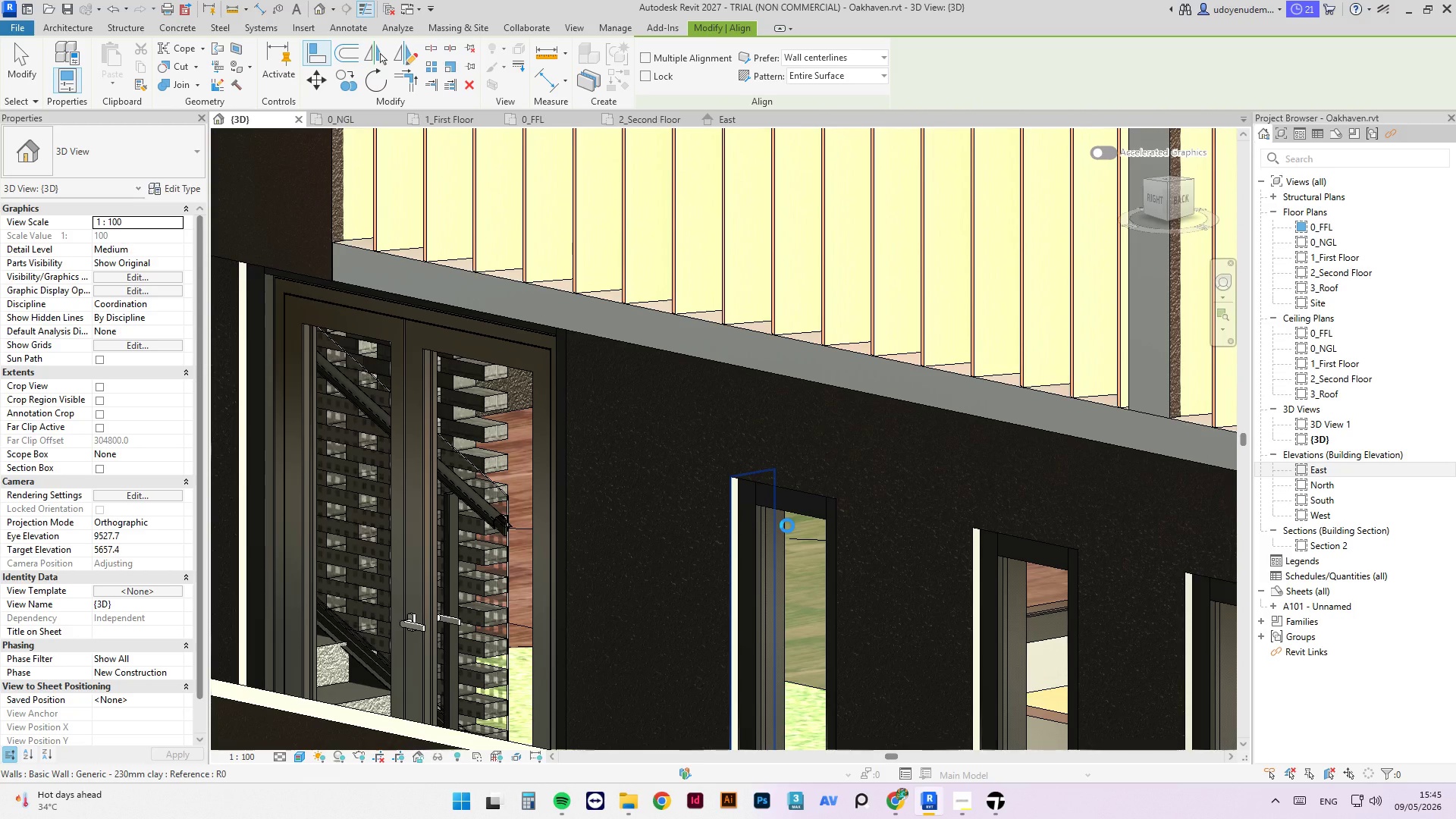 
left_click([1175, 763])
 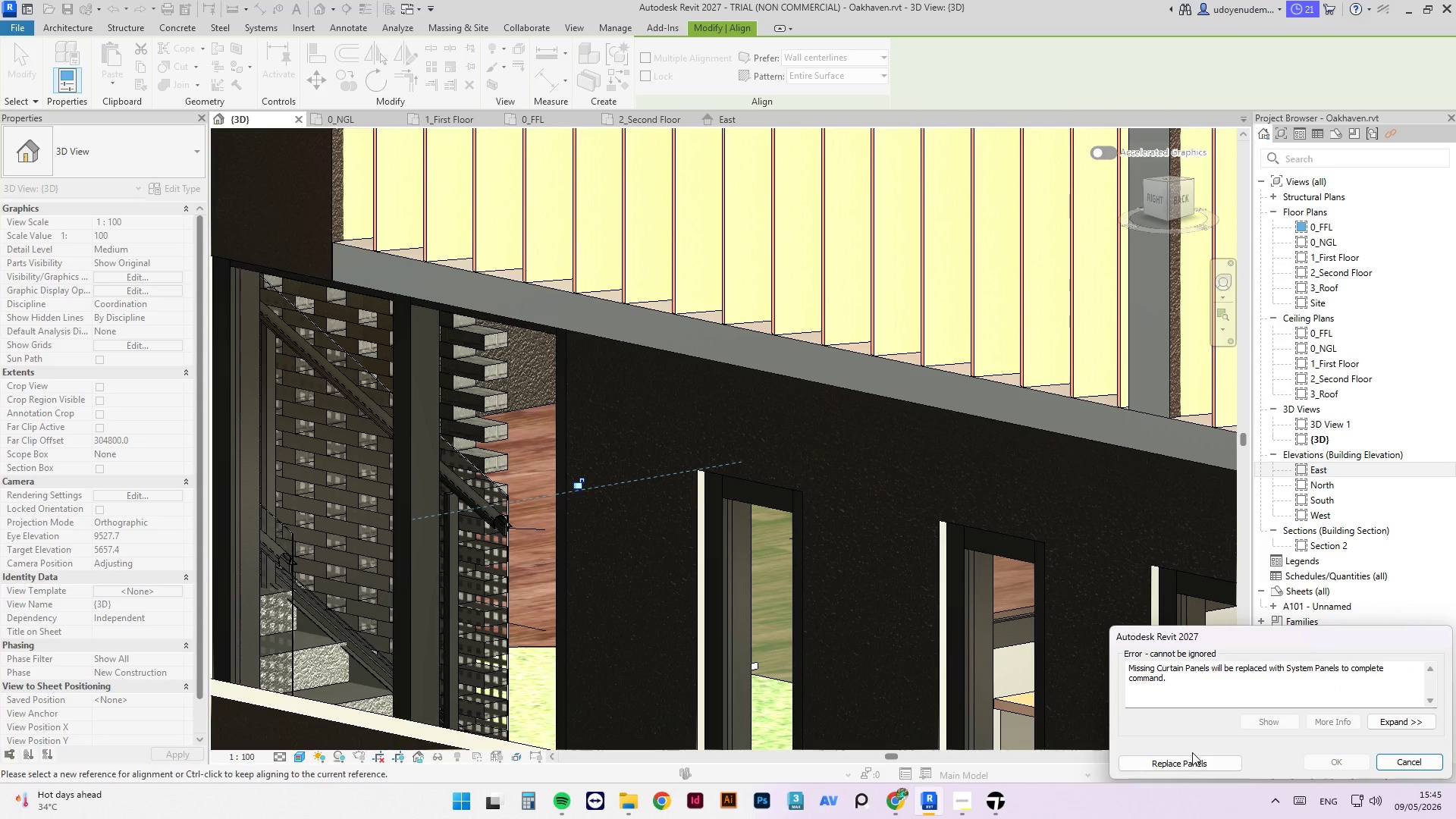 
left_click([1194, 761])
 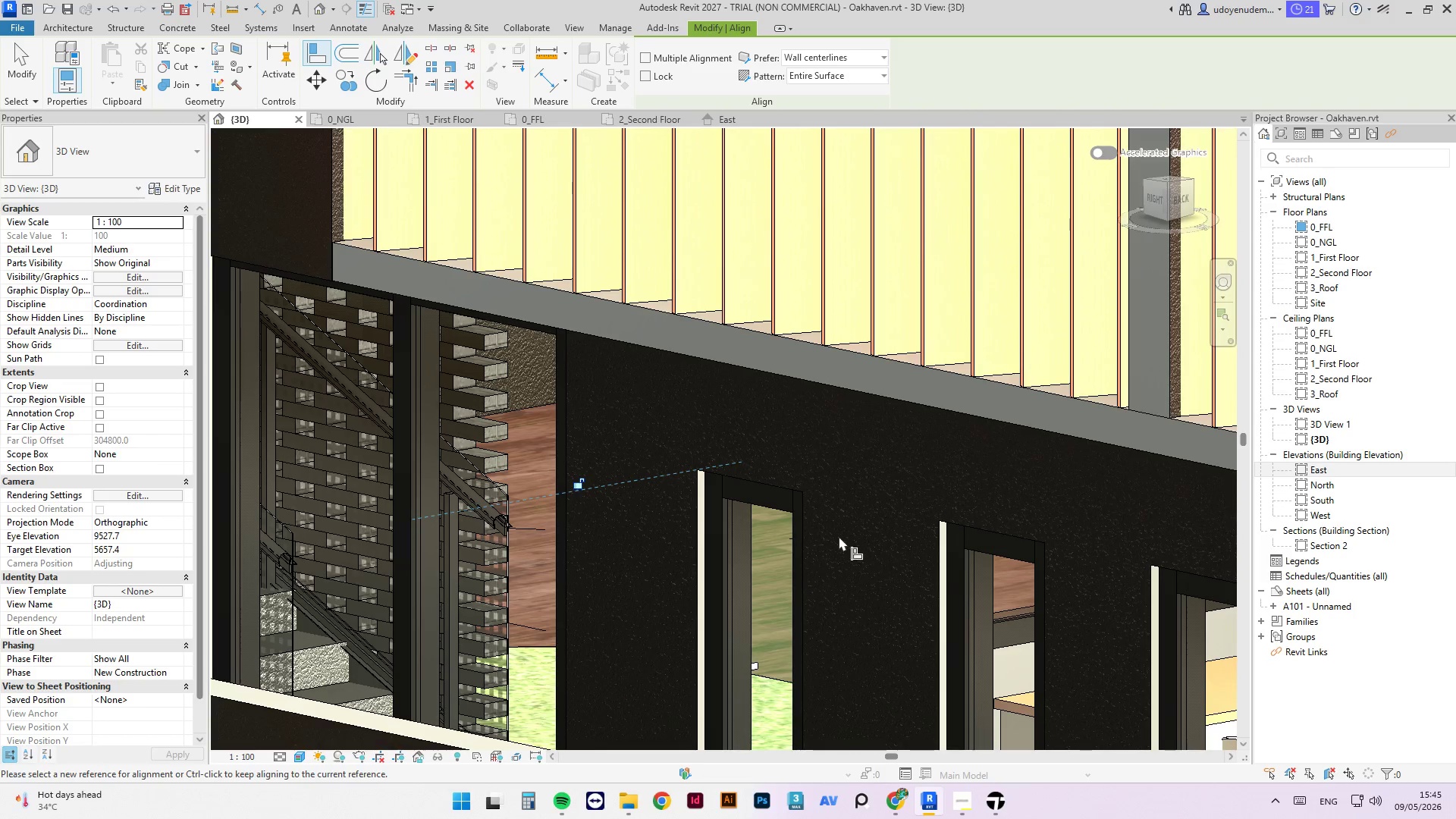 
scroll: coordinate [749, 495], scroll_direction: down, amount: 7.0
 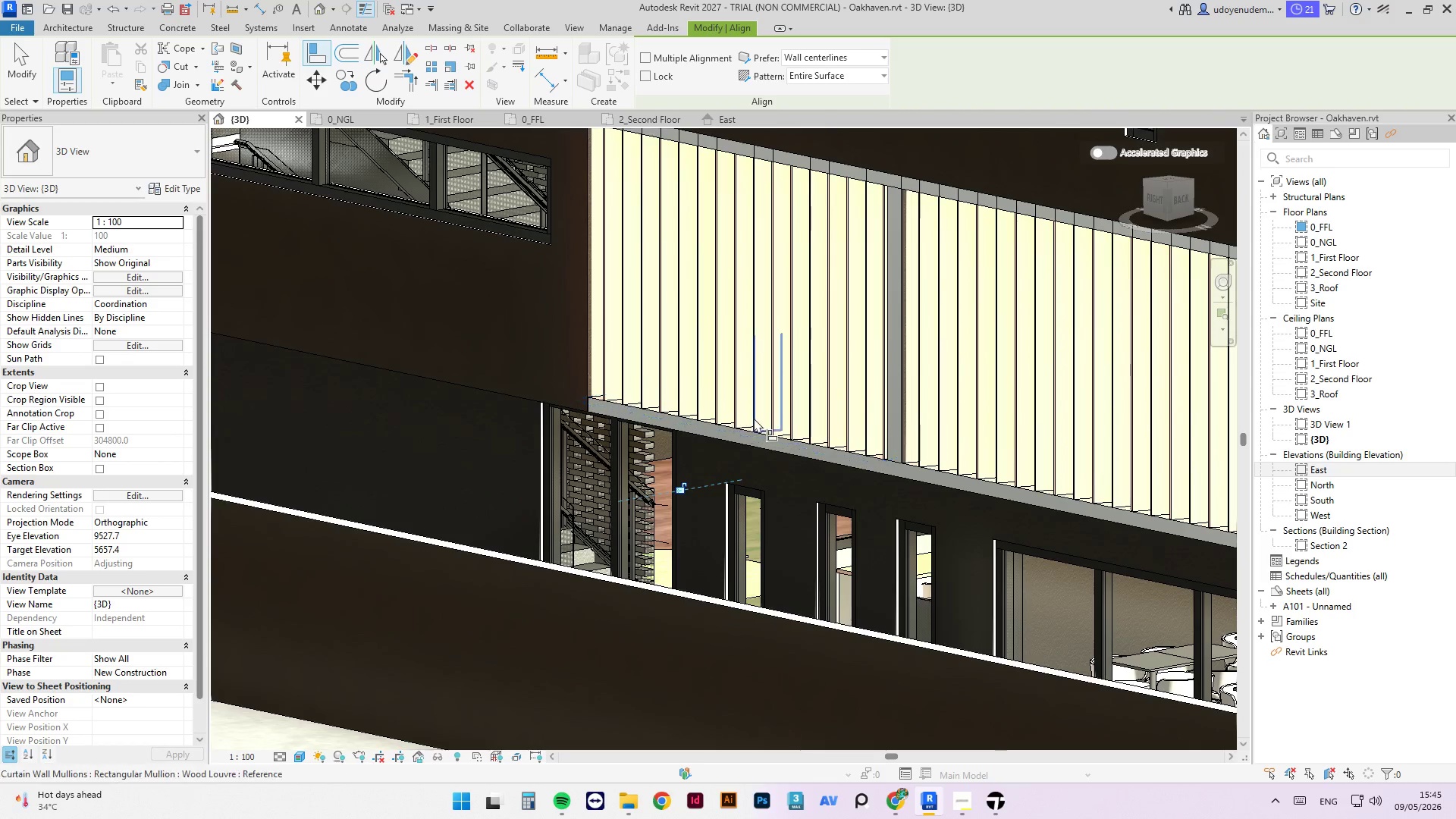 
hold_key(key=ShiftLeft, duration=3.06)
 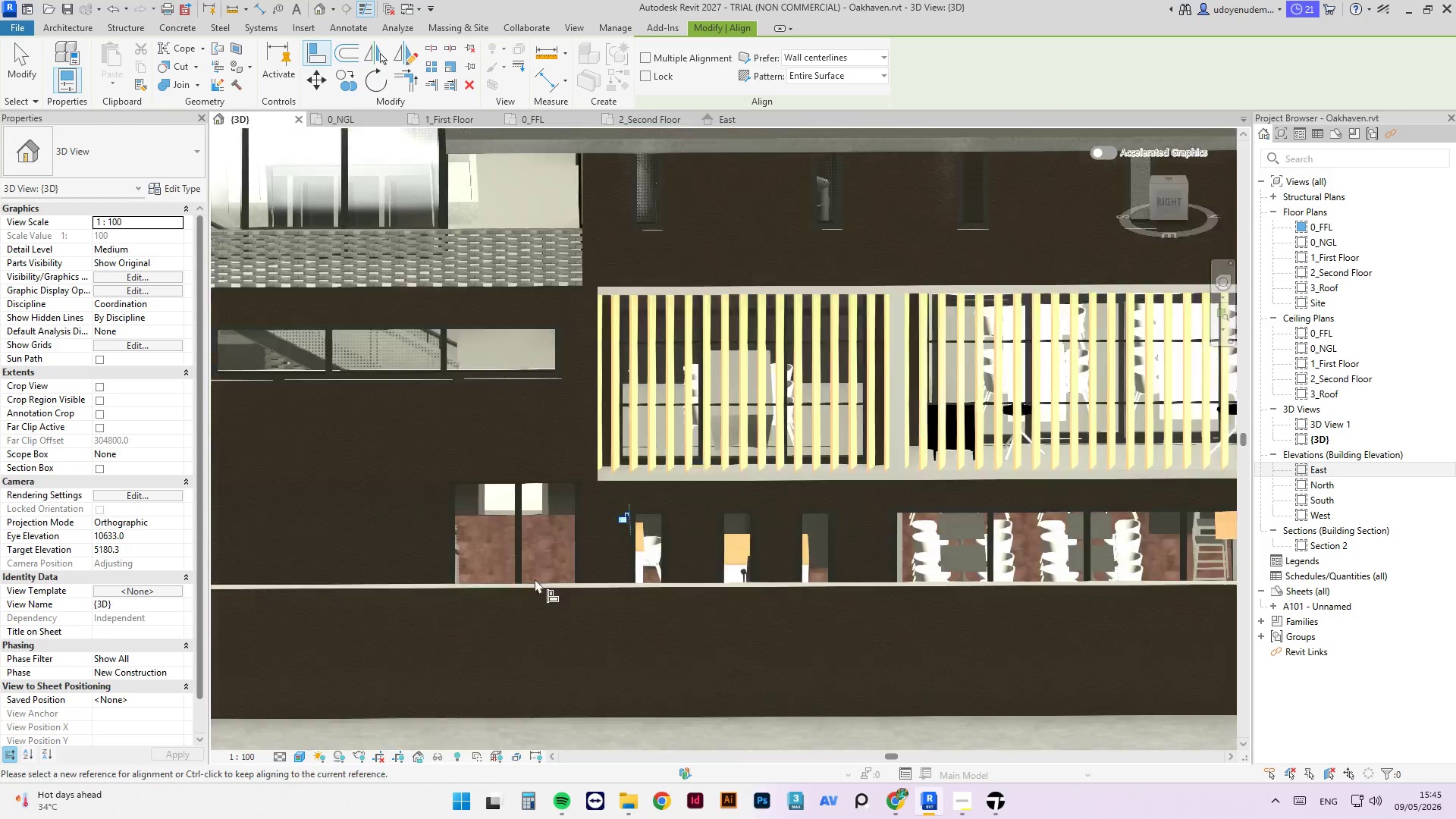 
scroll: coordinate [540, 582], scroll_direction: down, amount: 6.0
 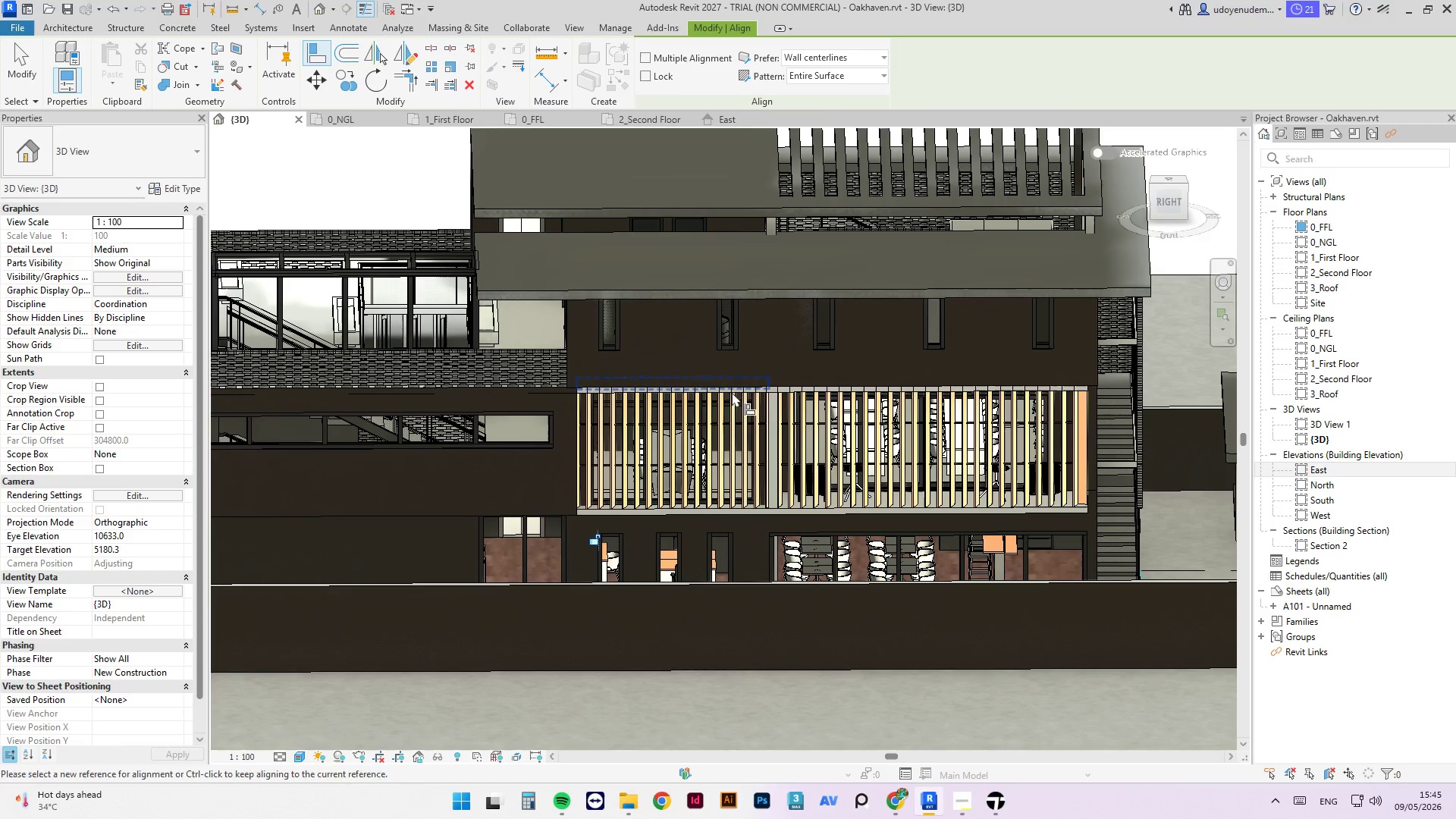 
scroll: coordinate [746, 326], scroll_direction: up, amount: 13.0
 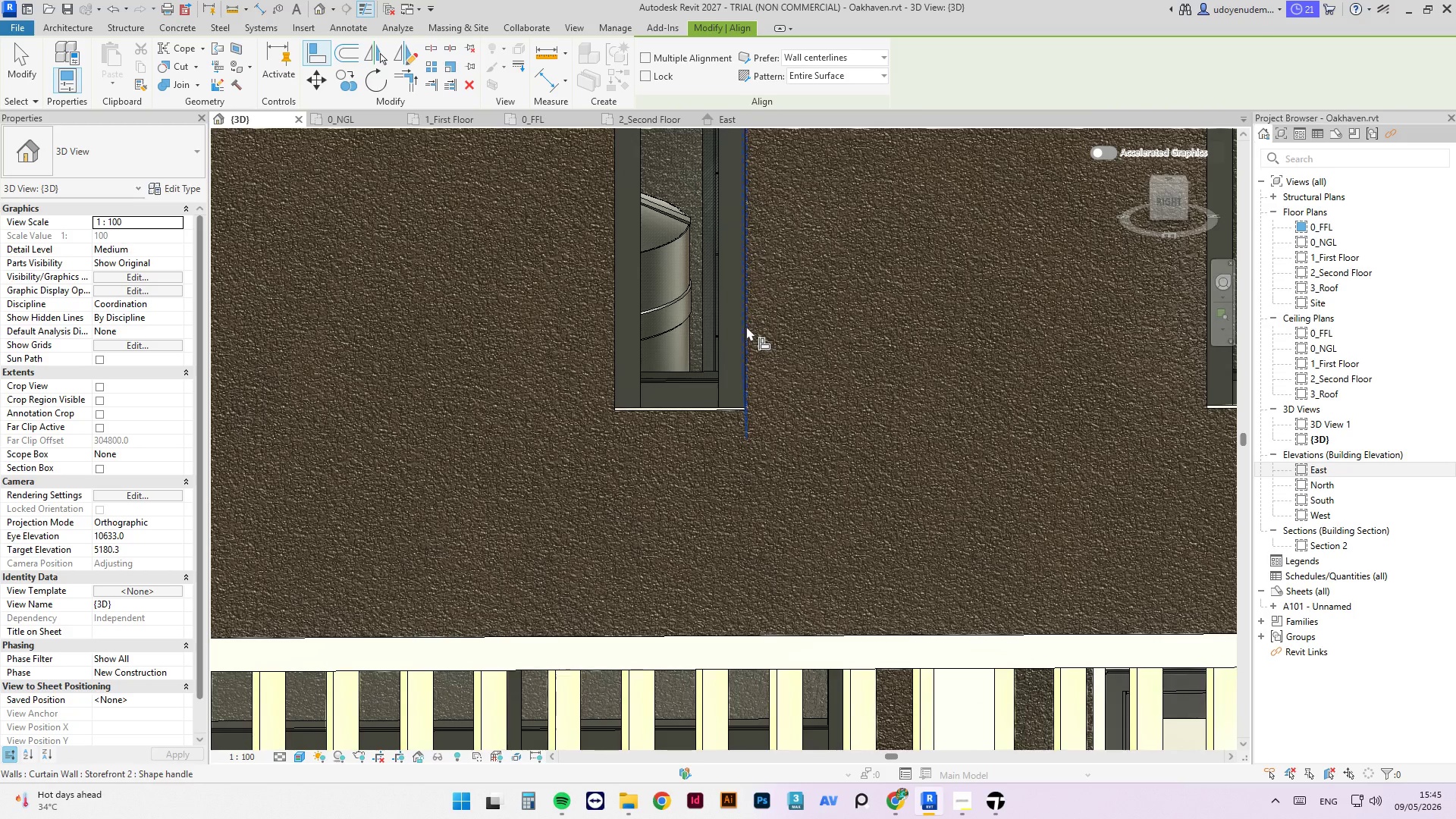 
hold_key(key=ShiftLeft, duration=0.73)
 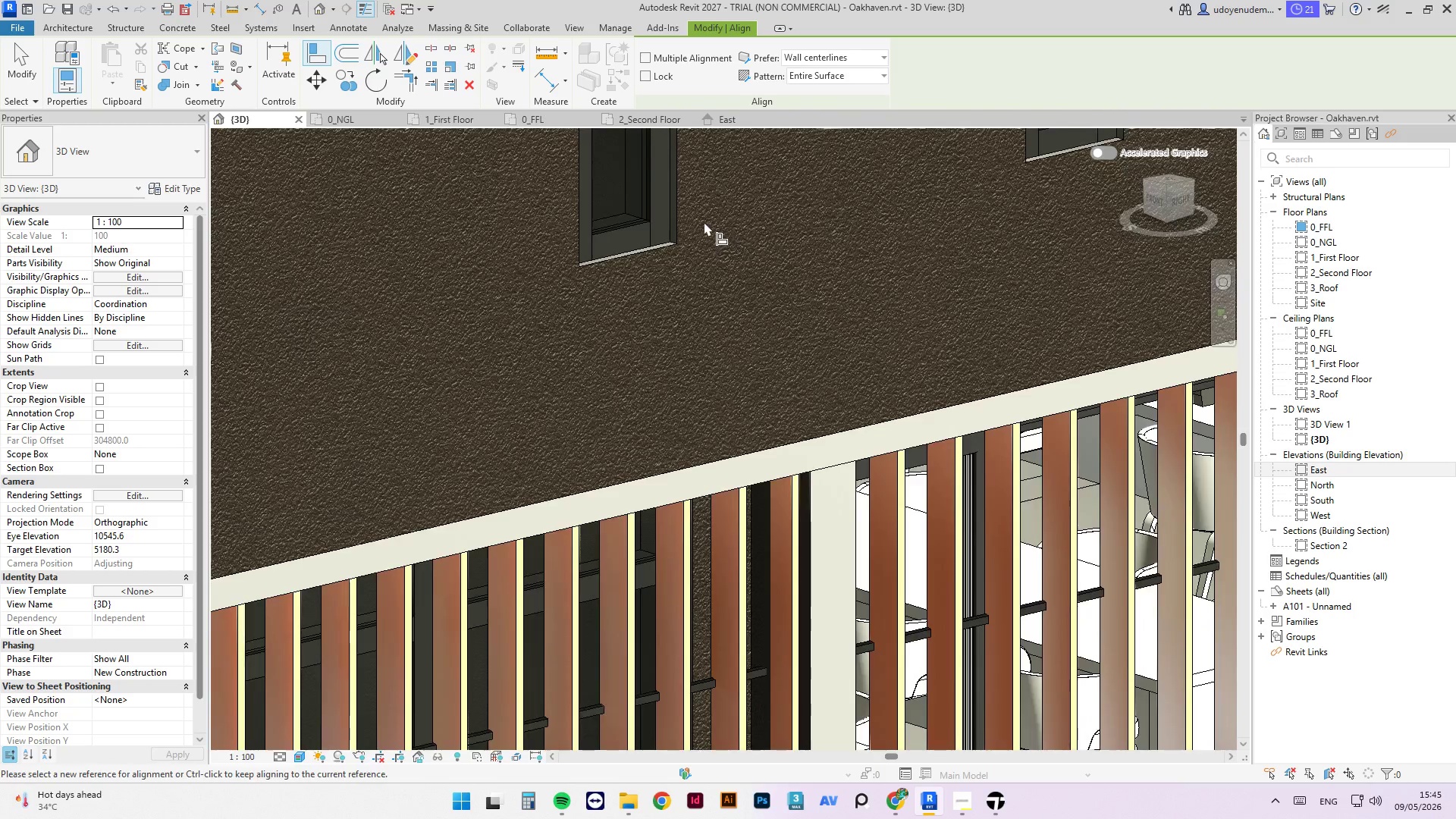 
scroll: coordinate [673, 229], scroll_direction: up, amount: 5.0
 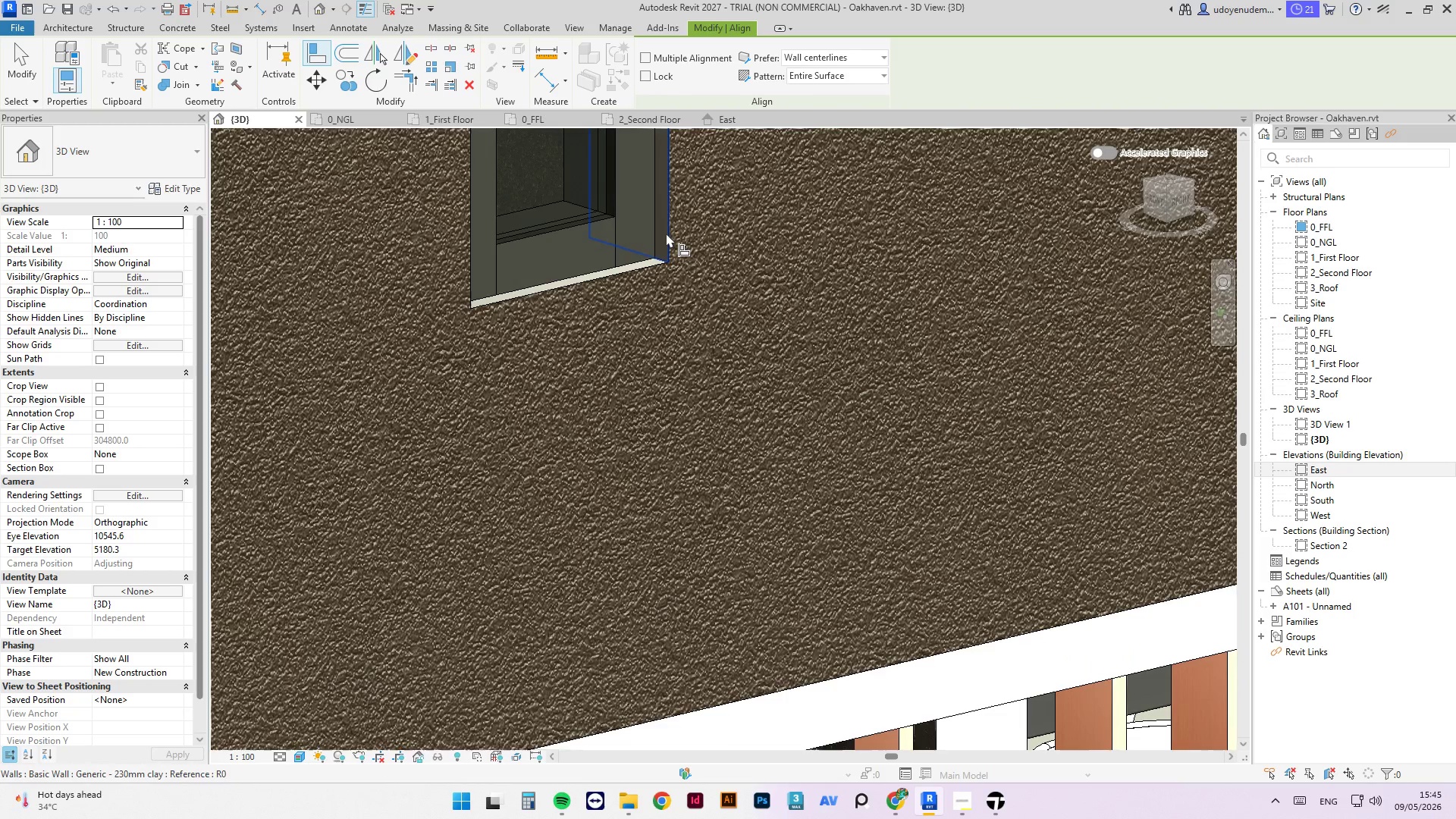 
left_click([666, 233])
 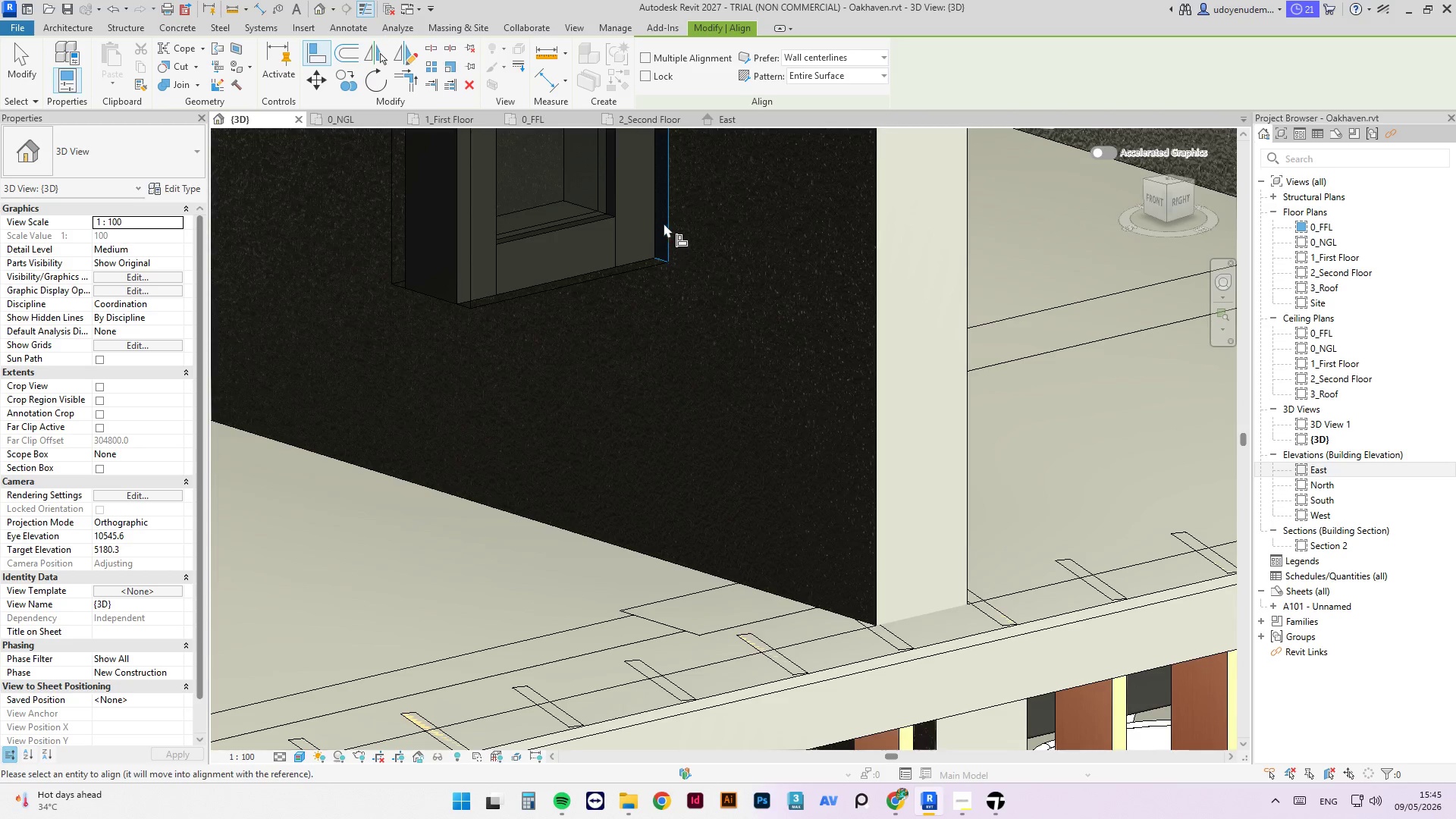 
scroll: coordinate [716, 218], scroll_direction: down, amount: 14.0
 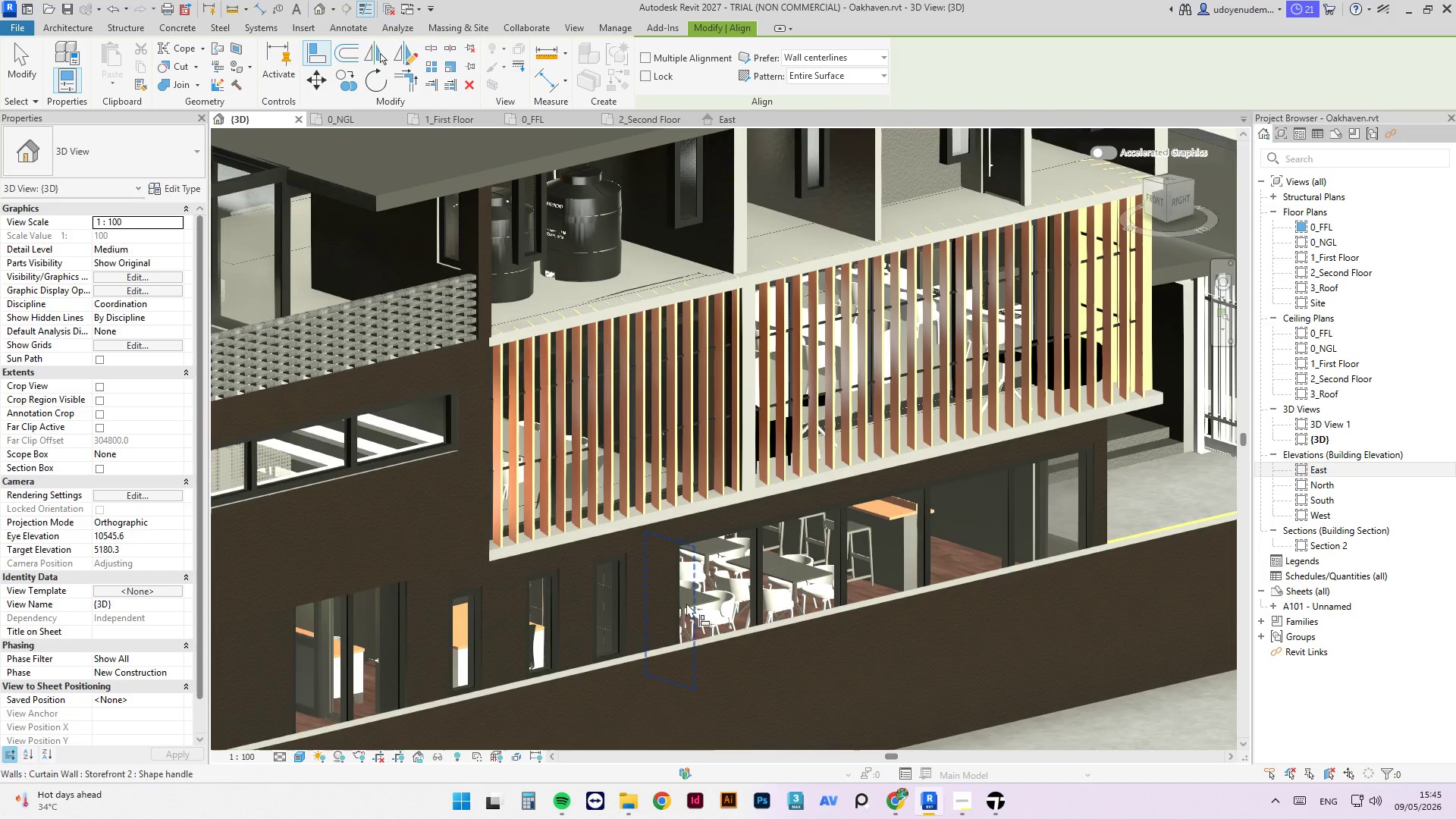 
scroll: coordinate [588, 560], scroll_direction: up, amount: 15.0
 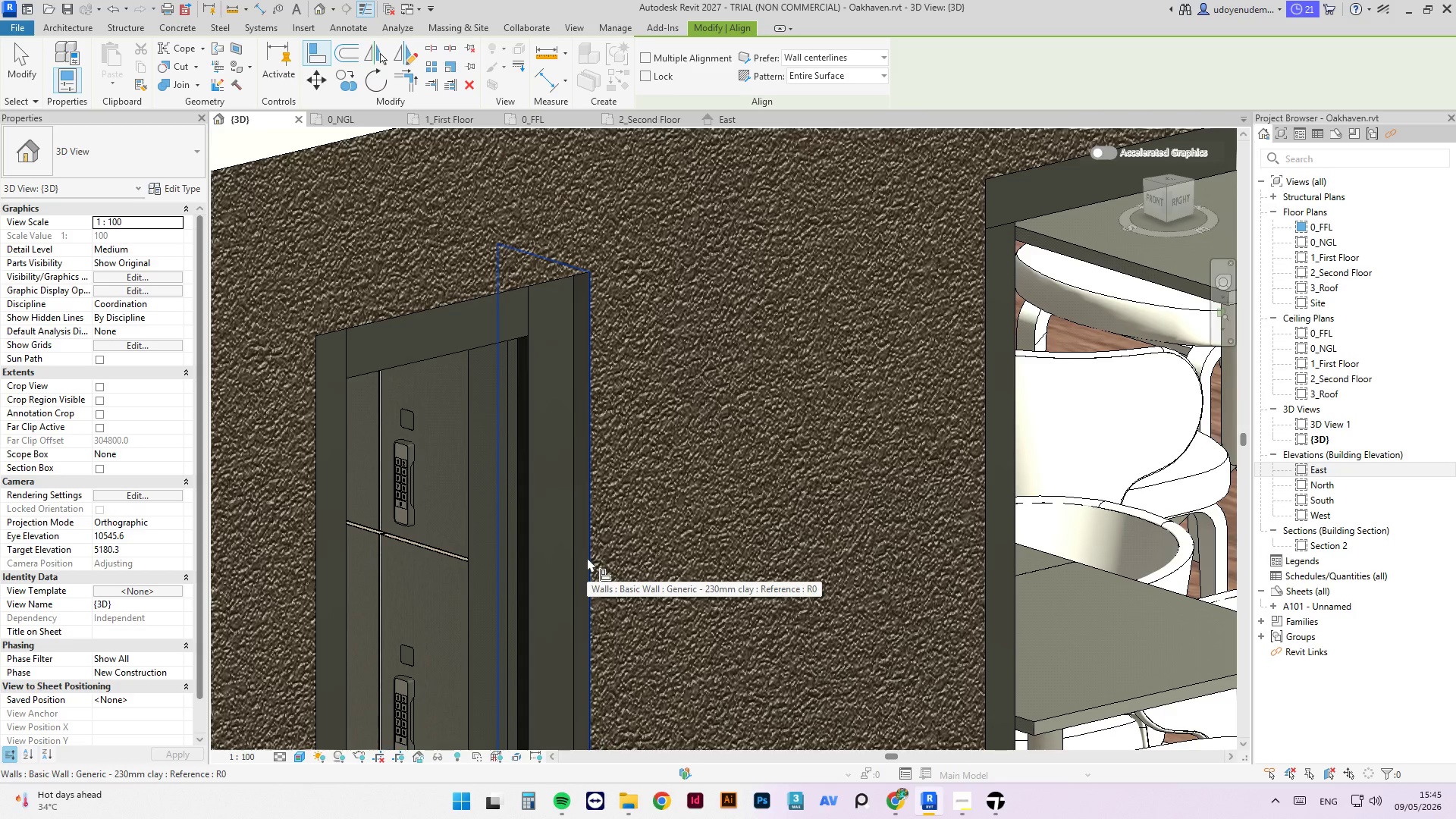 
left_click([587, 557])
 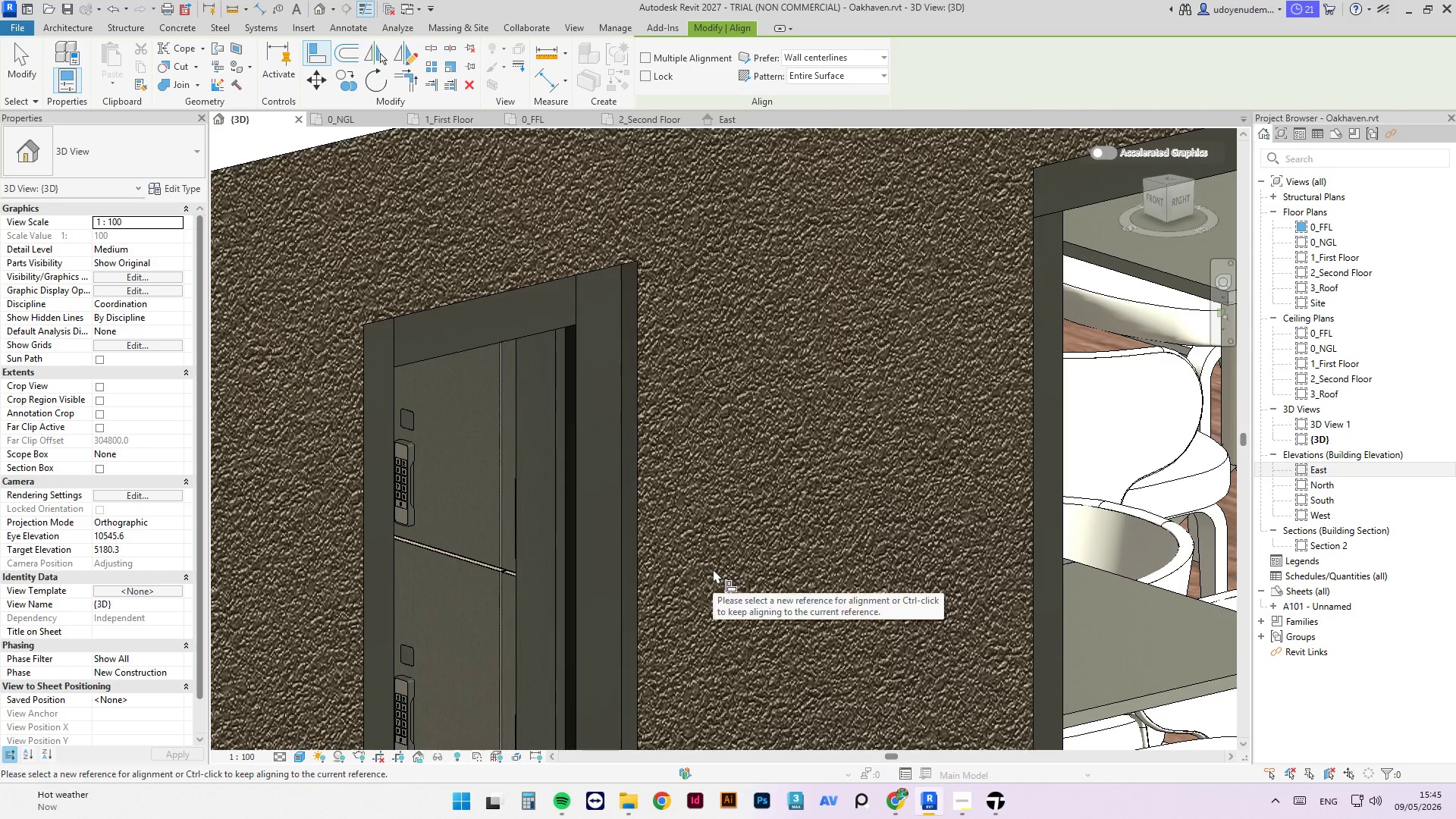 
scroll: coordinate [708, 474], scroll_direction: down, amount: 14.0
 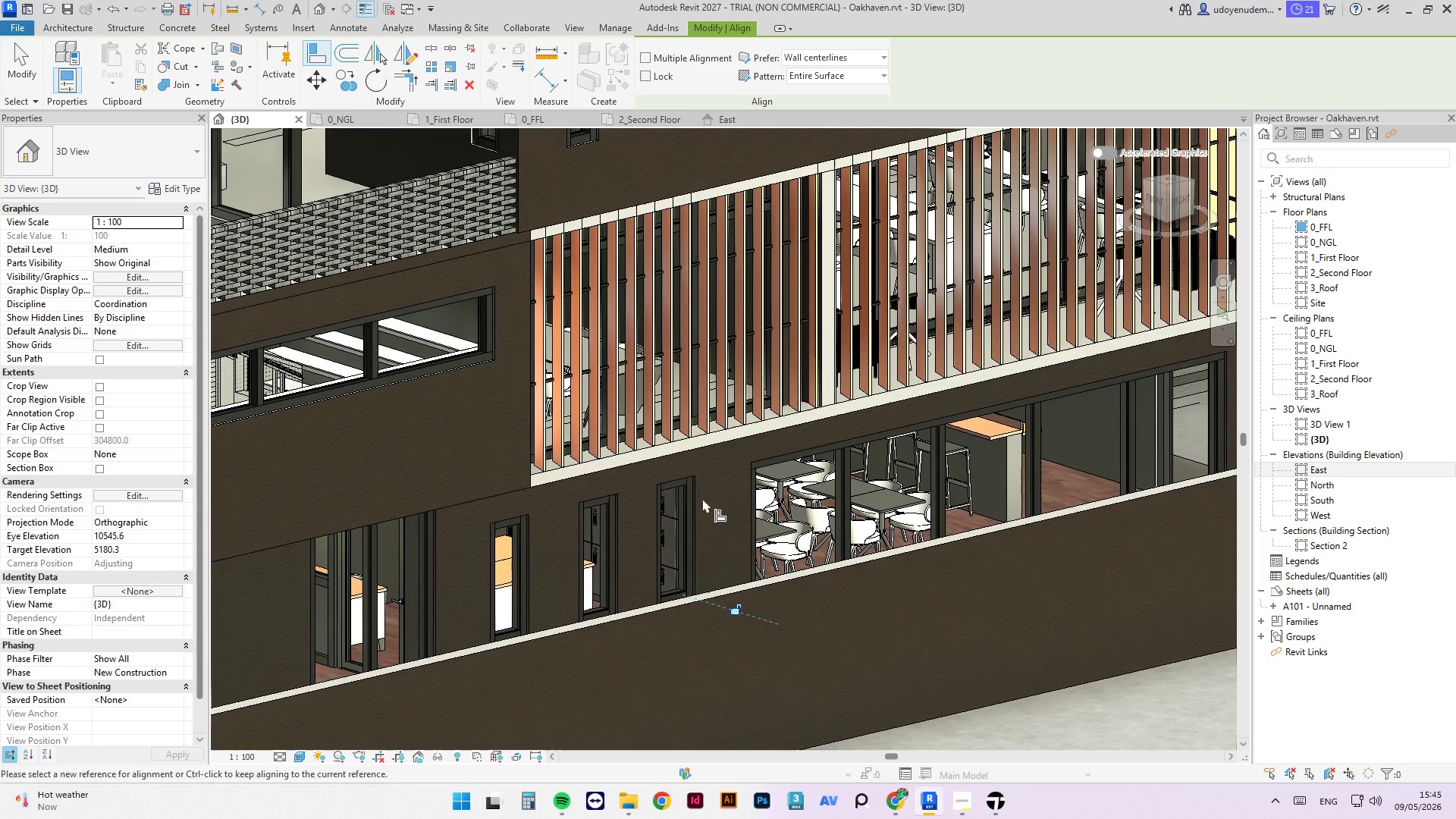 
key(Escape)
 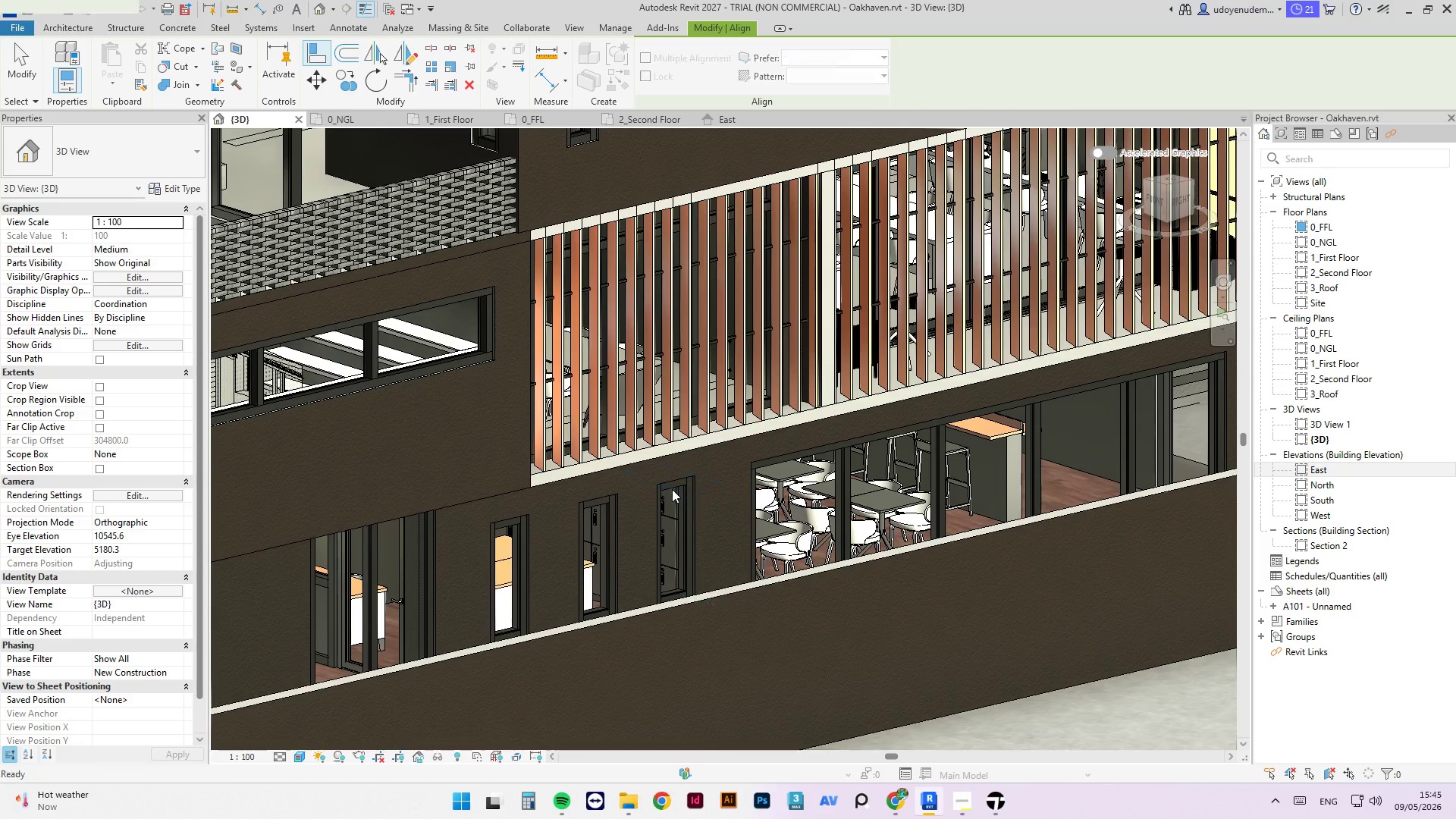 
key(Escape)
 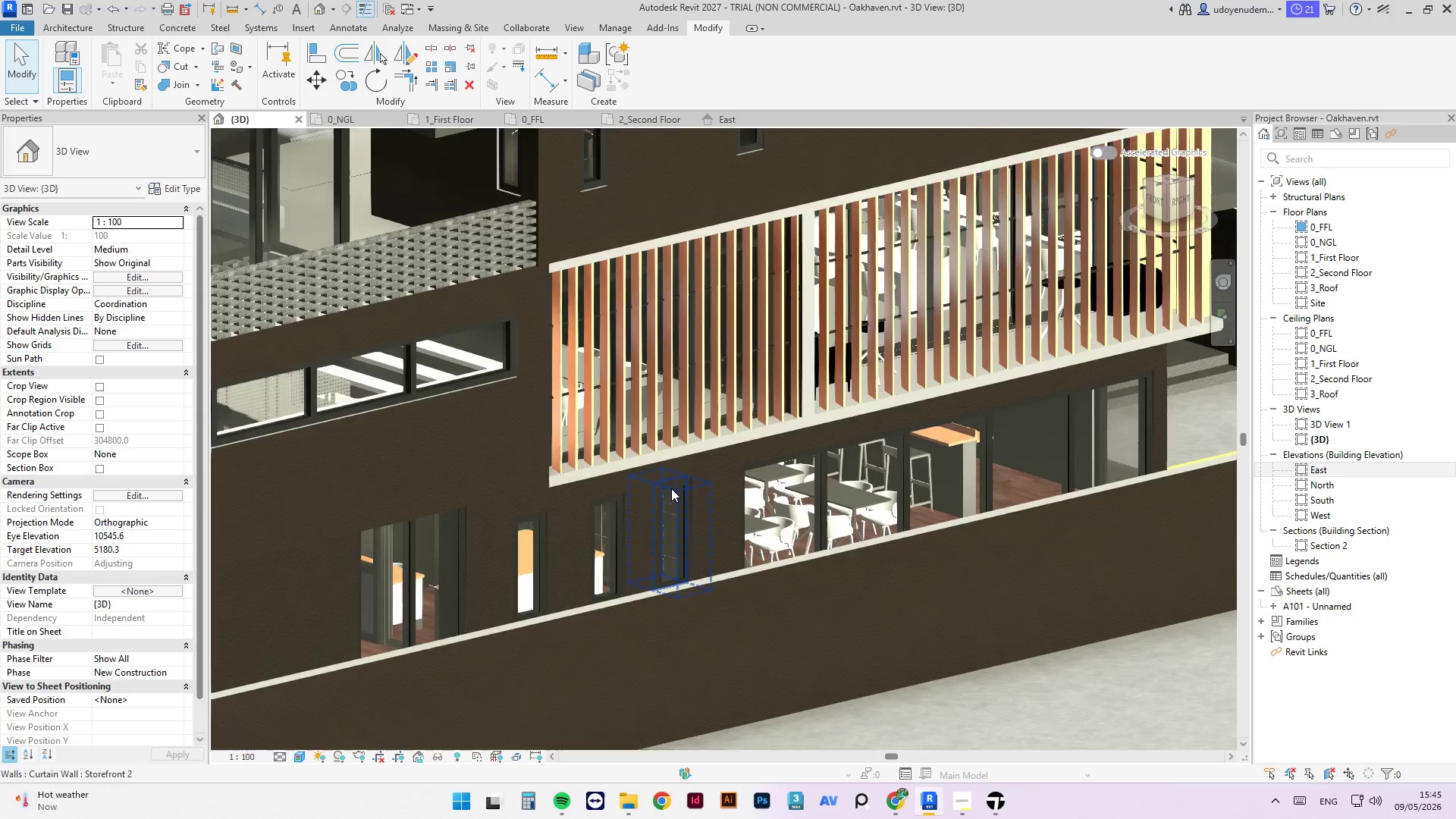 
hold_key(key=ShiftLeft, duration=2.33)
 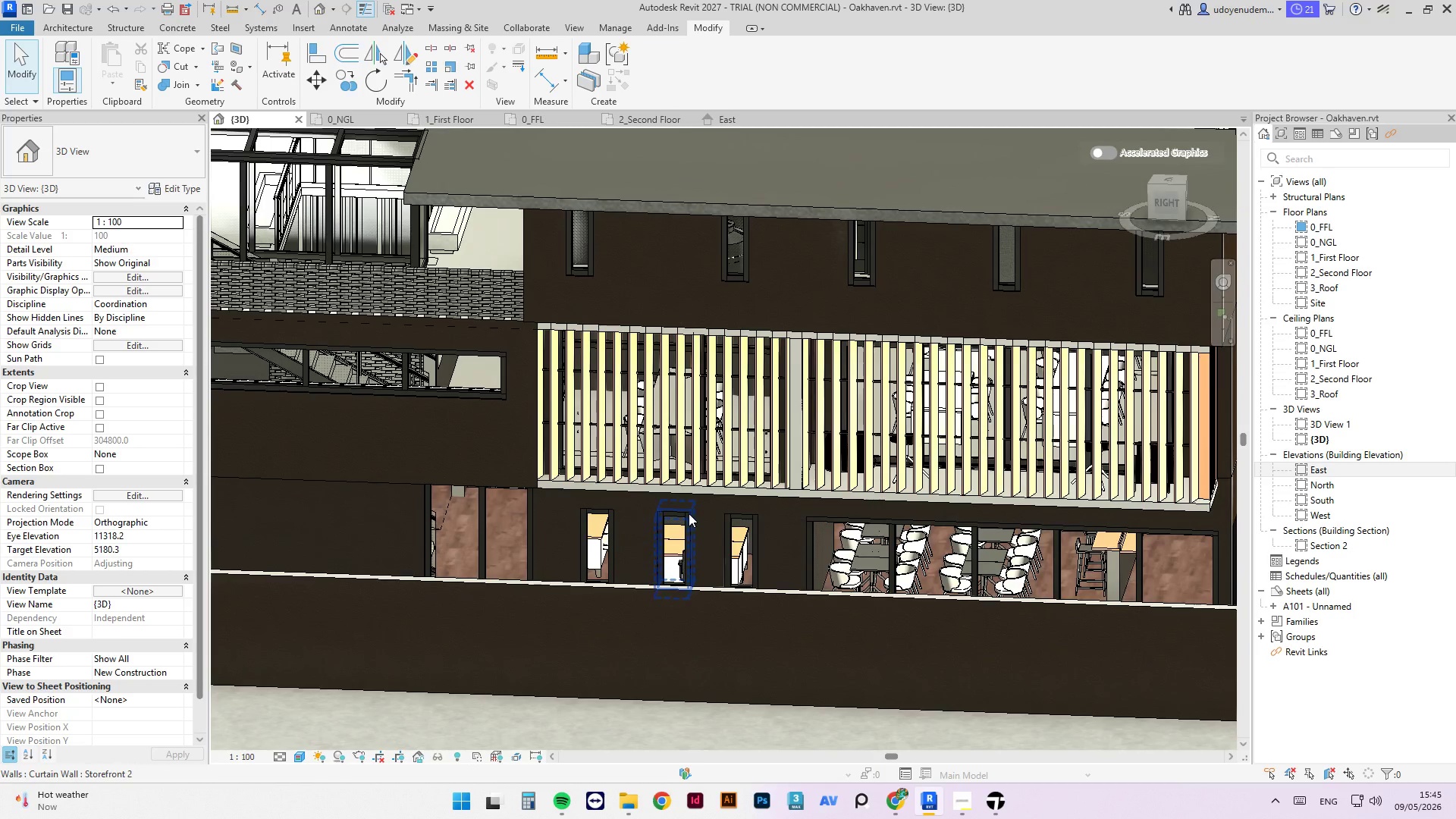 
scroll: coordinate [671, 490], scroll_direction: down, amount: 3.0
 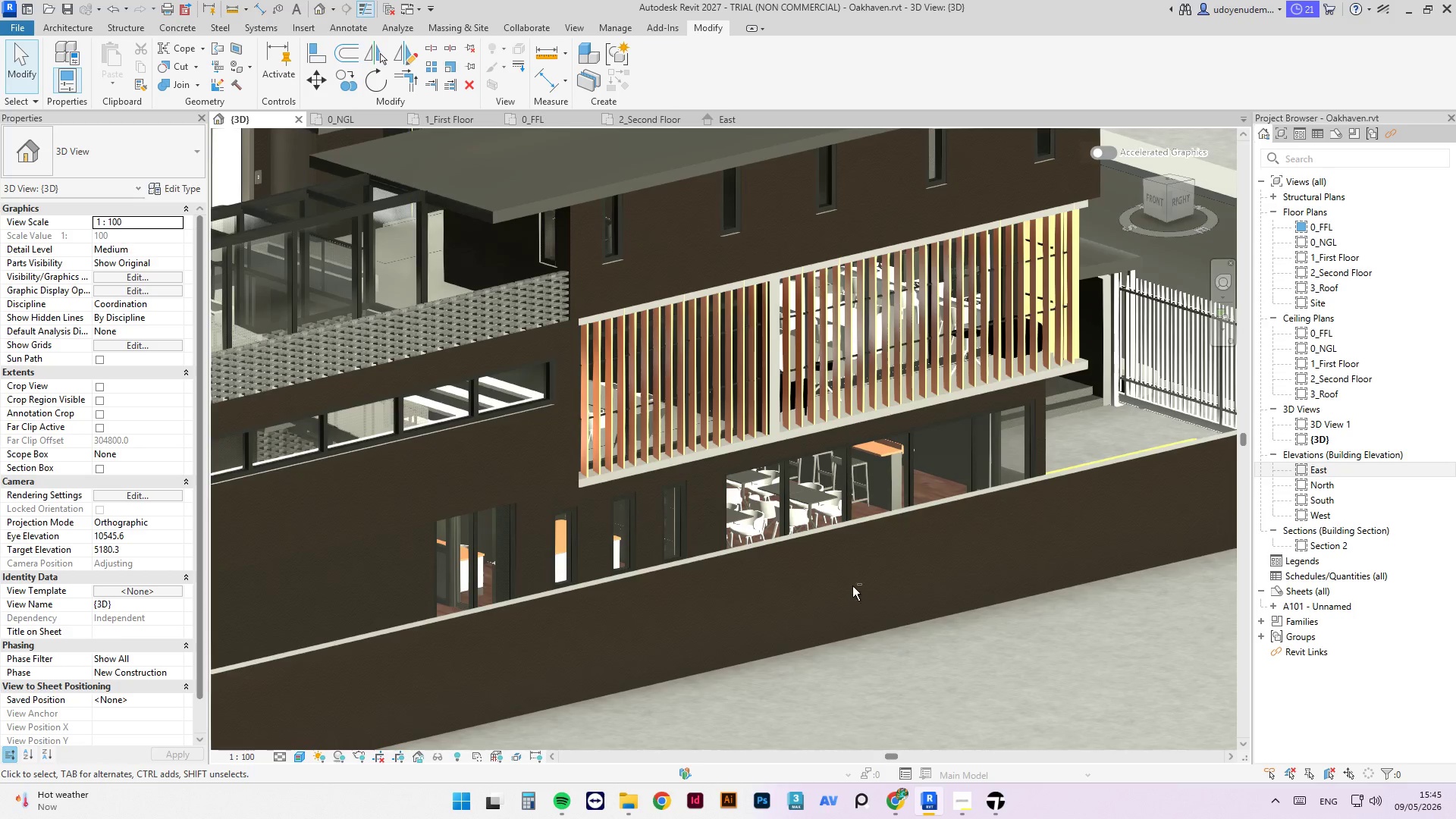 
left_click([687, 514])
 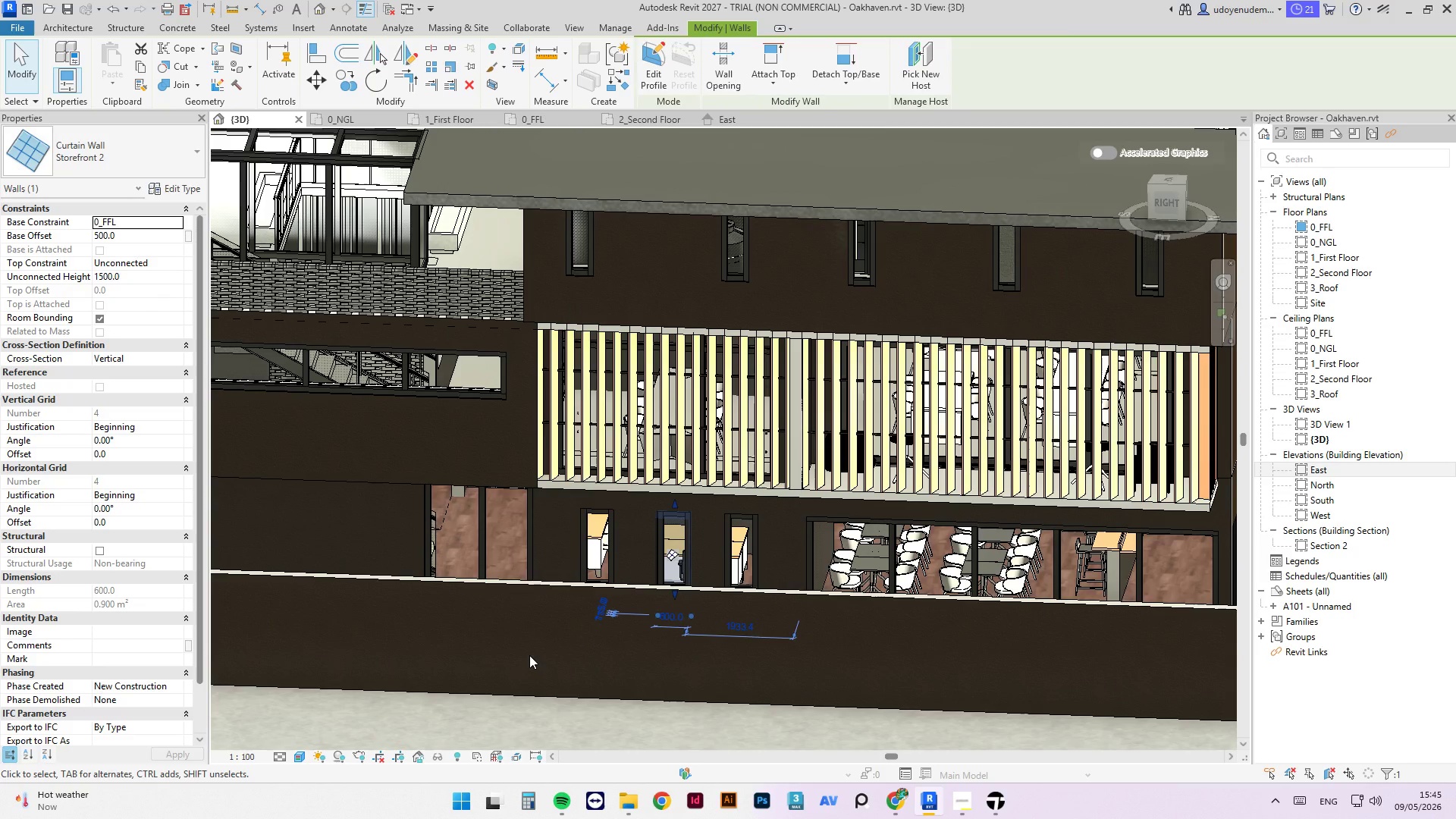 
key(Delete)
 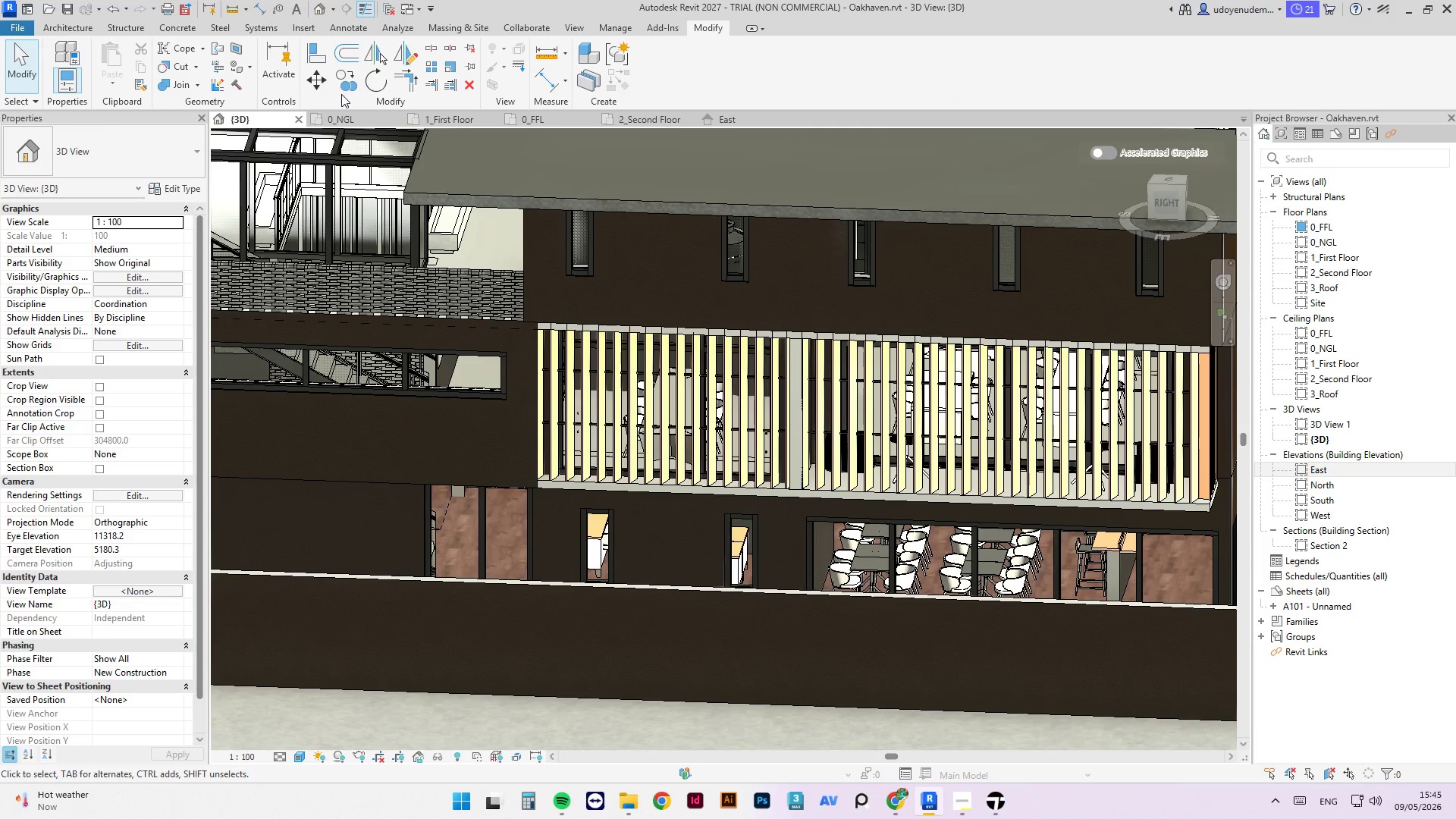 
left_click([523, 119])
 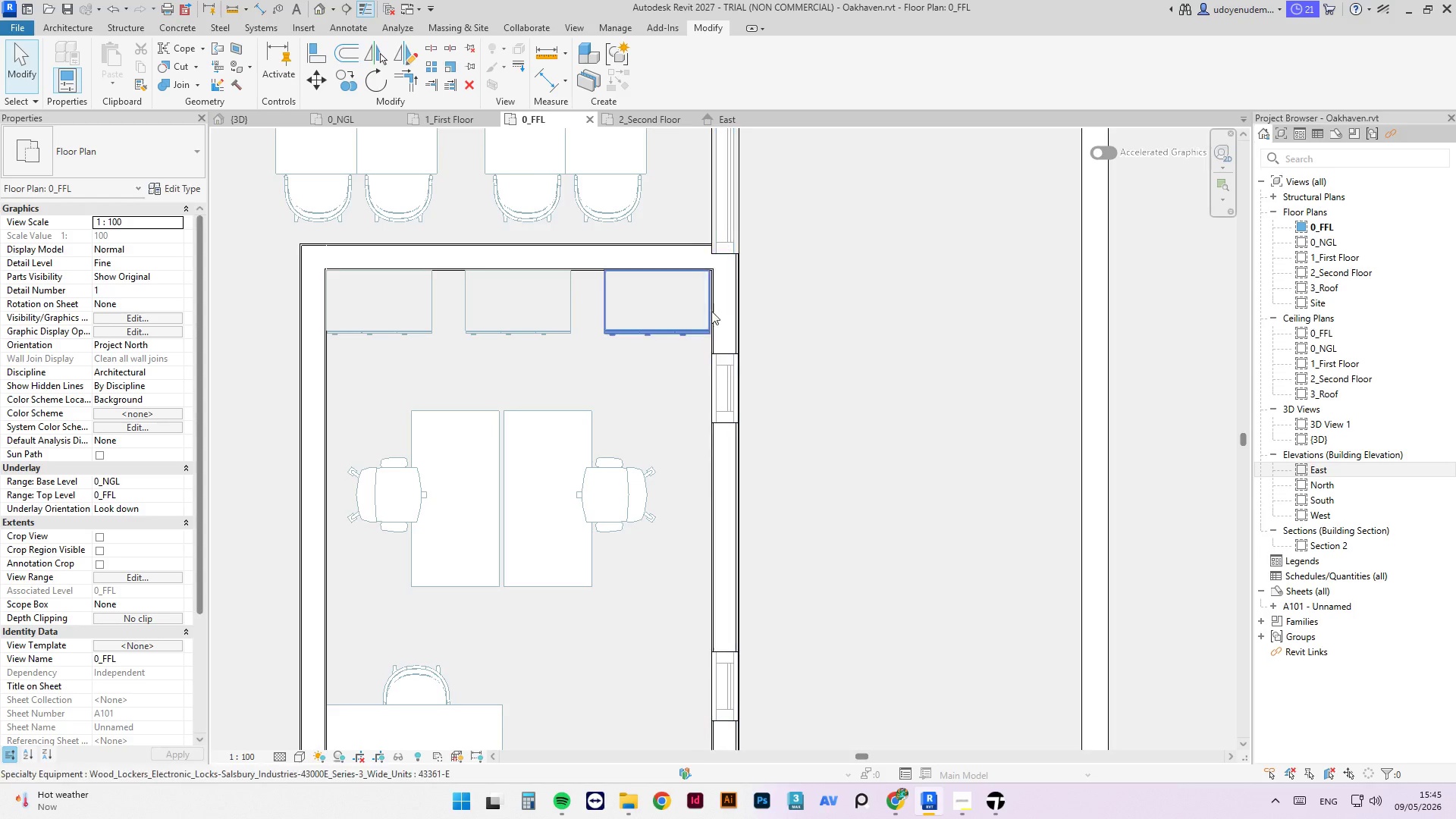 
scroll: coordinate [602, 274], scroll_direction: down, amount: 11.0
 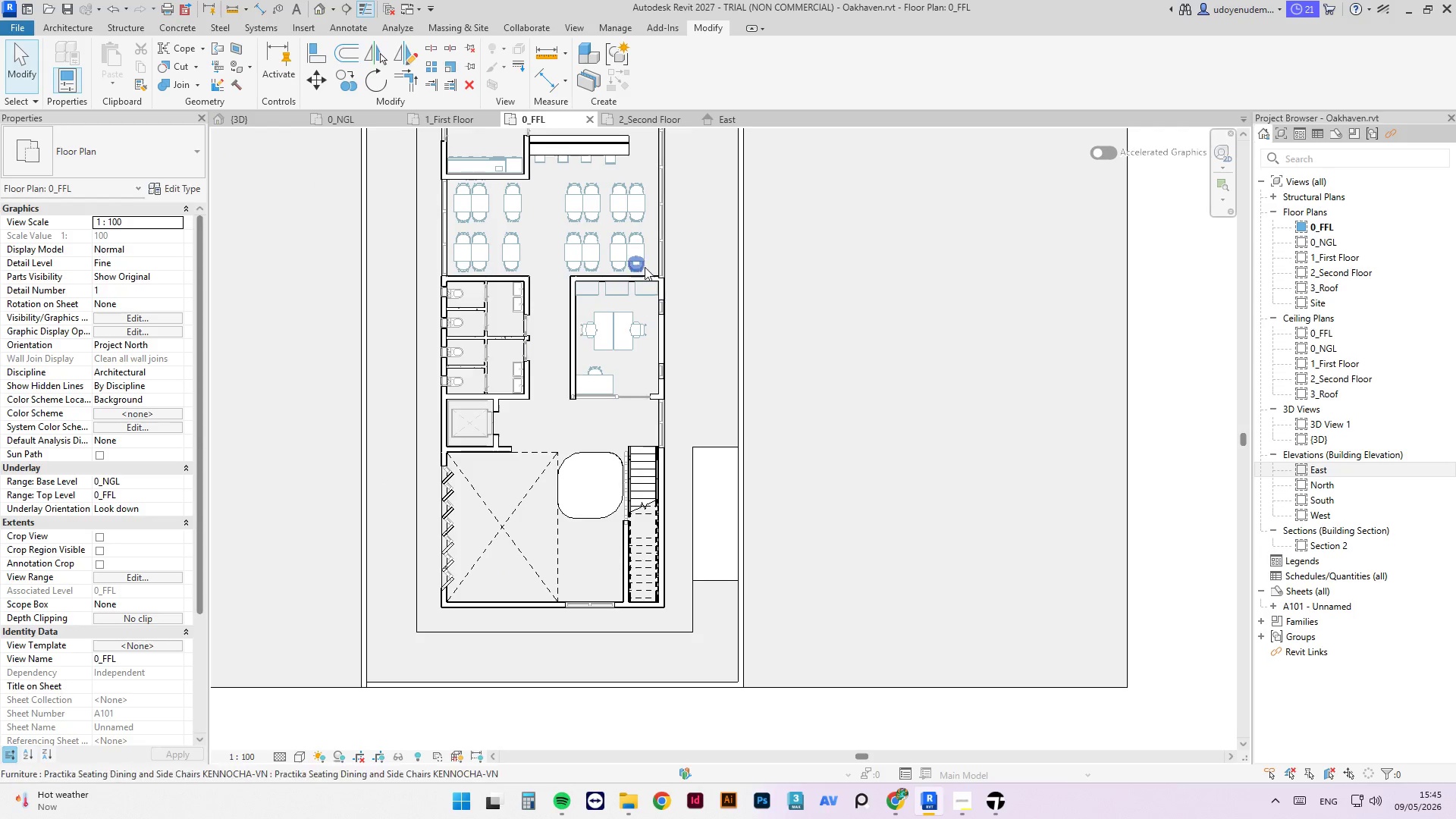 
left_click([673, 345])
 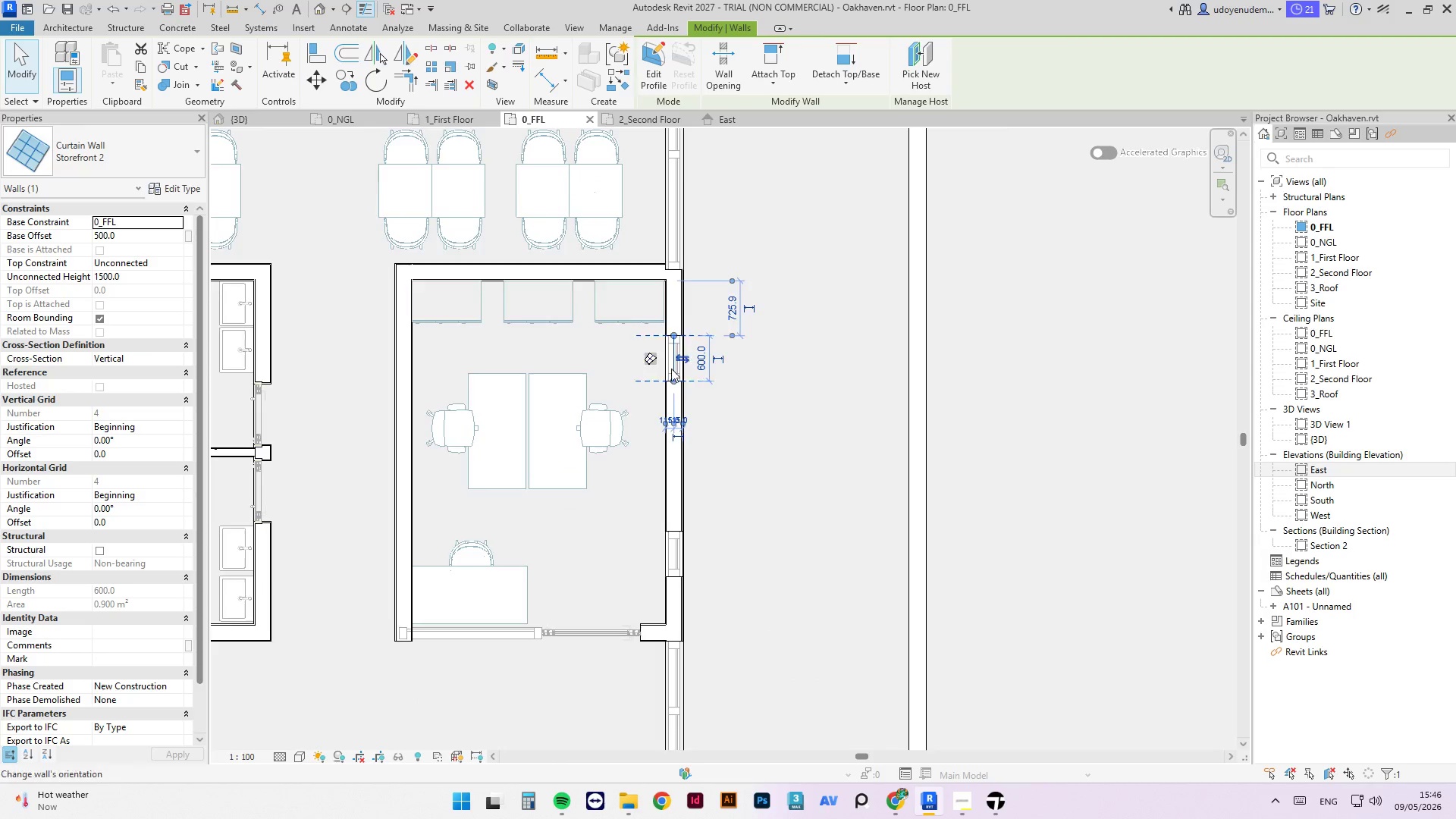 
scroll: coordinate [686, 331], scroll_direction: up, amount: 8.0
 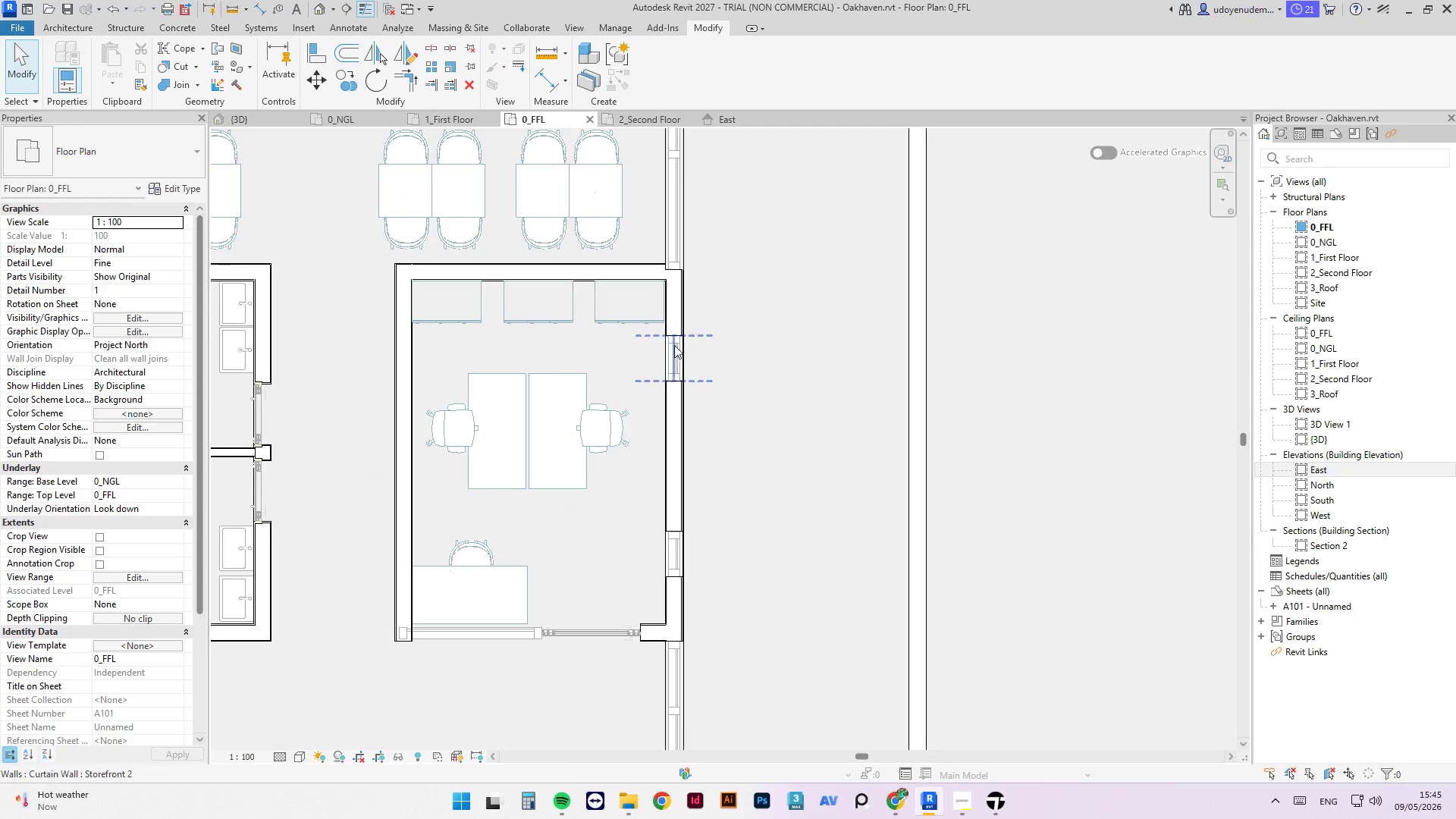 
scroll: coordinate [674, 357], scroll_direction: none, amount: 0.0
 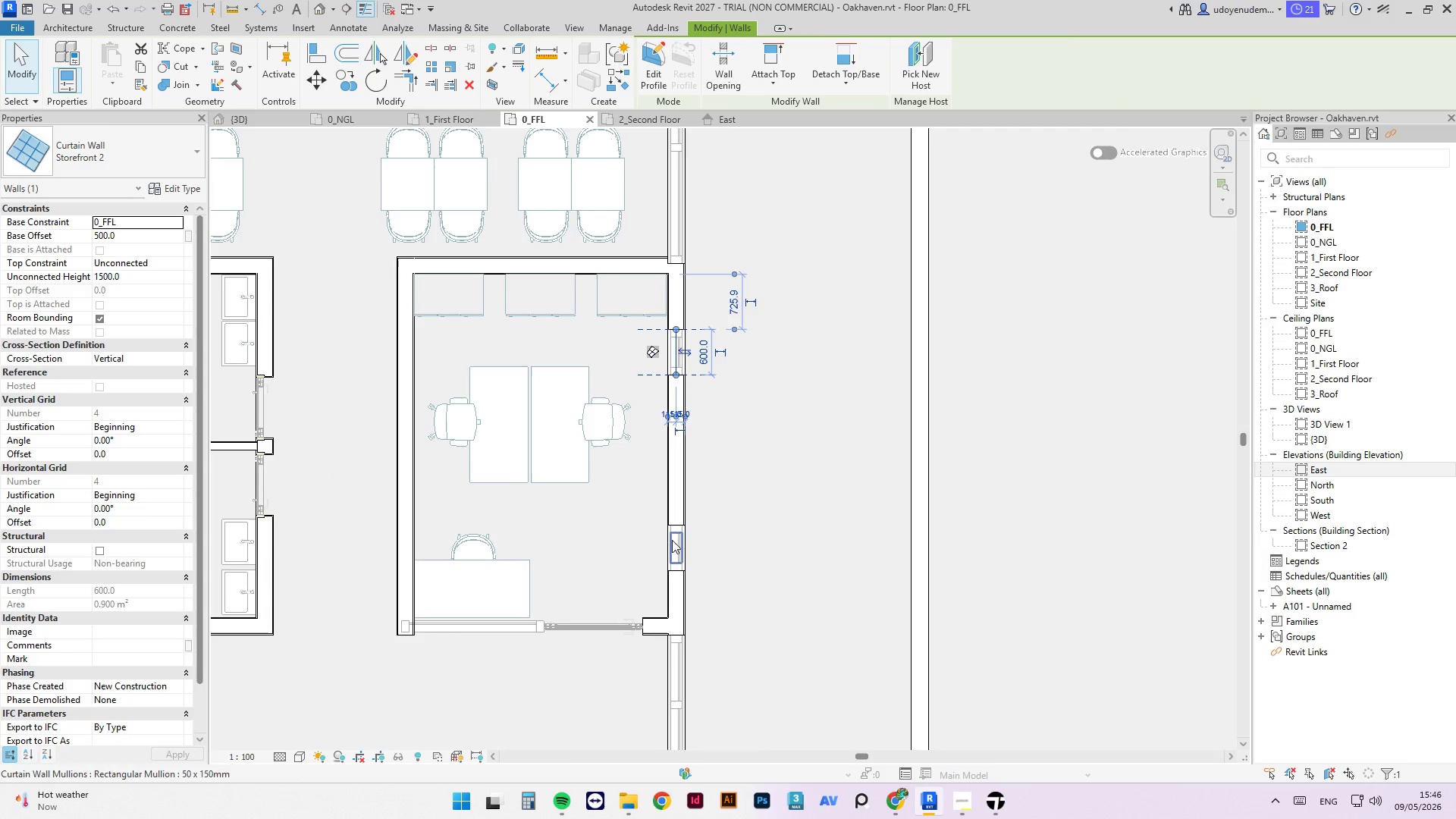 
left_click([673, 540])
 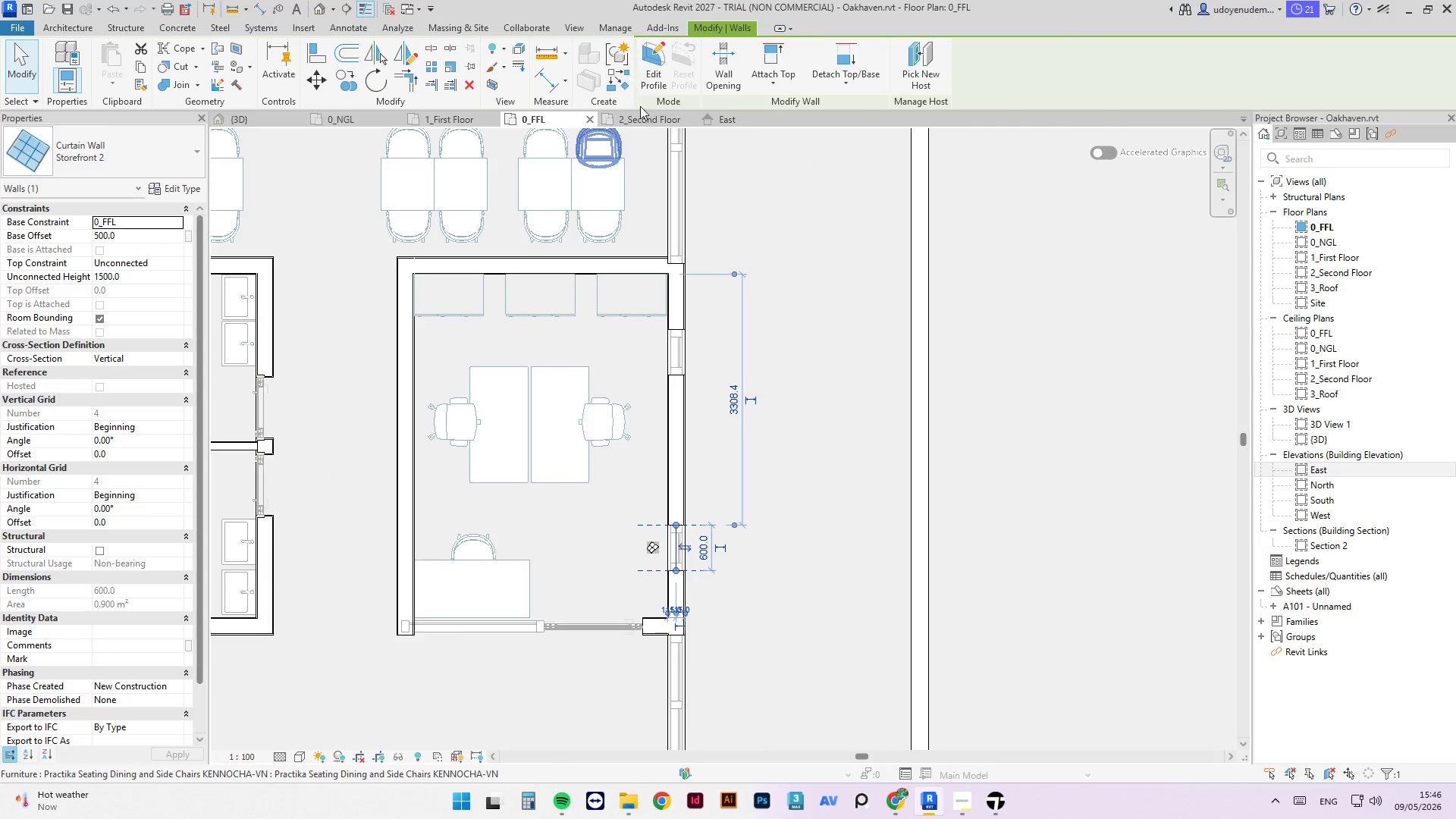 
left_click([642, 121])
 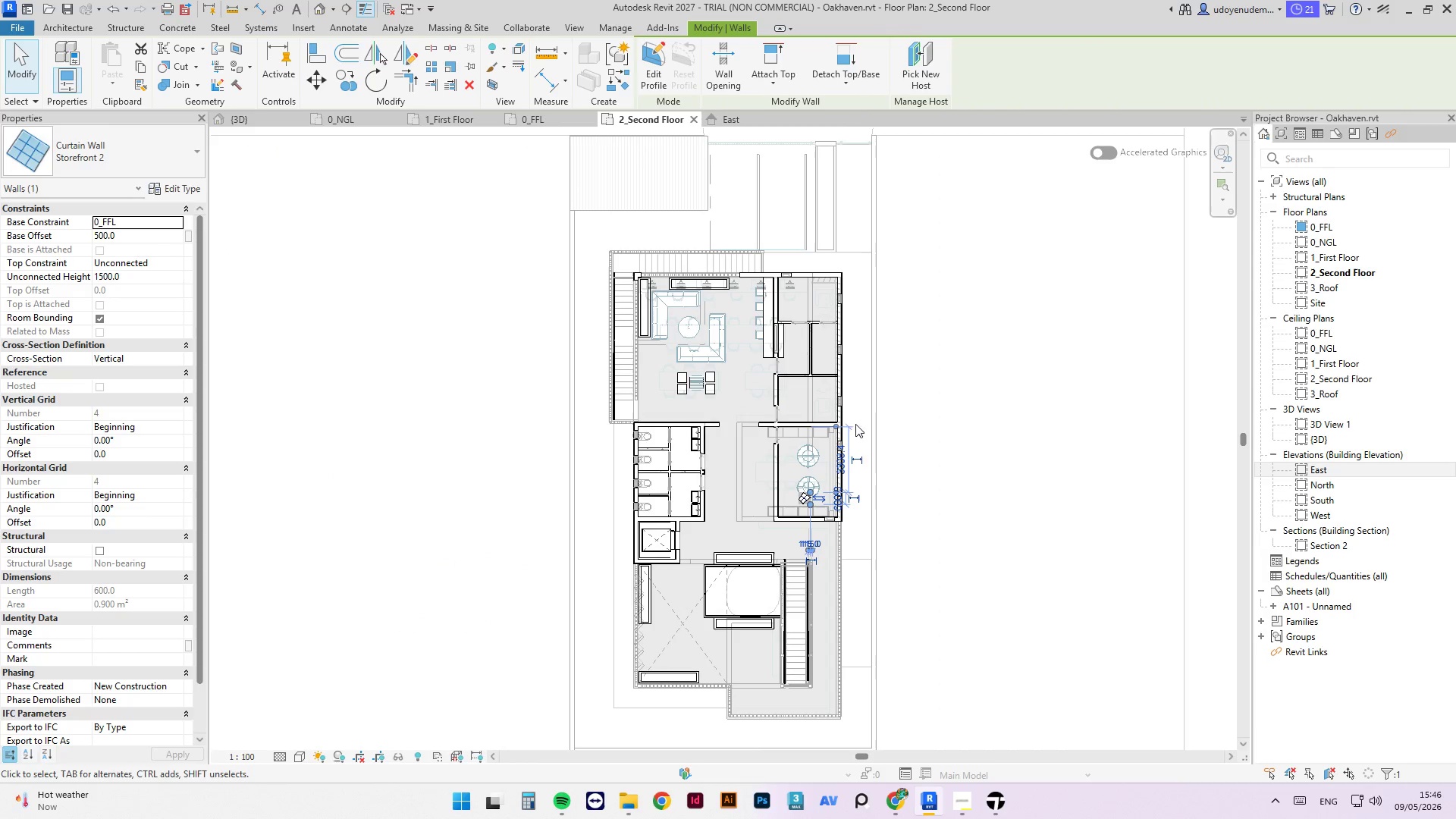 
scroll: coordinate [777, 412], scroll_direction: up, amount: 9.0
 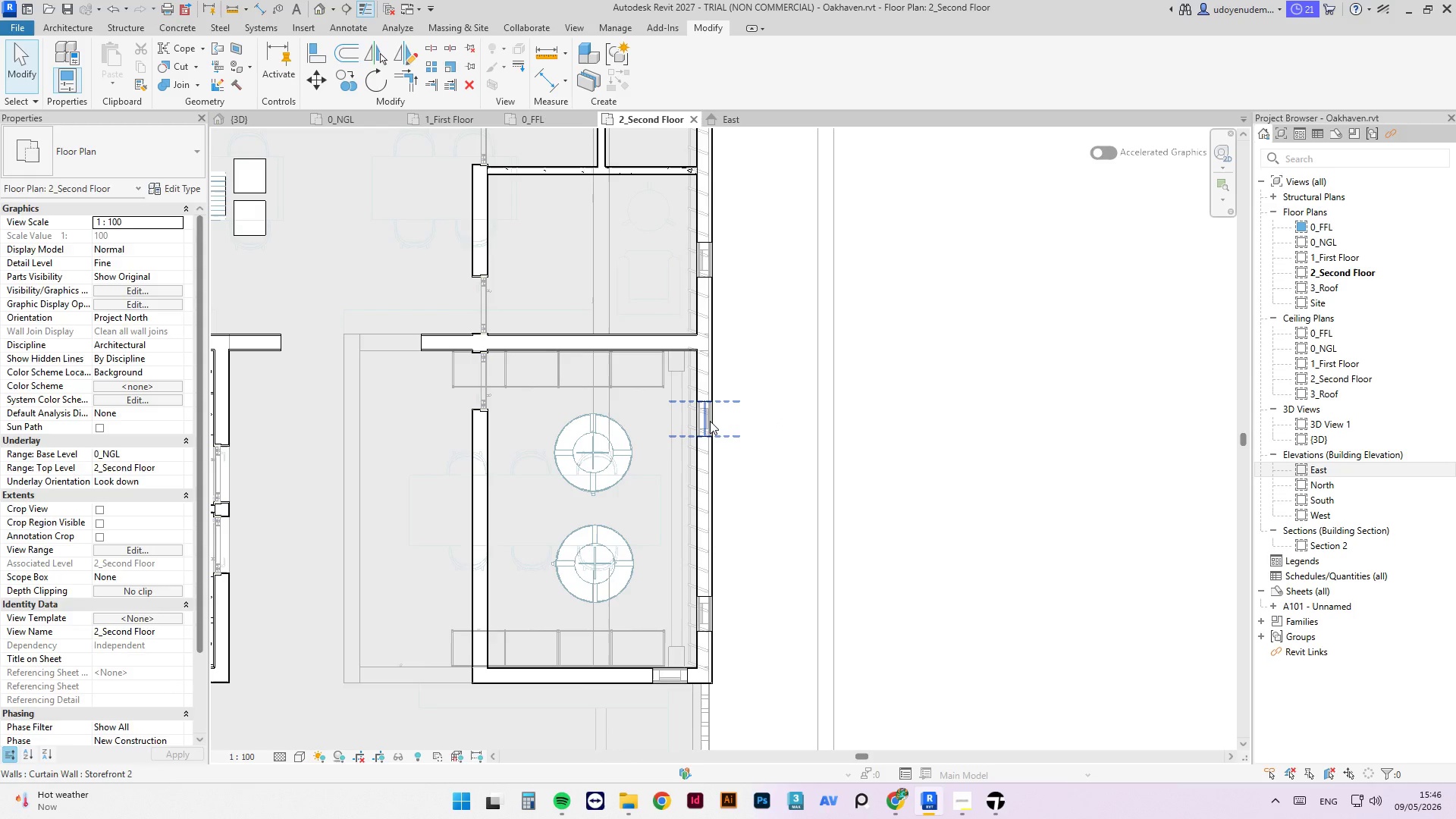 
left_click([710, 421])
 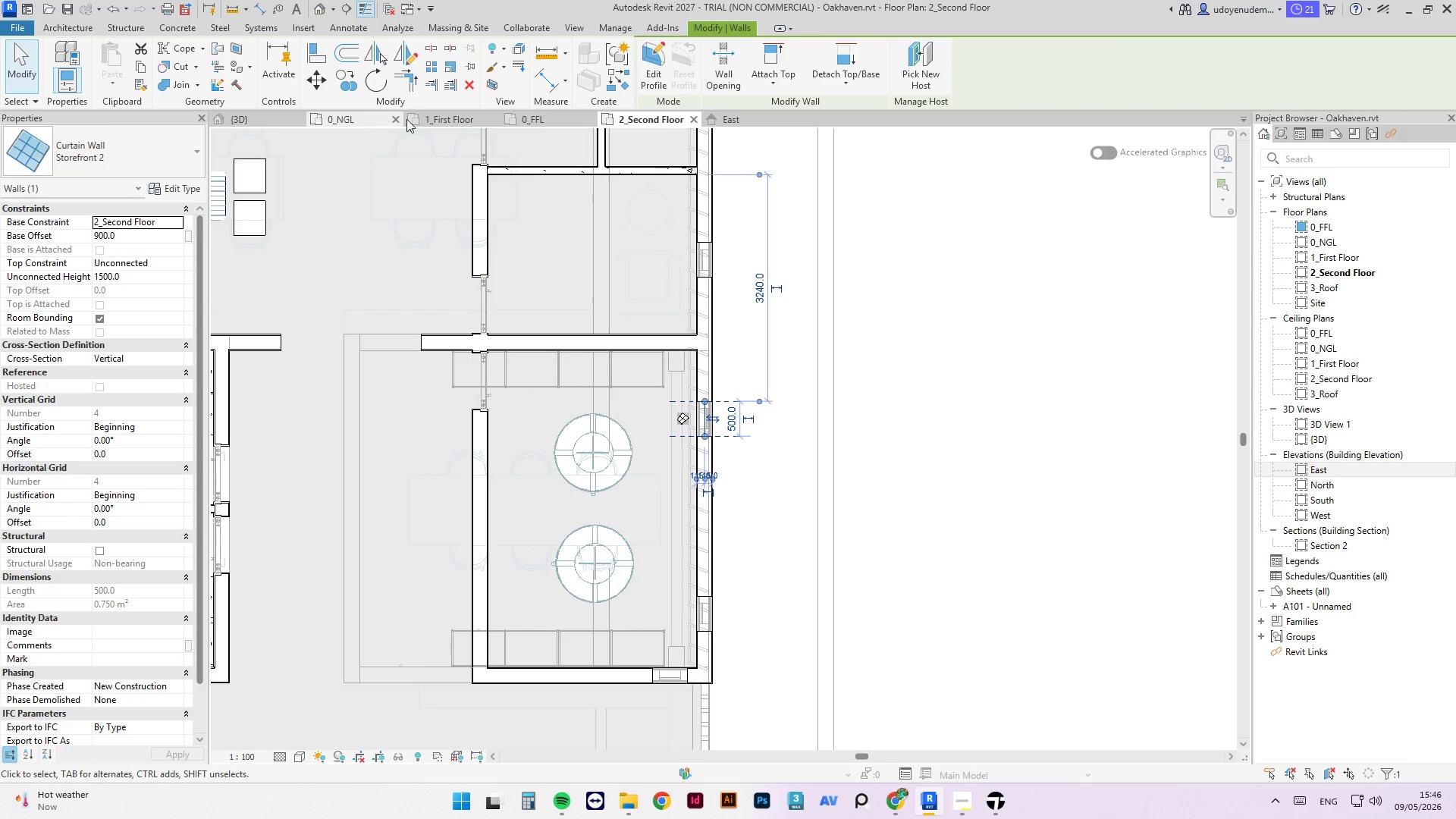 
left_click([526, 120])
 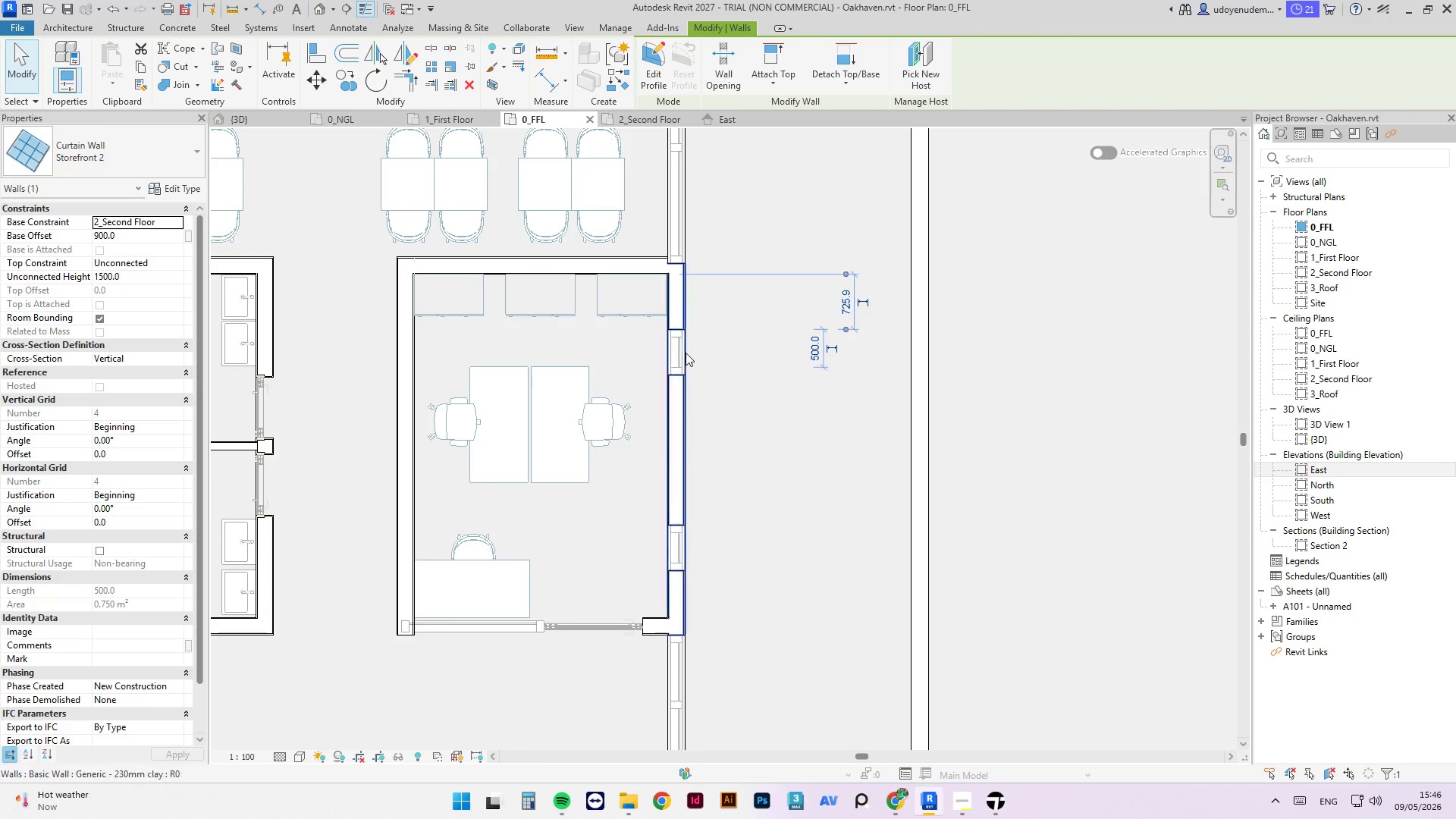 
left_click([679, 351])
 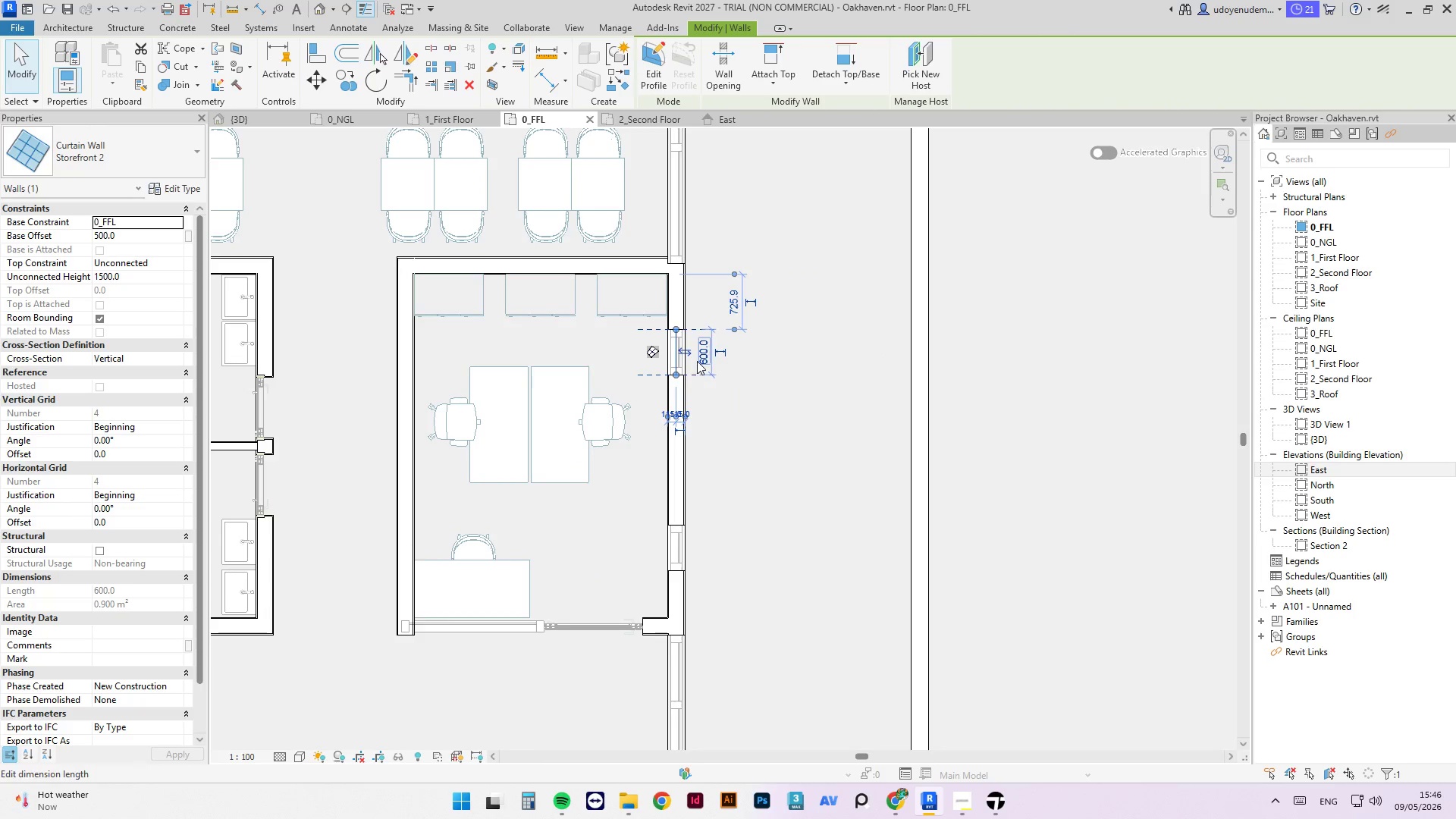 
left_click([701, 355])
 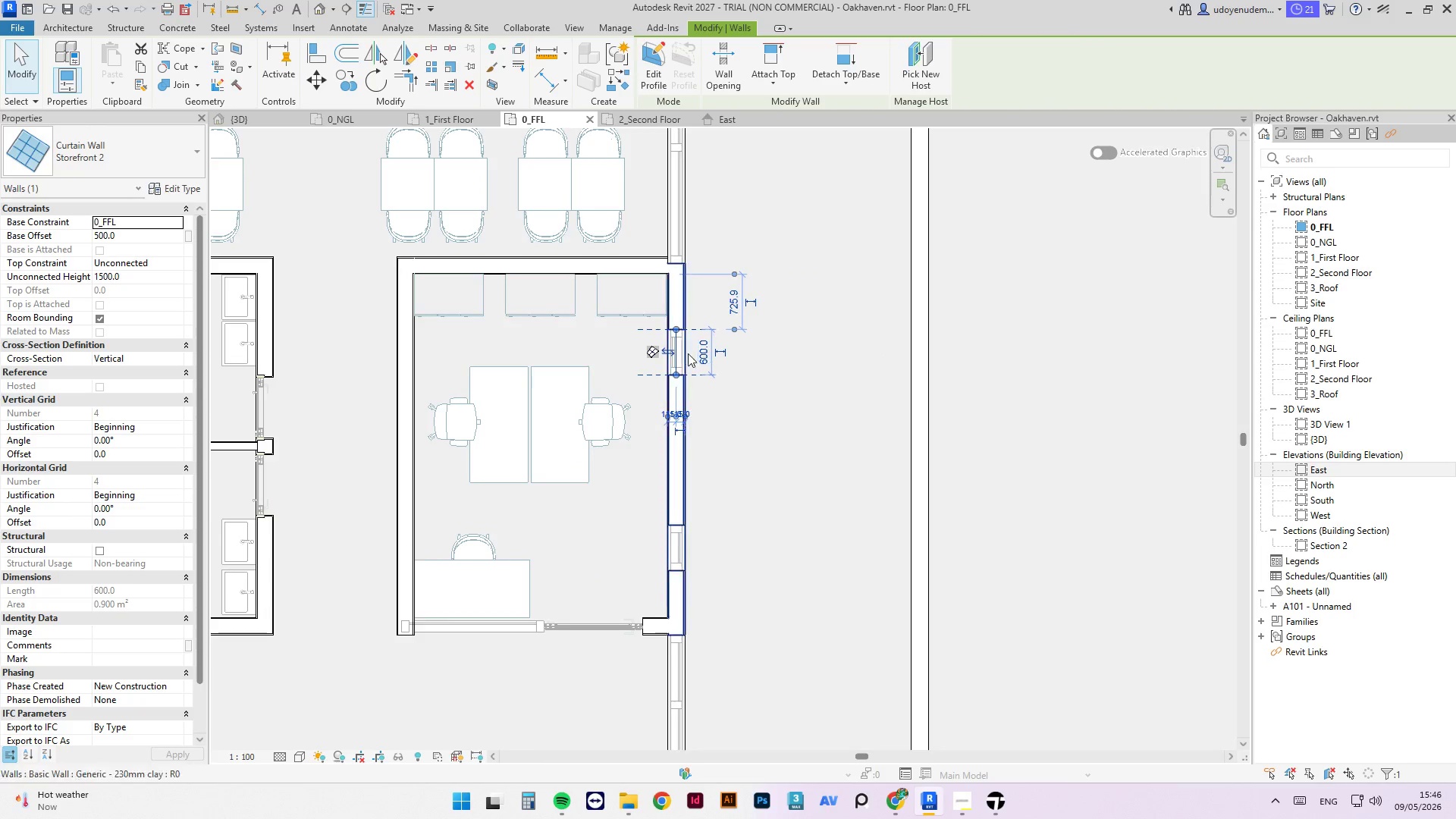 
left_click([676, 348])
 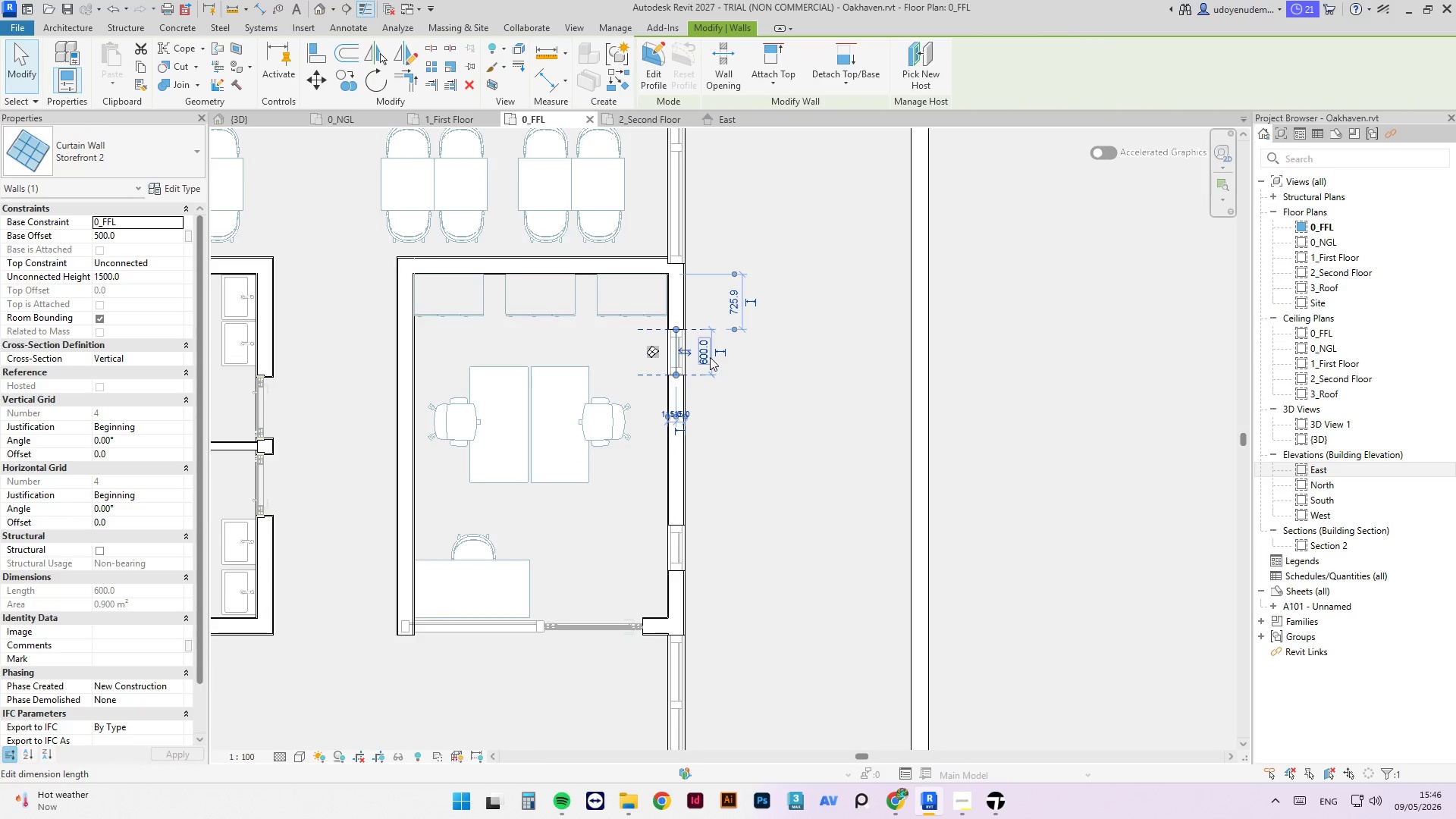 
left_click([710, 357])
 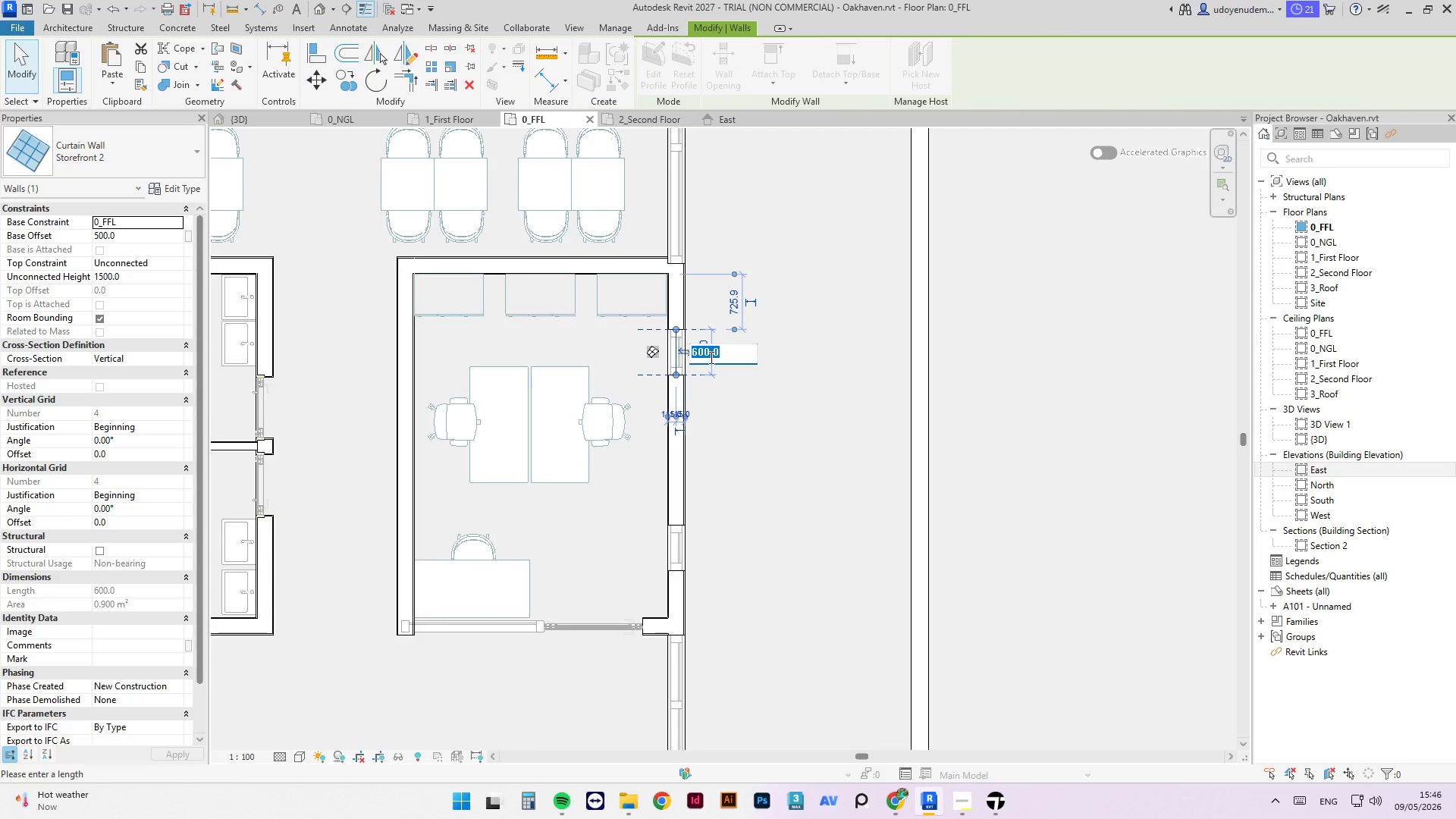 
key(Numpad5)
 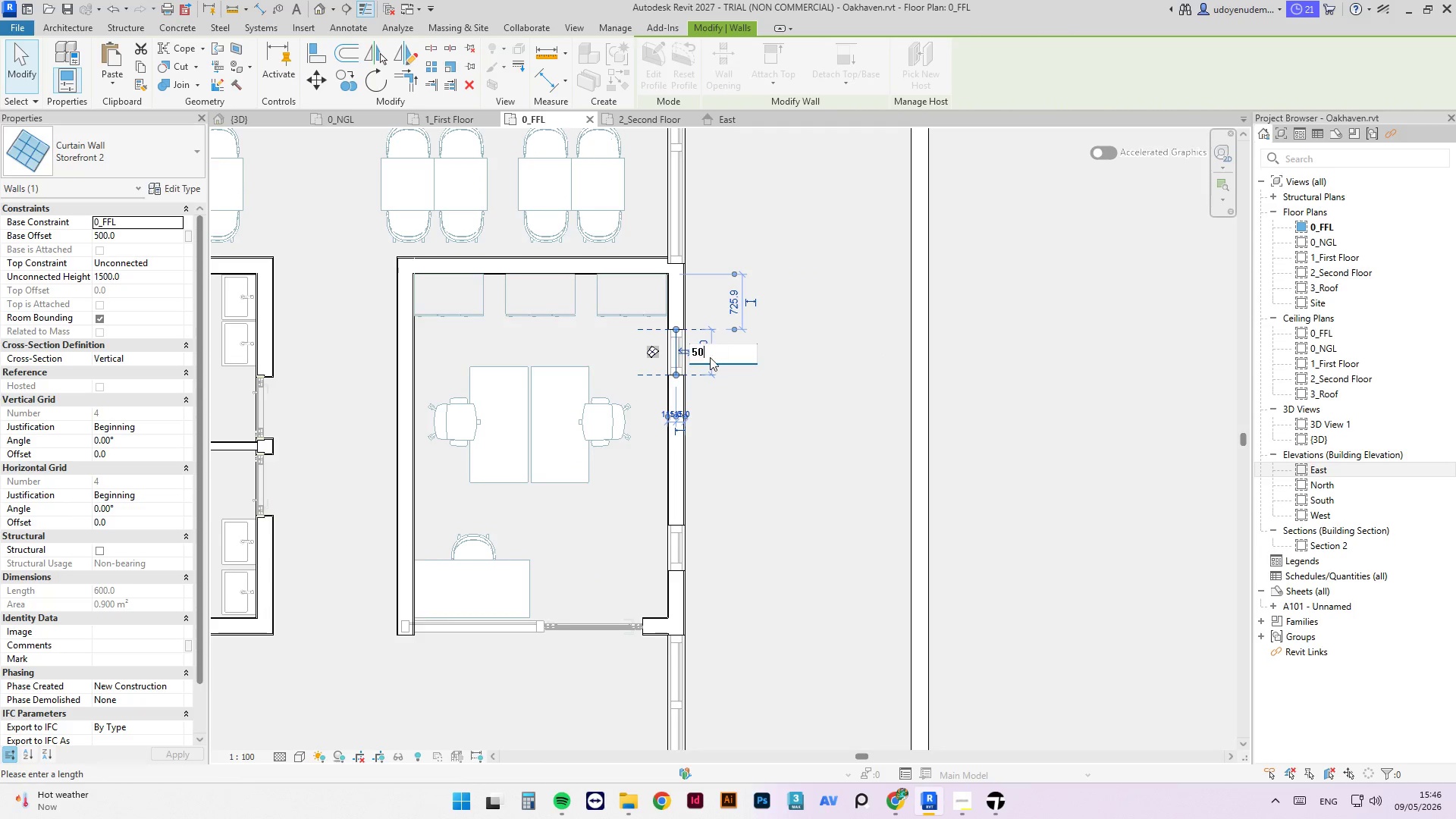 
key(Numpad0)
 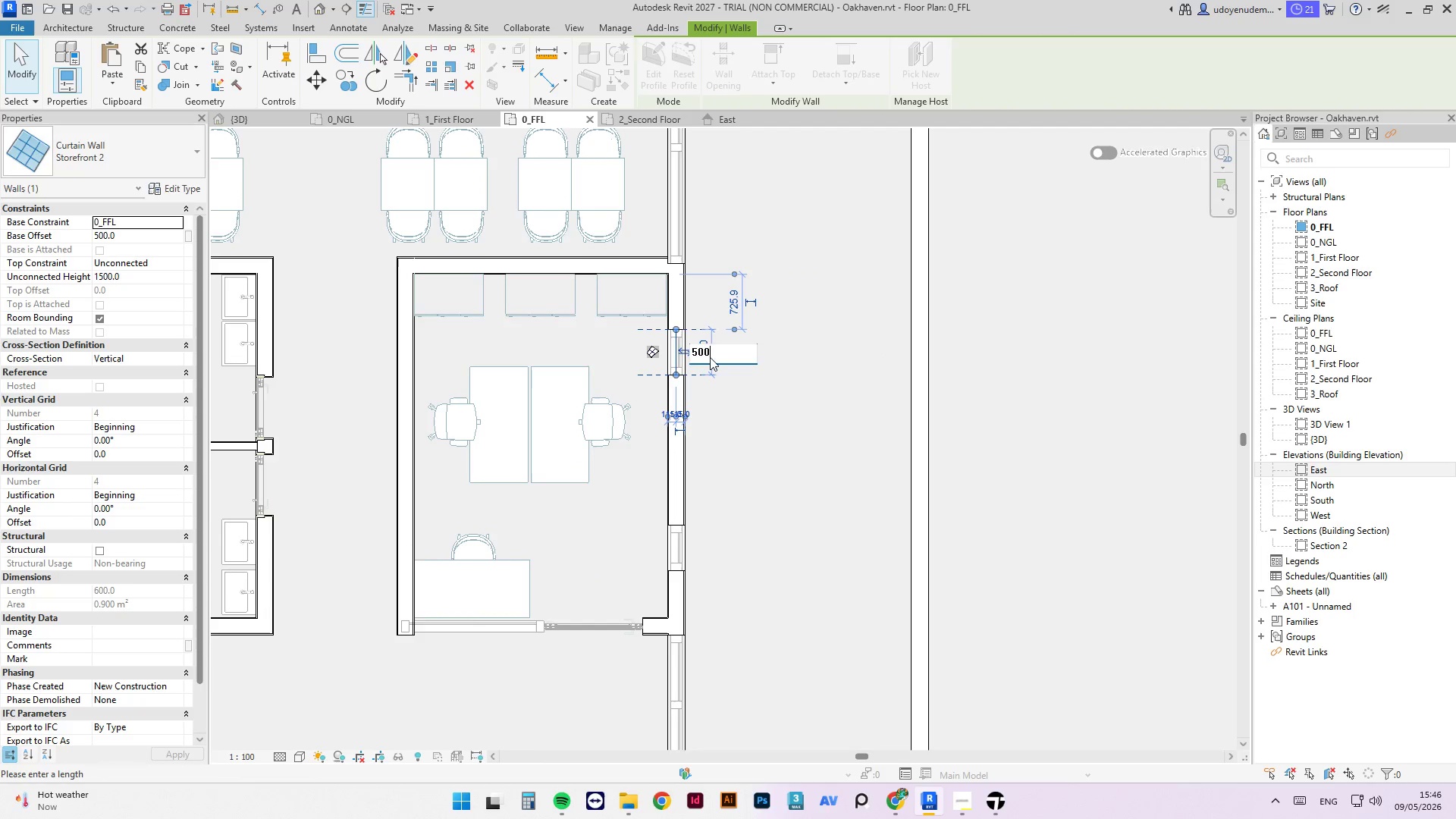 
key(Numpad0)
 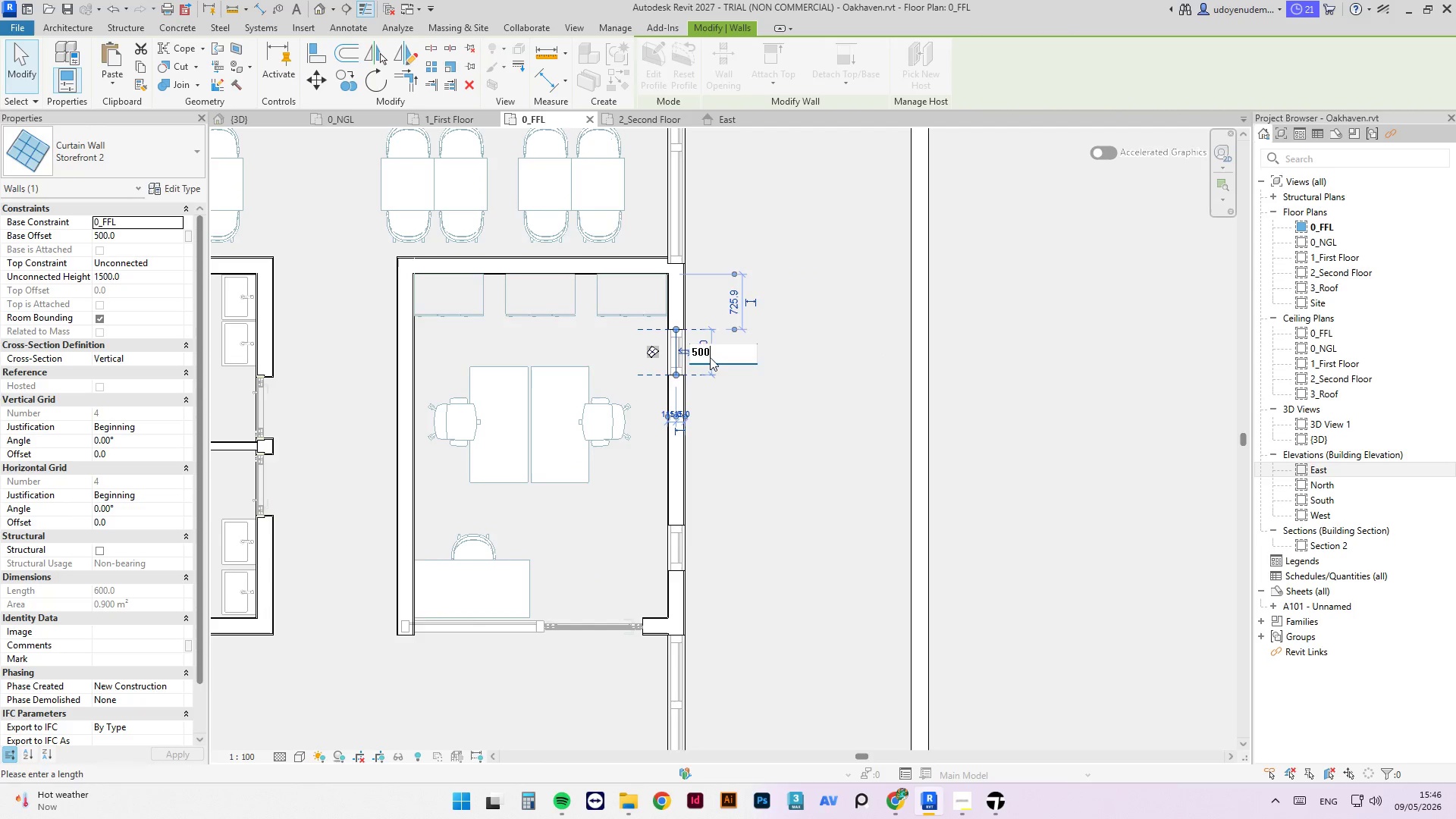 
key(NumpadEnter)
 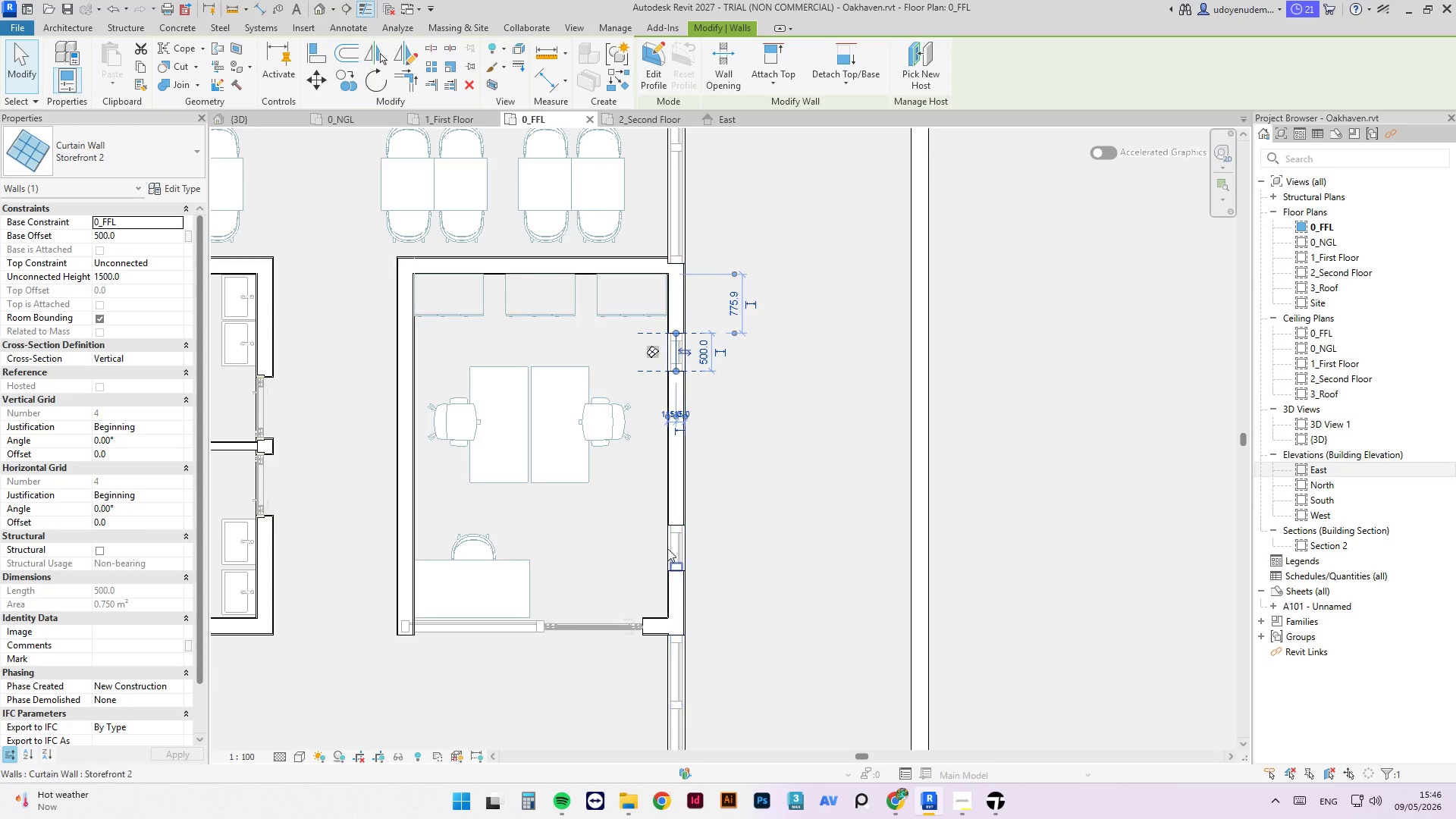 
left_click([679, 537])
 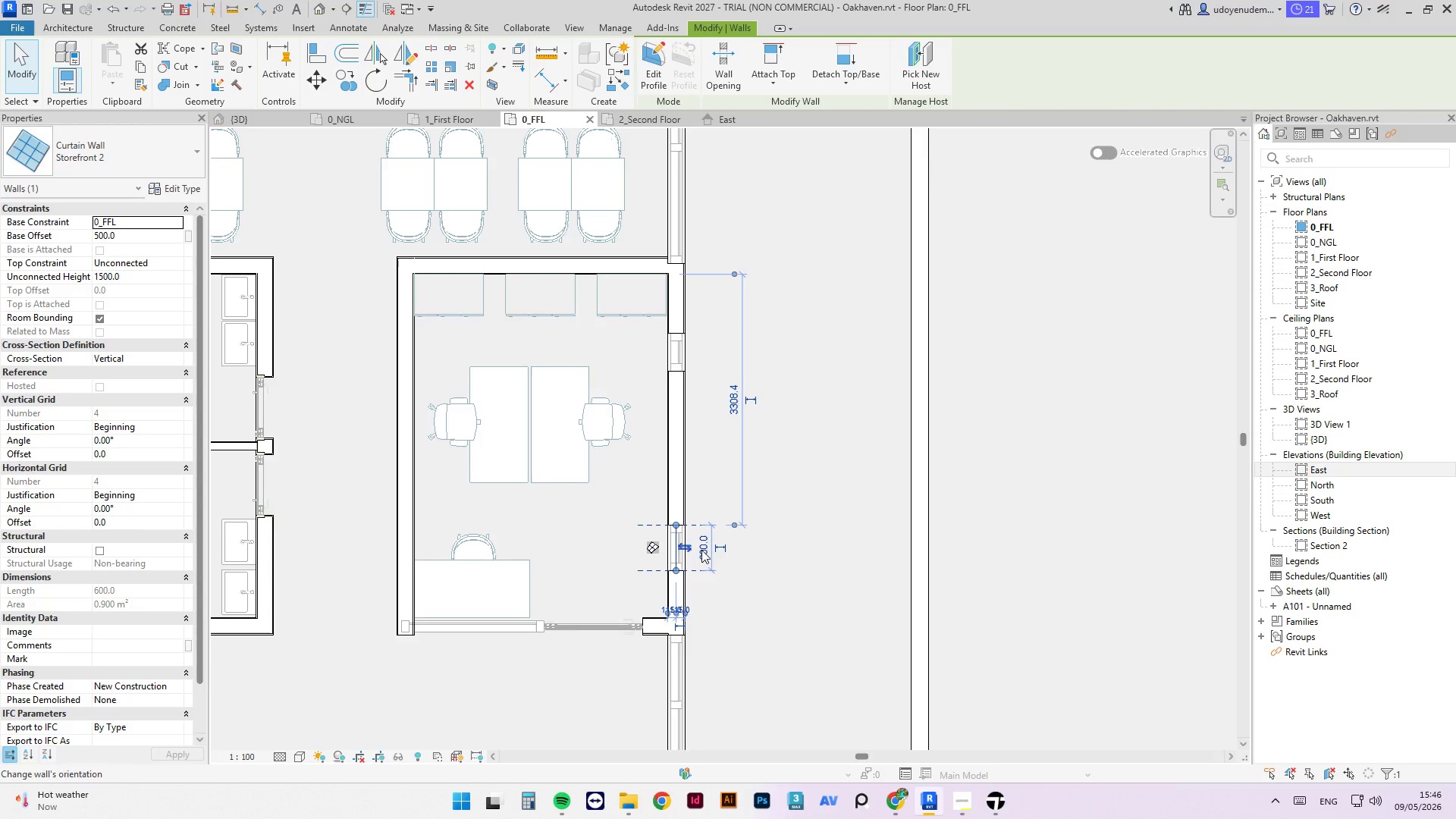 
left_click([704, 550])
 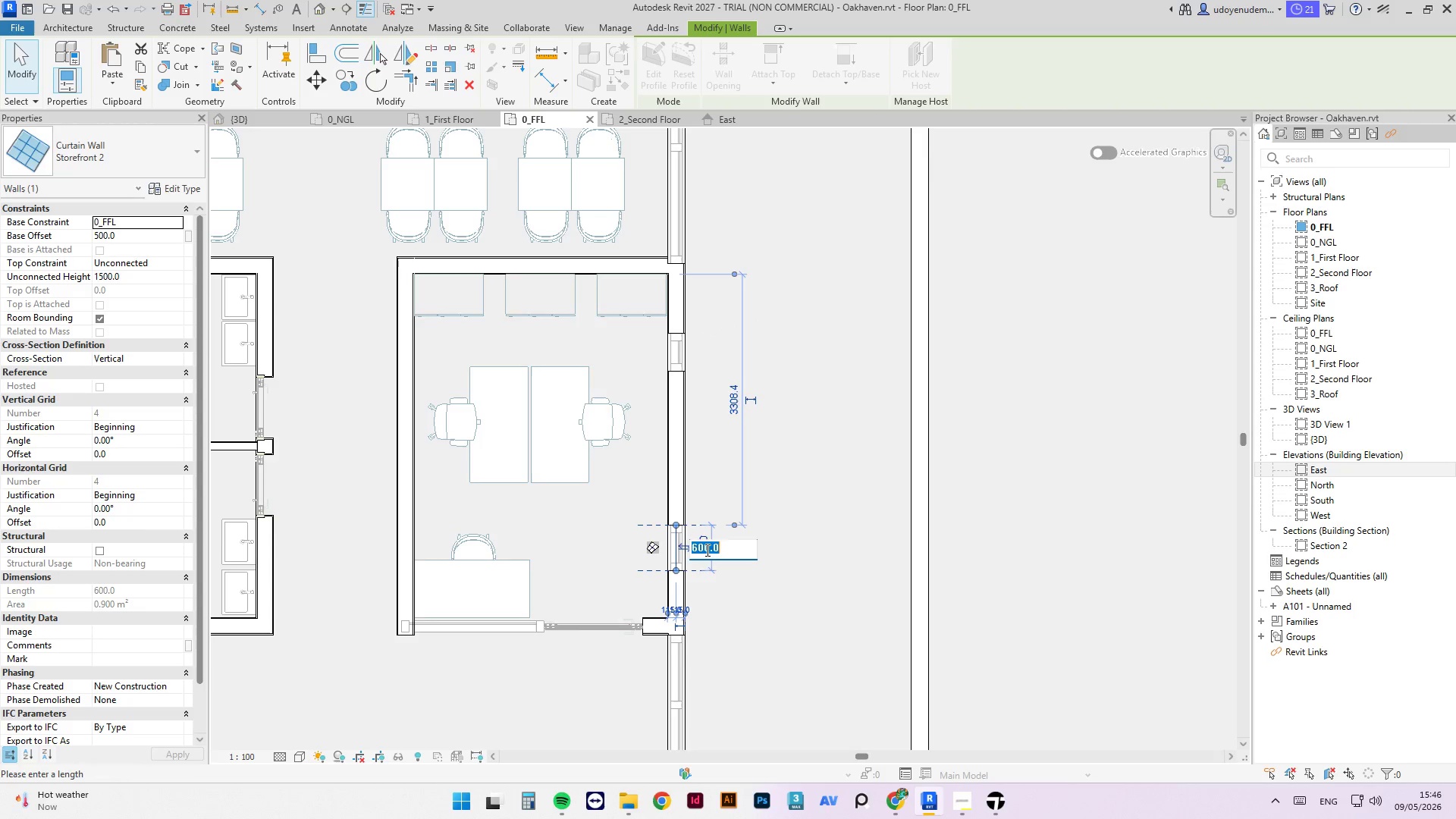 
key(Numpad5)
 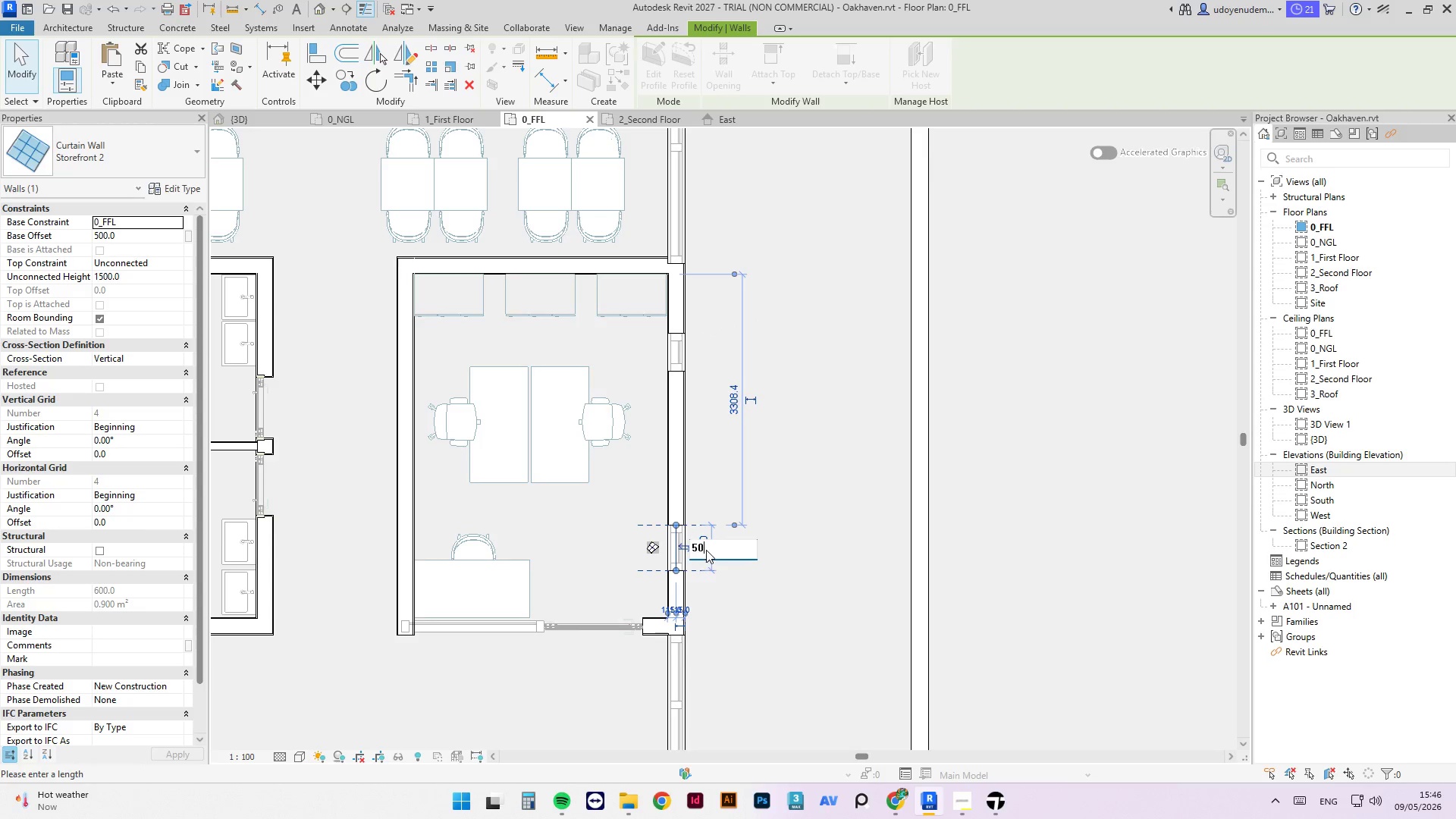 
key(Numpad0)
 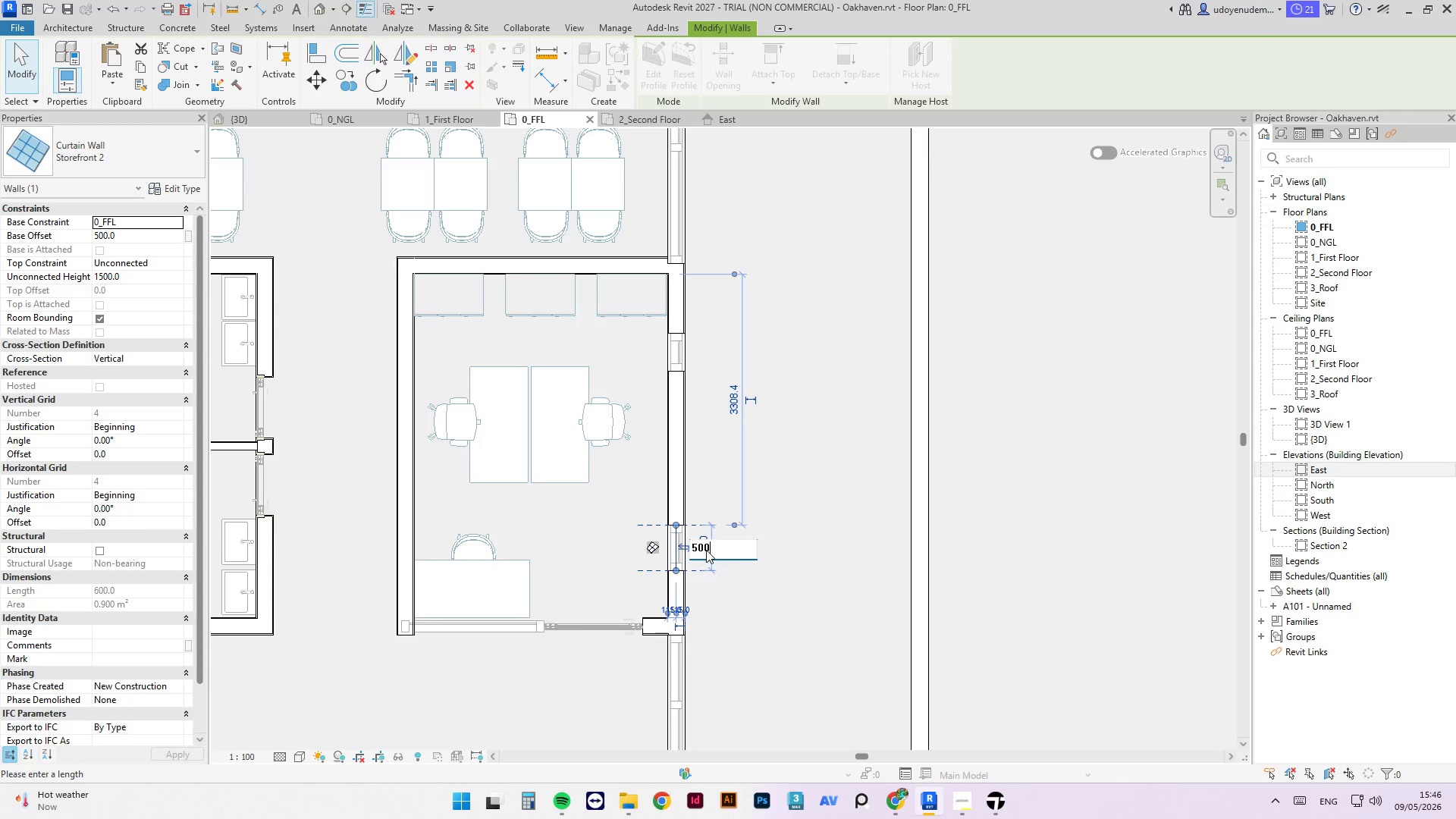 
key(Numpad0)
 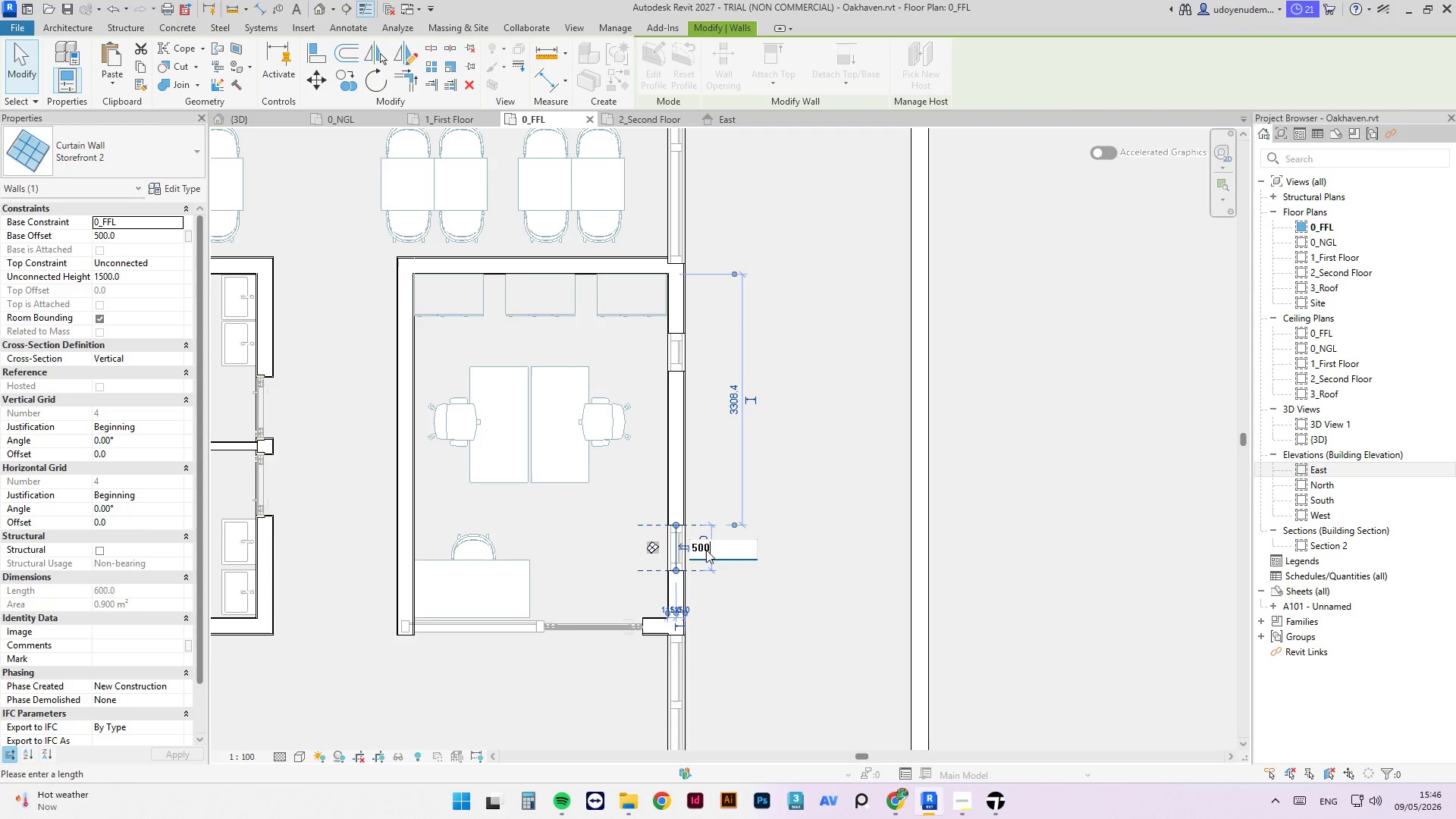 
key(NumpadEnter)
 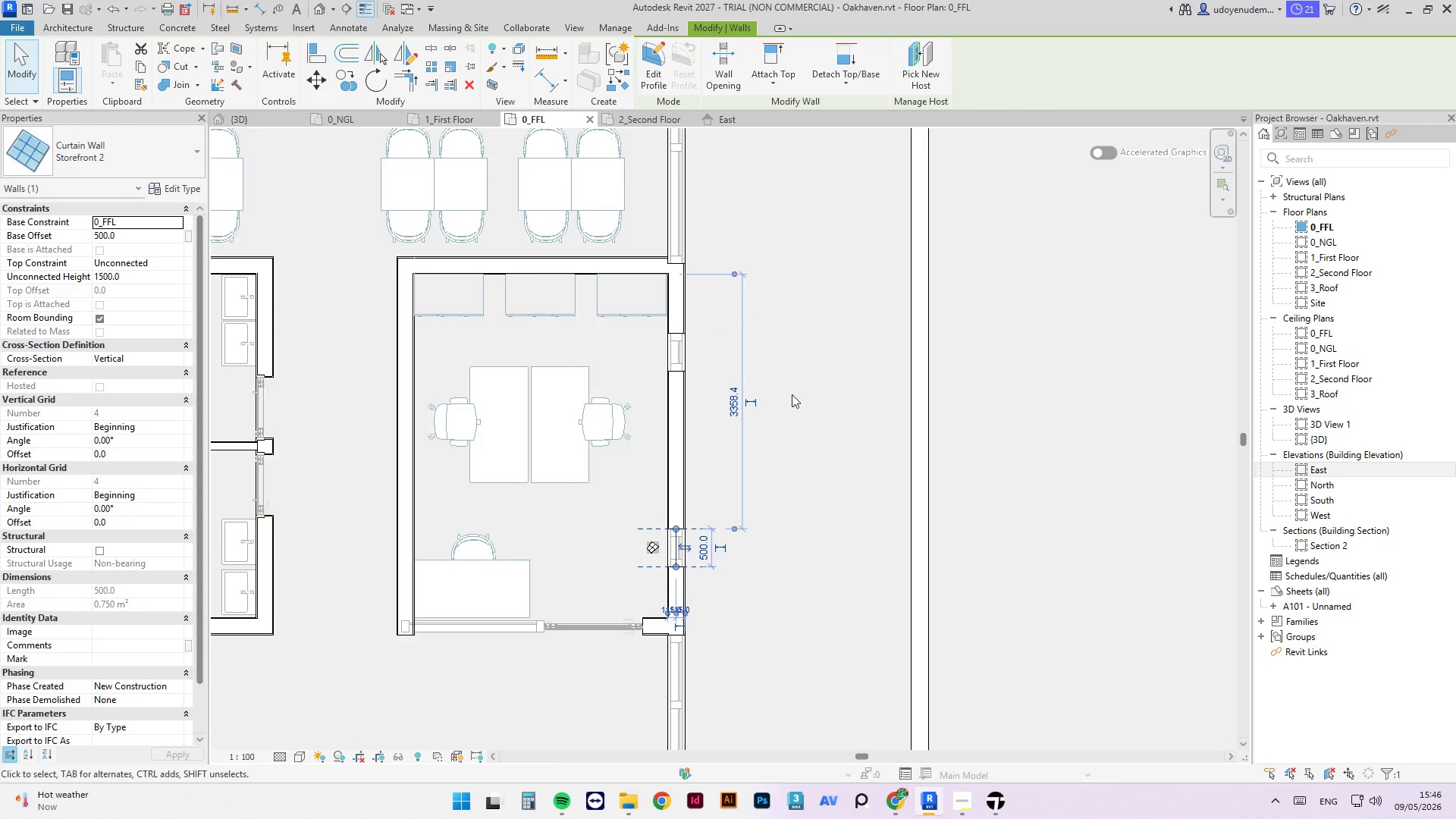 
scroll: coordinate [598, 341], scroll_direction: down, amount: 5.0
 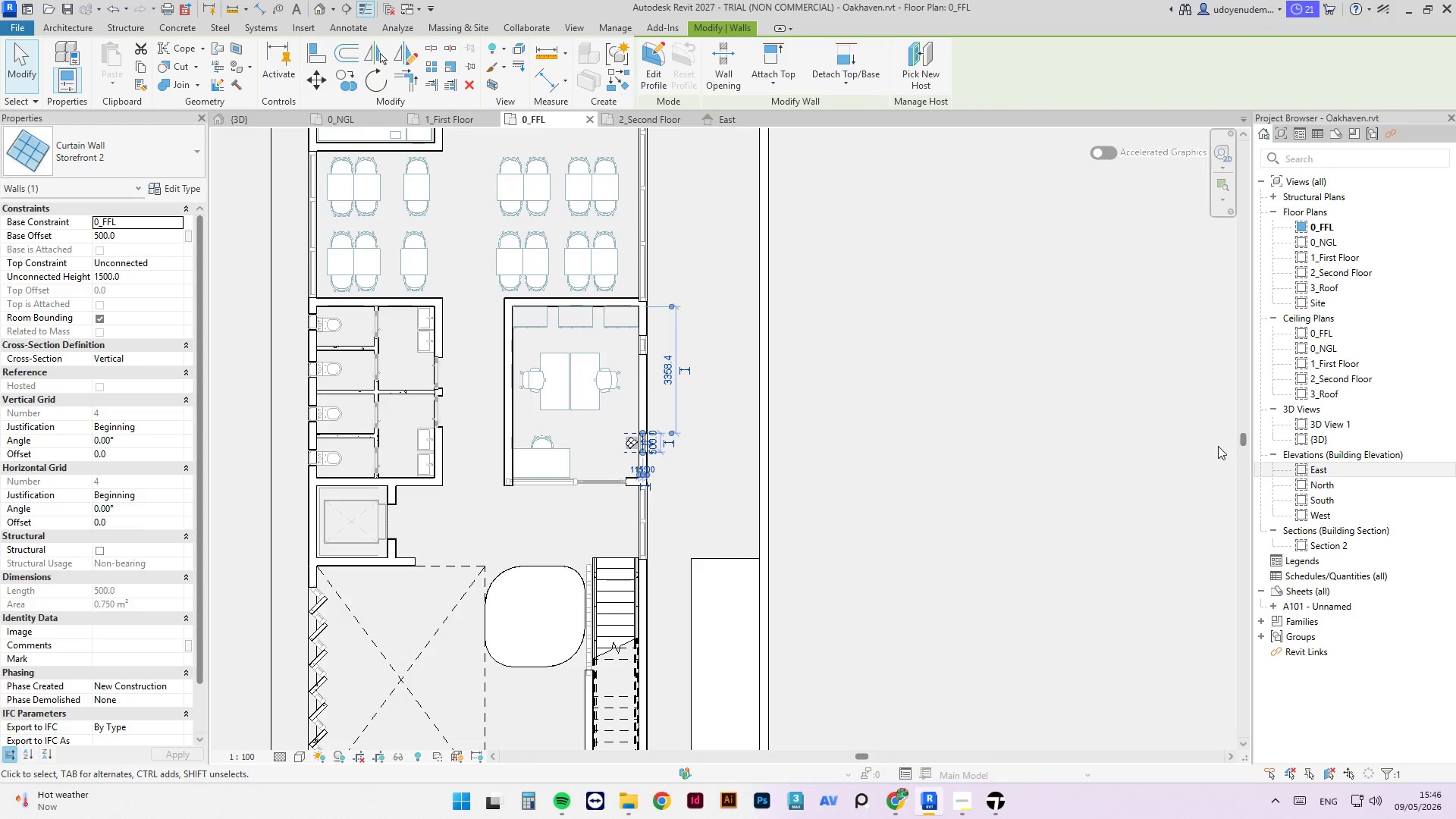 
left_click([1218, 446])
 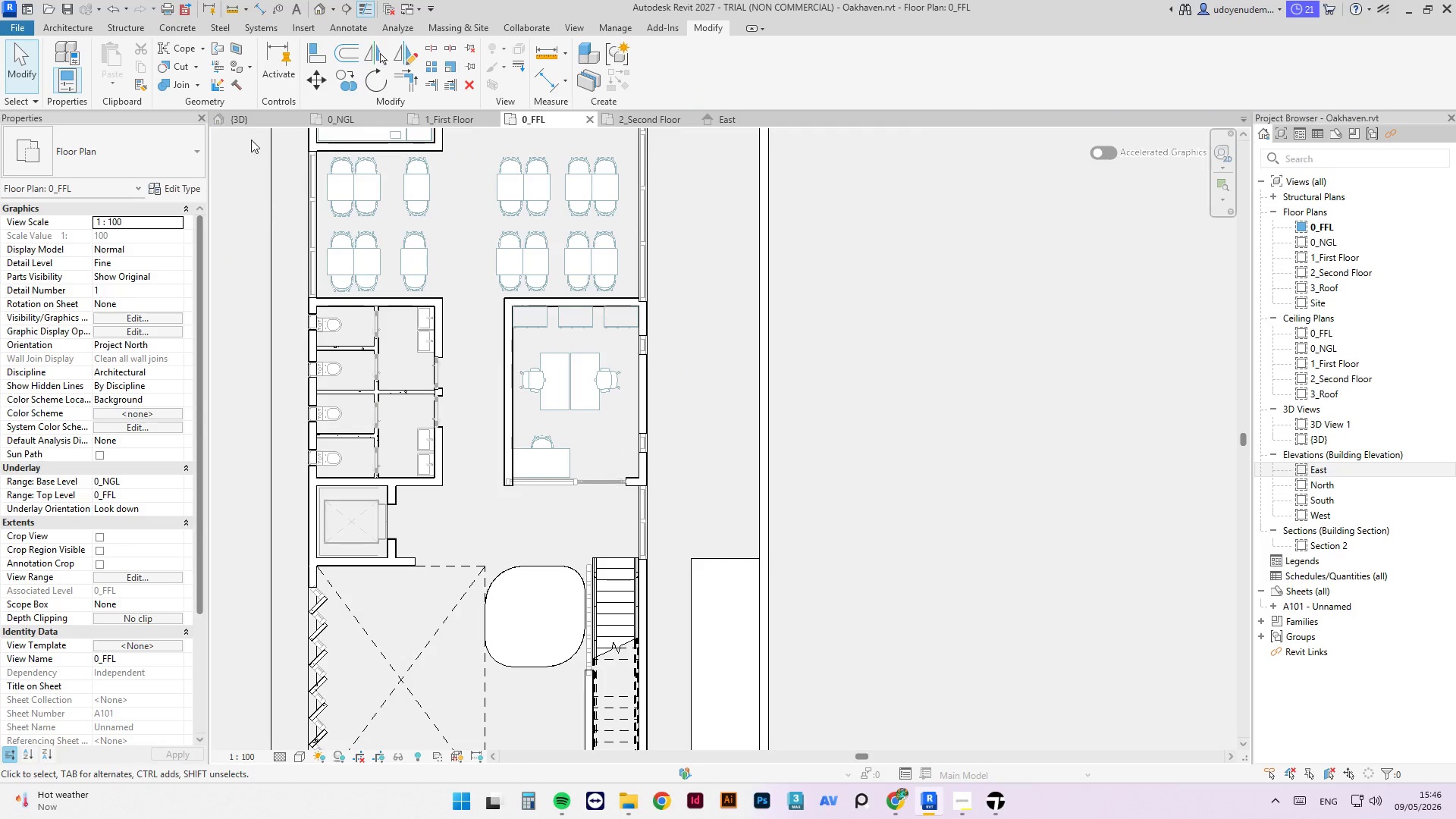 
left_click([247, 124])
 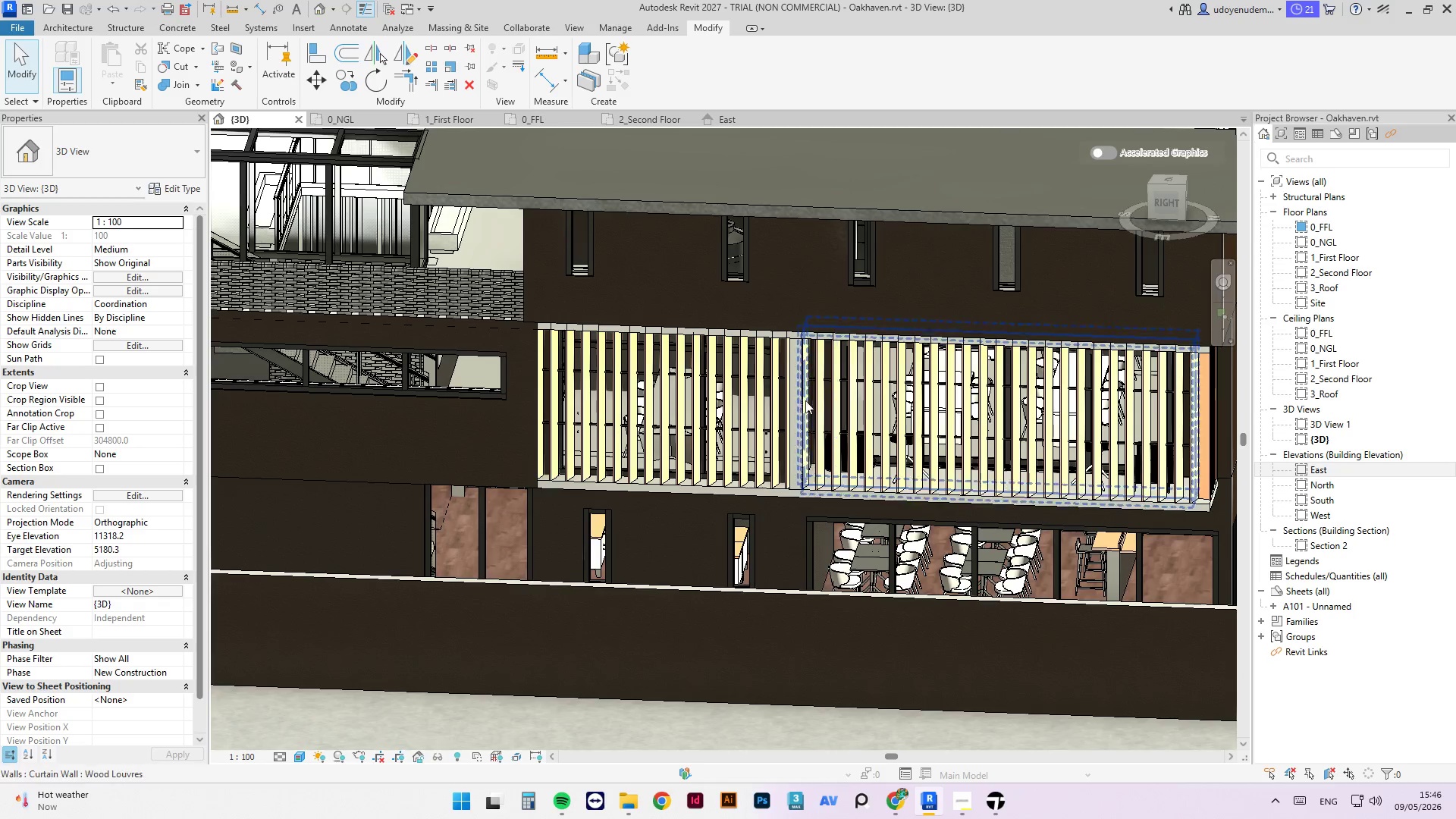 
scroll: coordinate [750, 362], scroll_direction: down, amount: 7.0
 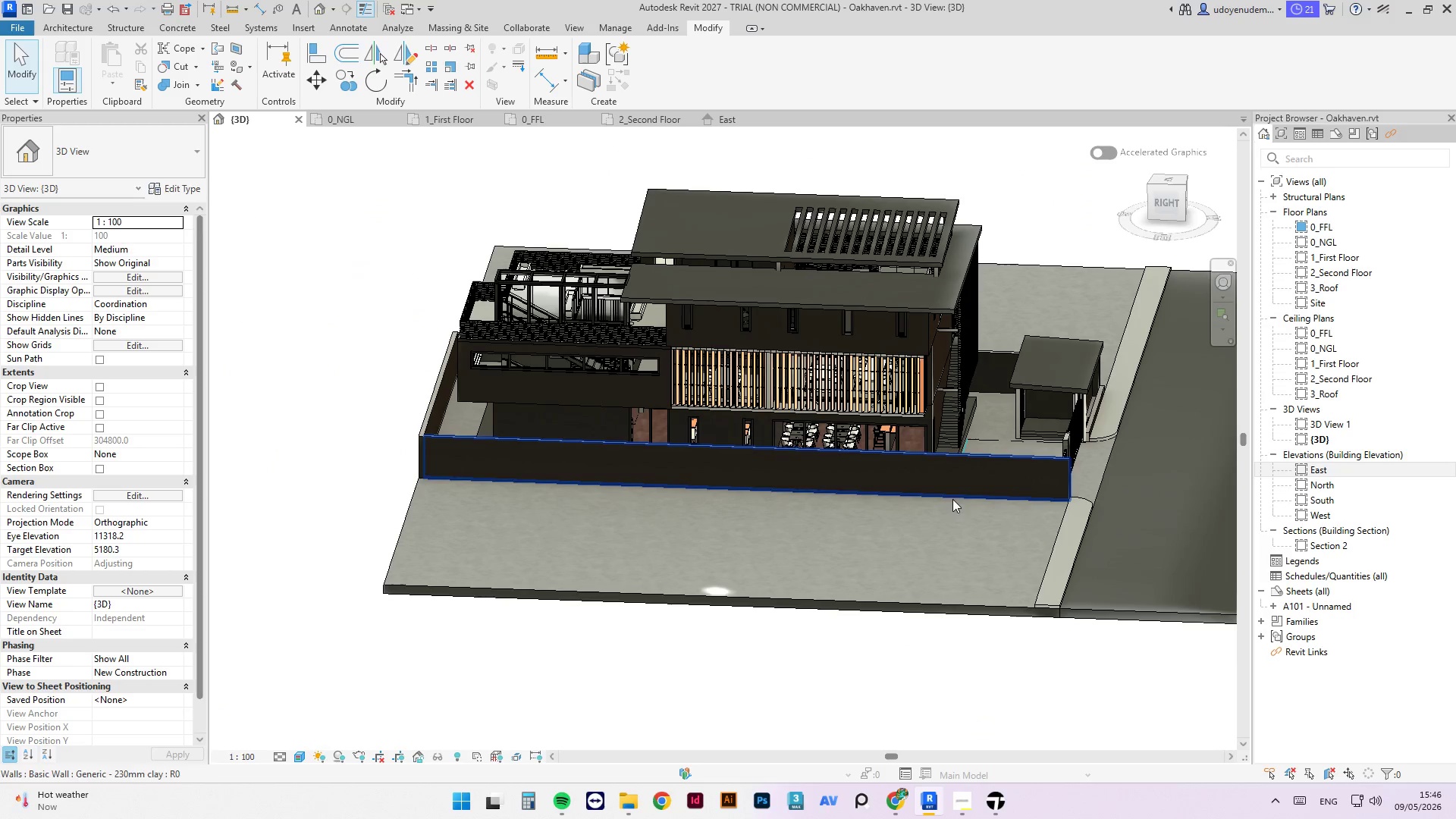 
hold_key(key=ShiftLeft, duration=13.59)
 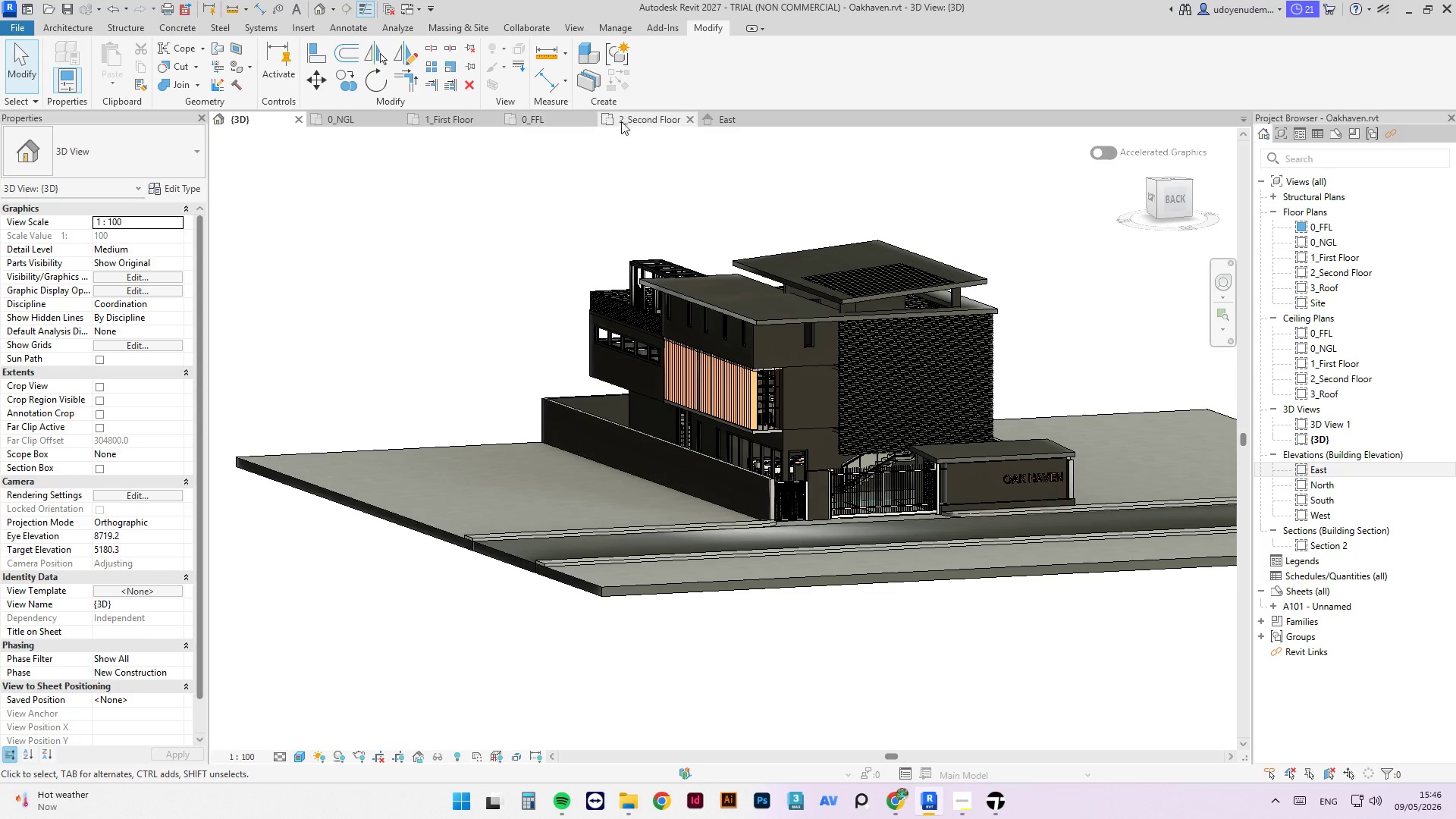 
left_click([636, 122])
 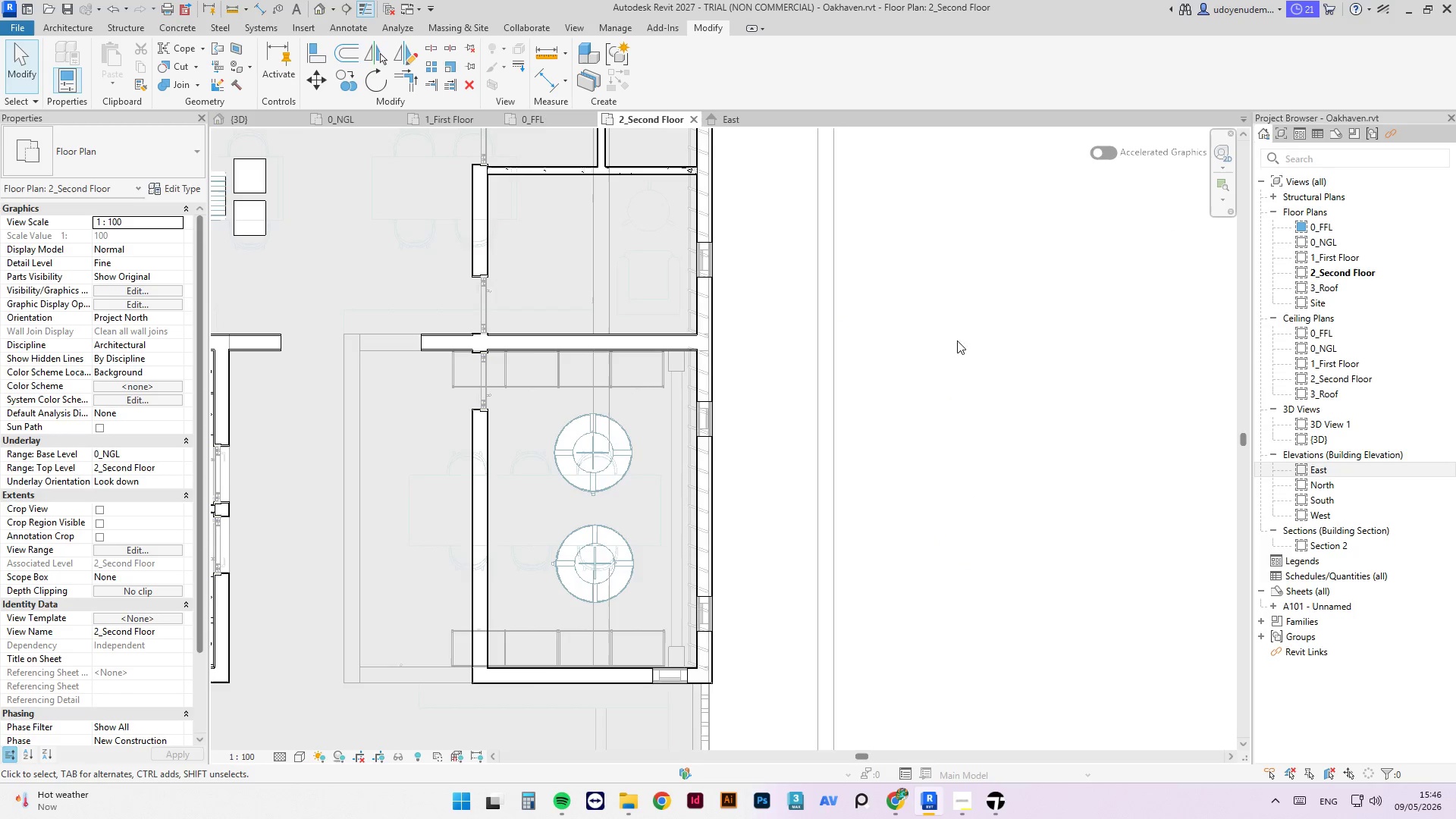 
scroll: coordinate [937, 707], scroll_direction: down, amount: 6.0
 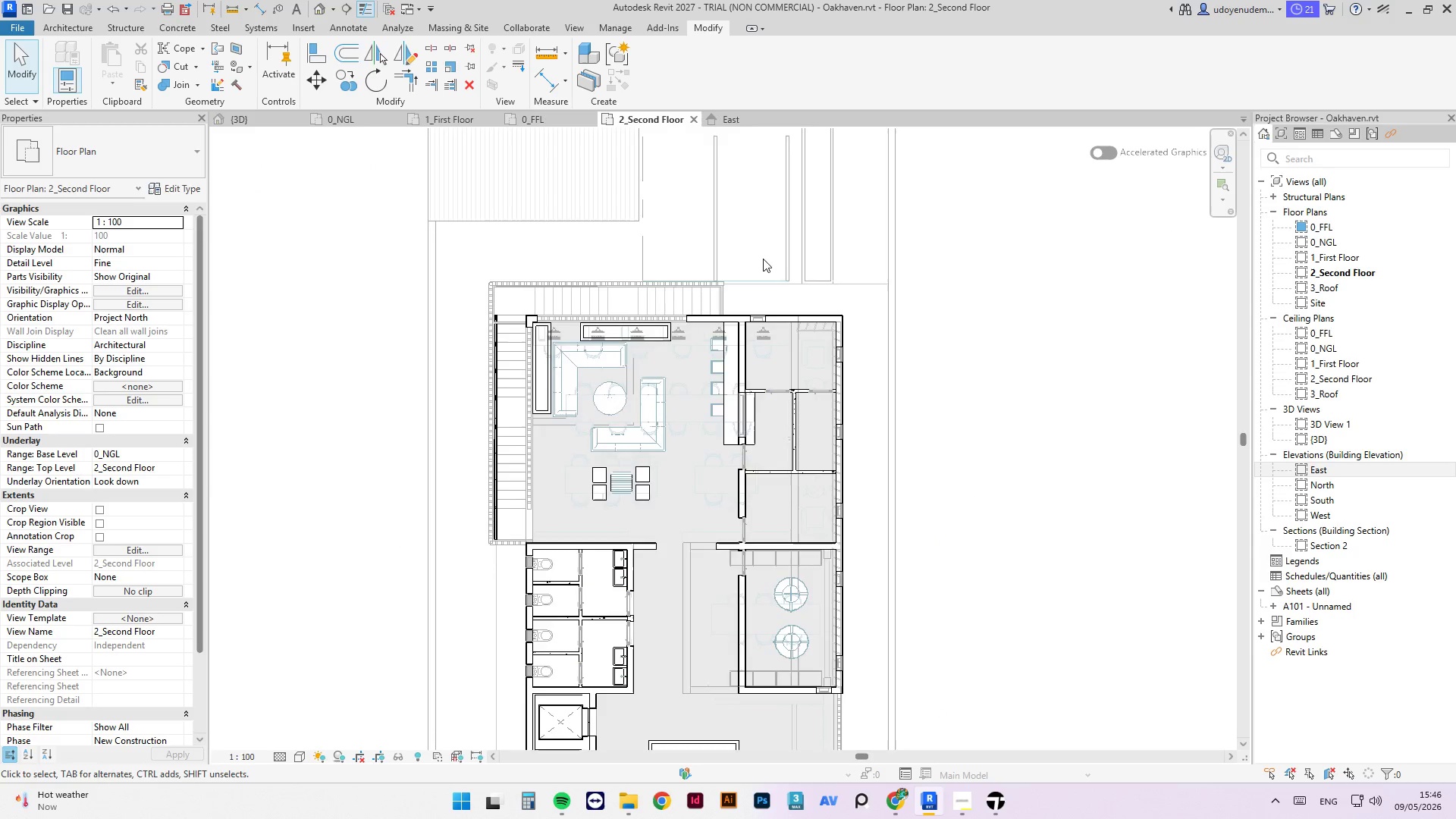 
scroll: coordinate [766, 326], scroll_direction: up, amount: 6.0
 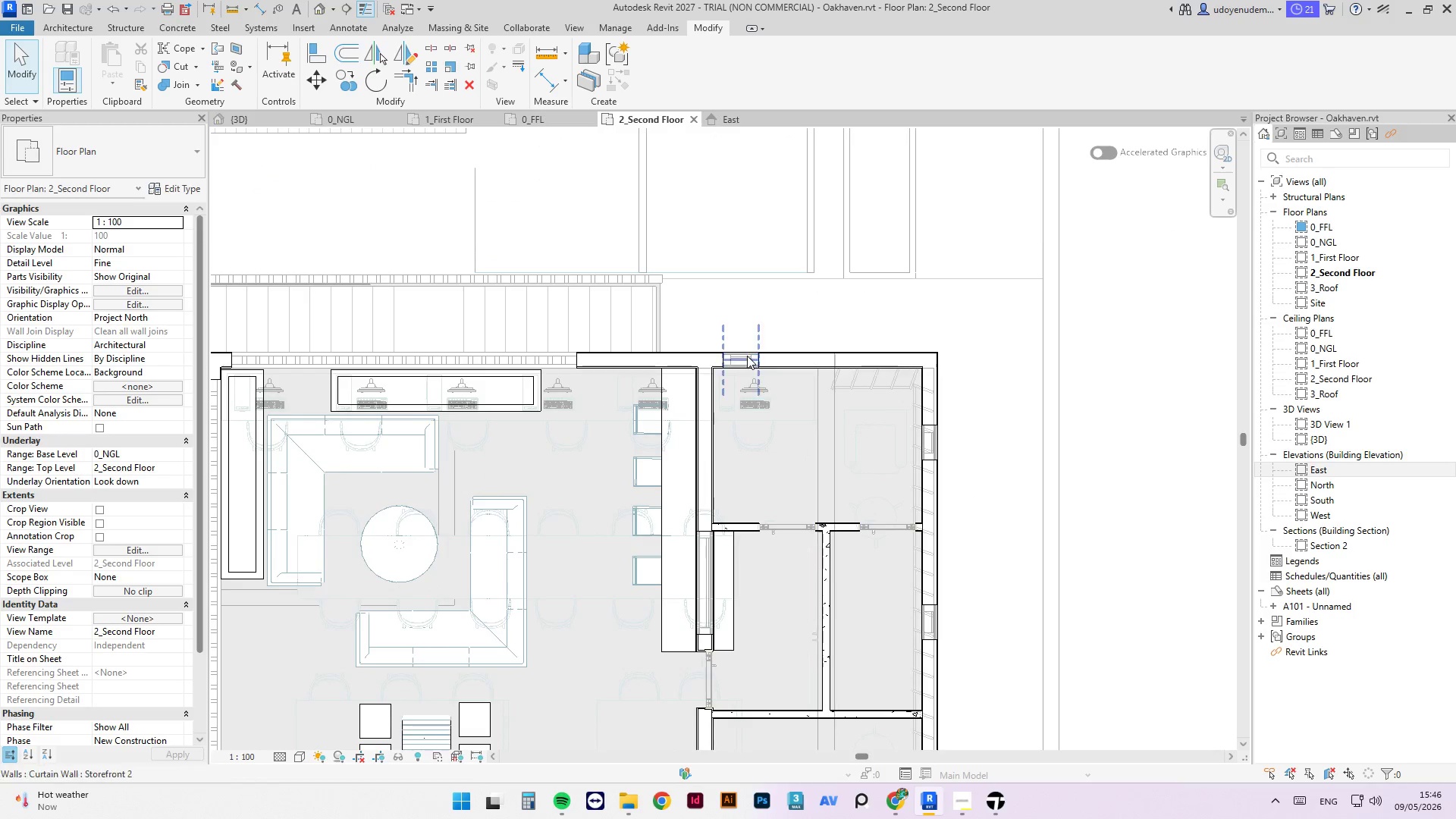 
left_click([747, 356])
 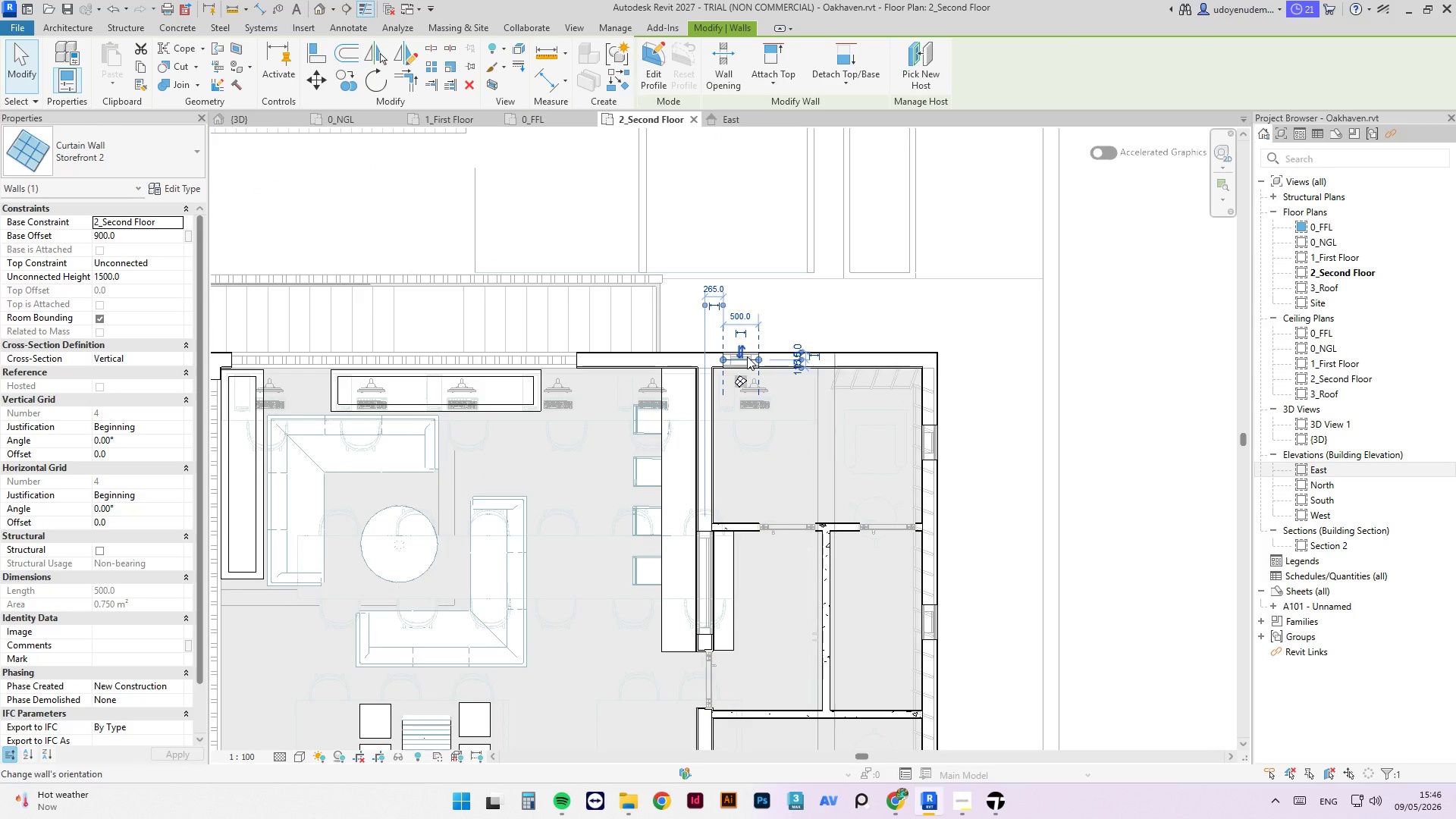 
hold_key(key=C, duration=5.02)
 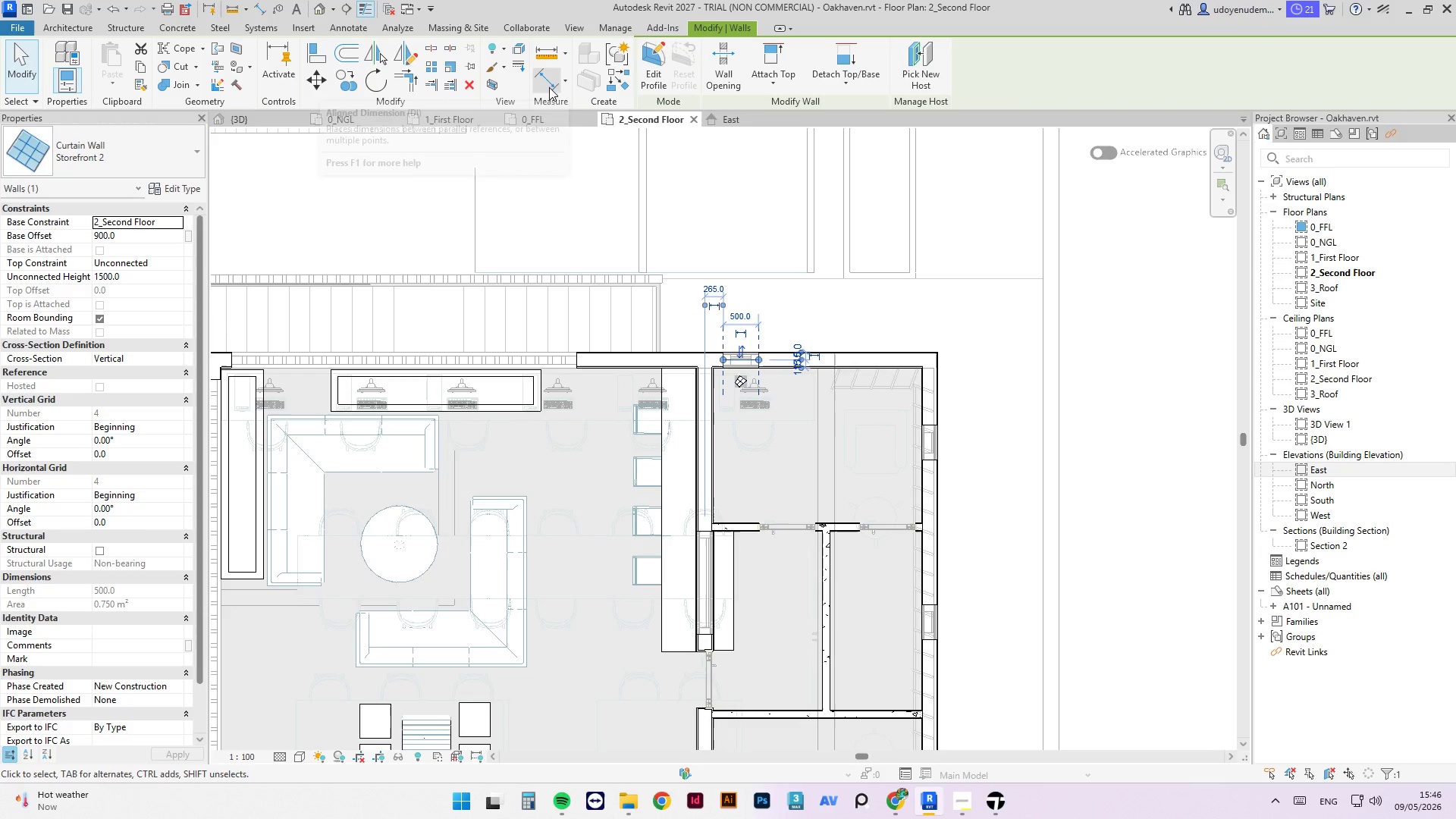 
key(S)
 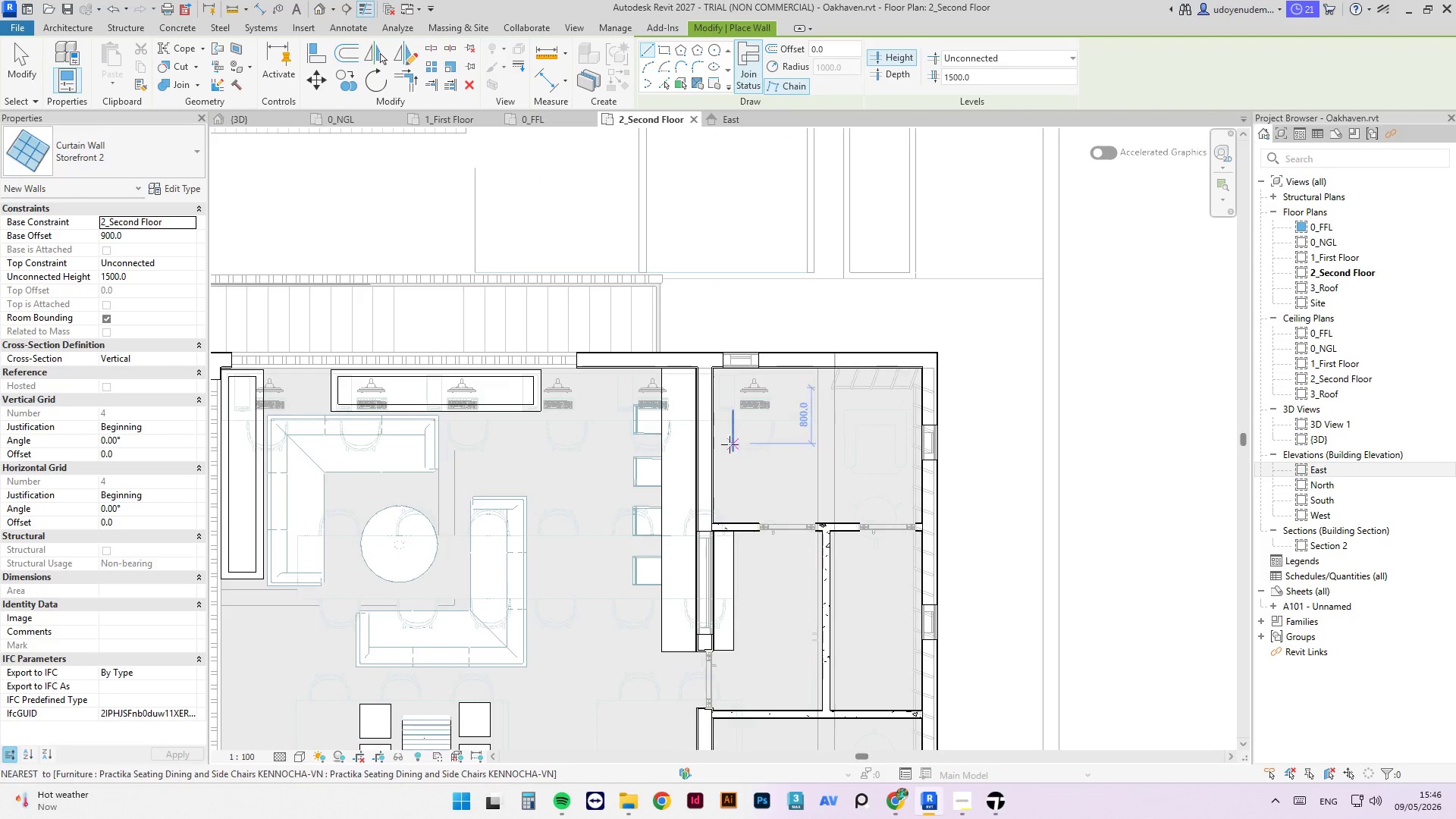 
key(Escape)
 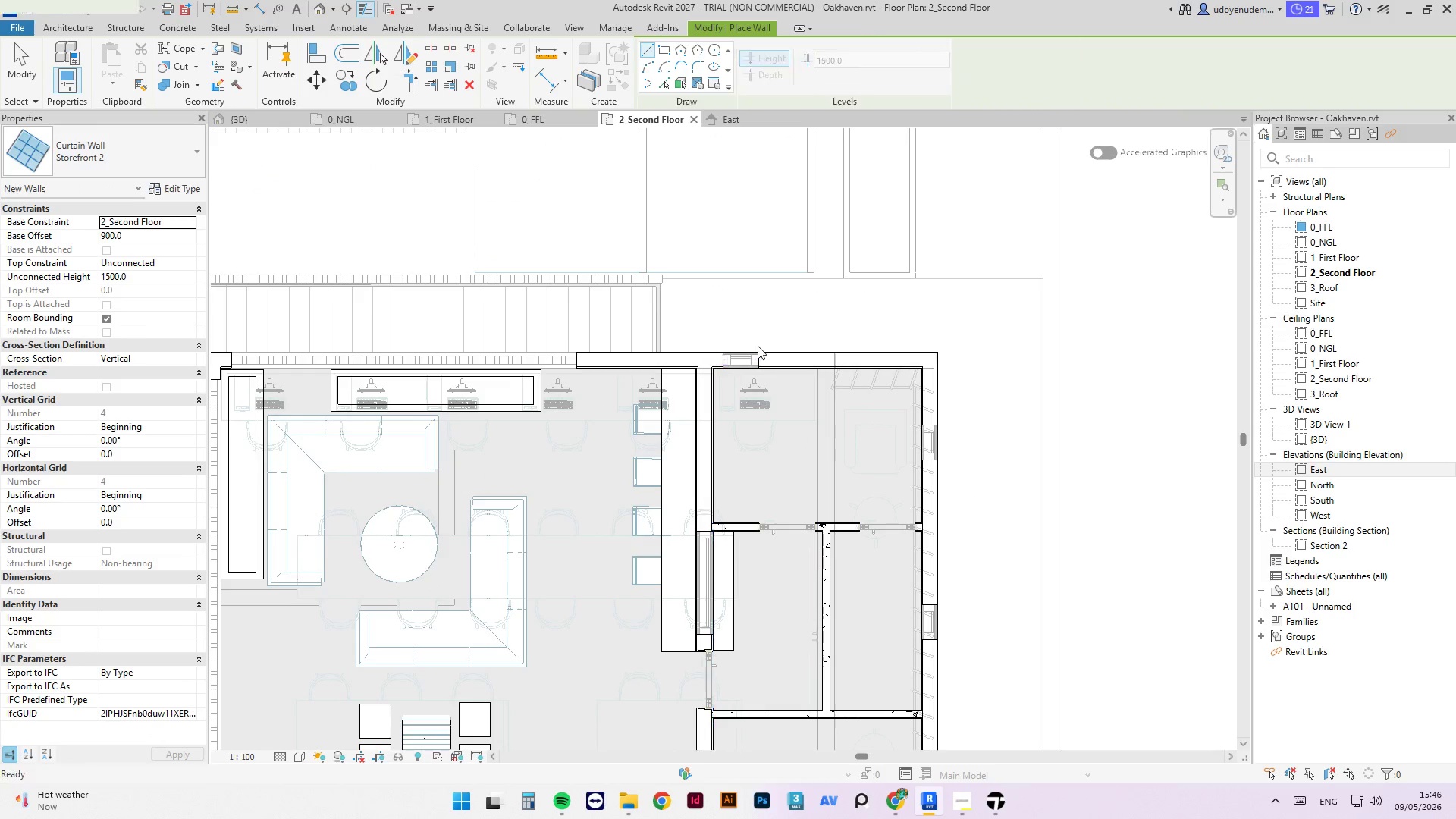 
key(Escape)
 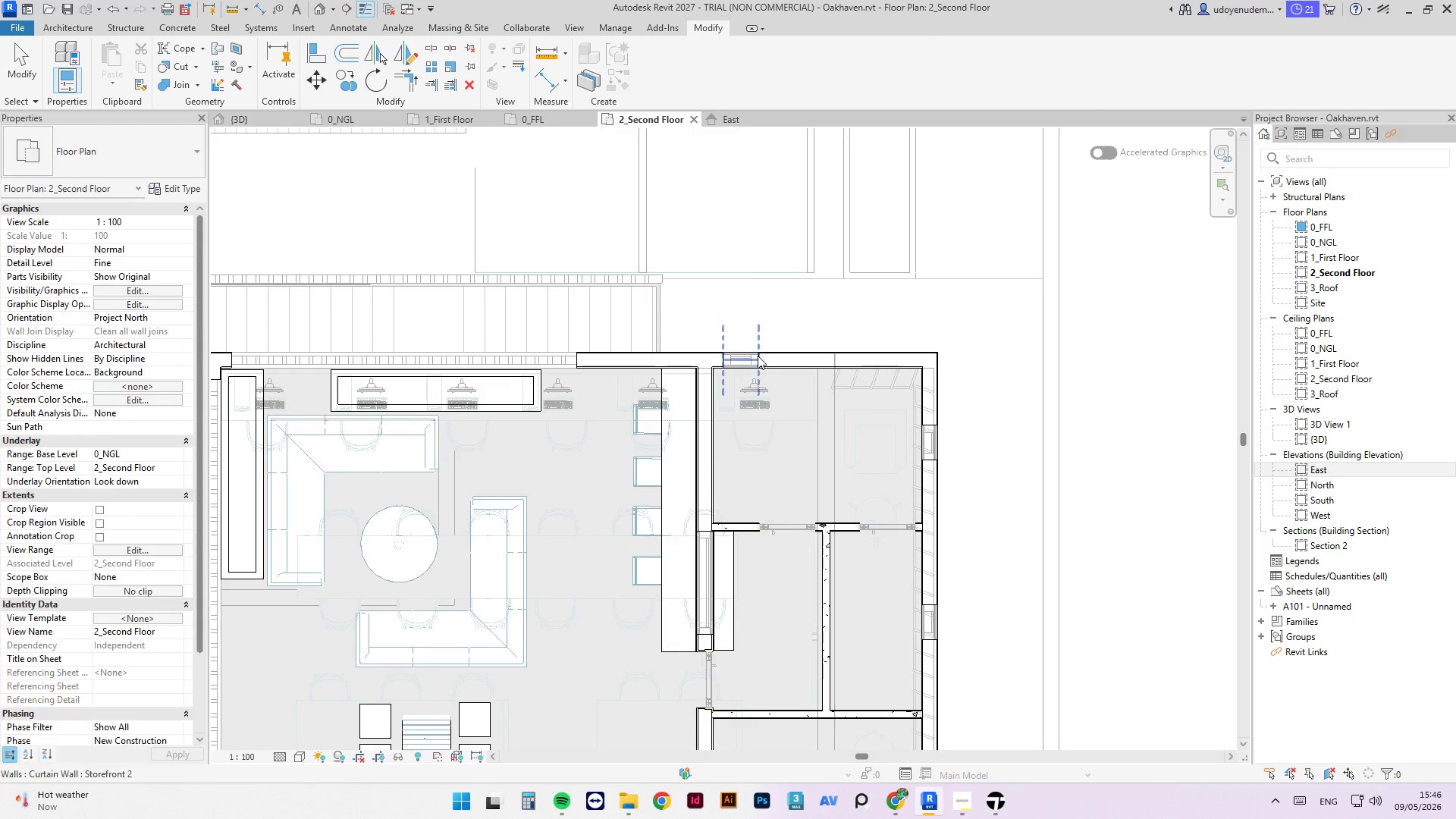 
key(Escape)
 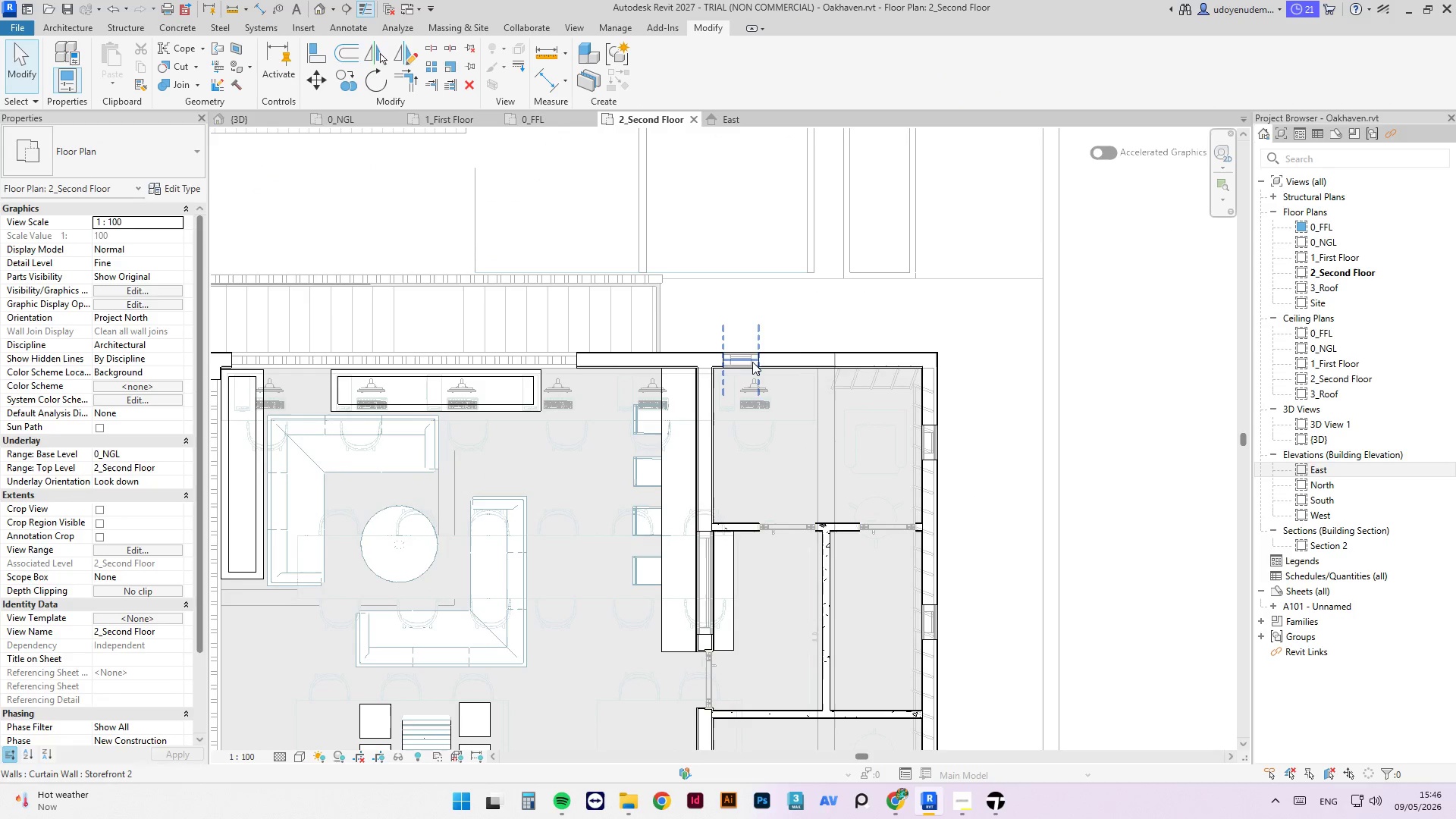 
left_click([752, 362])
 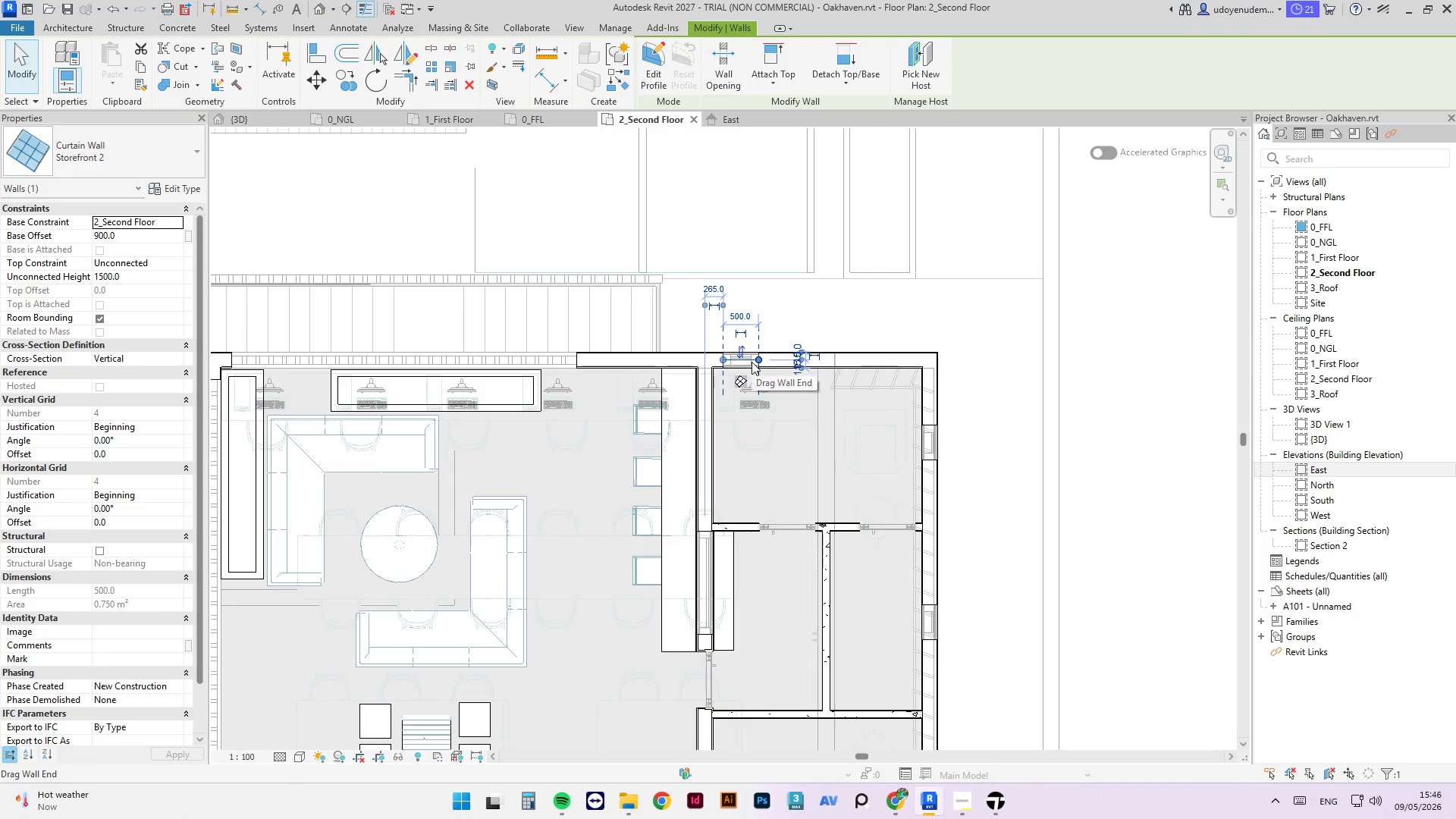 
hold_key(key=ControlLeft, duration=0.53)
 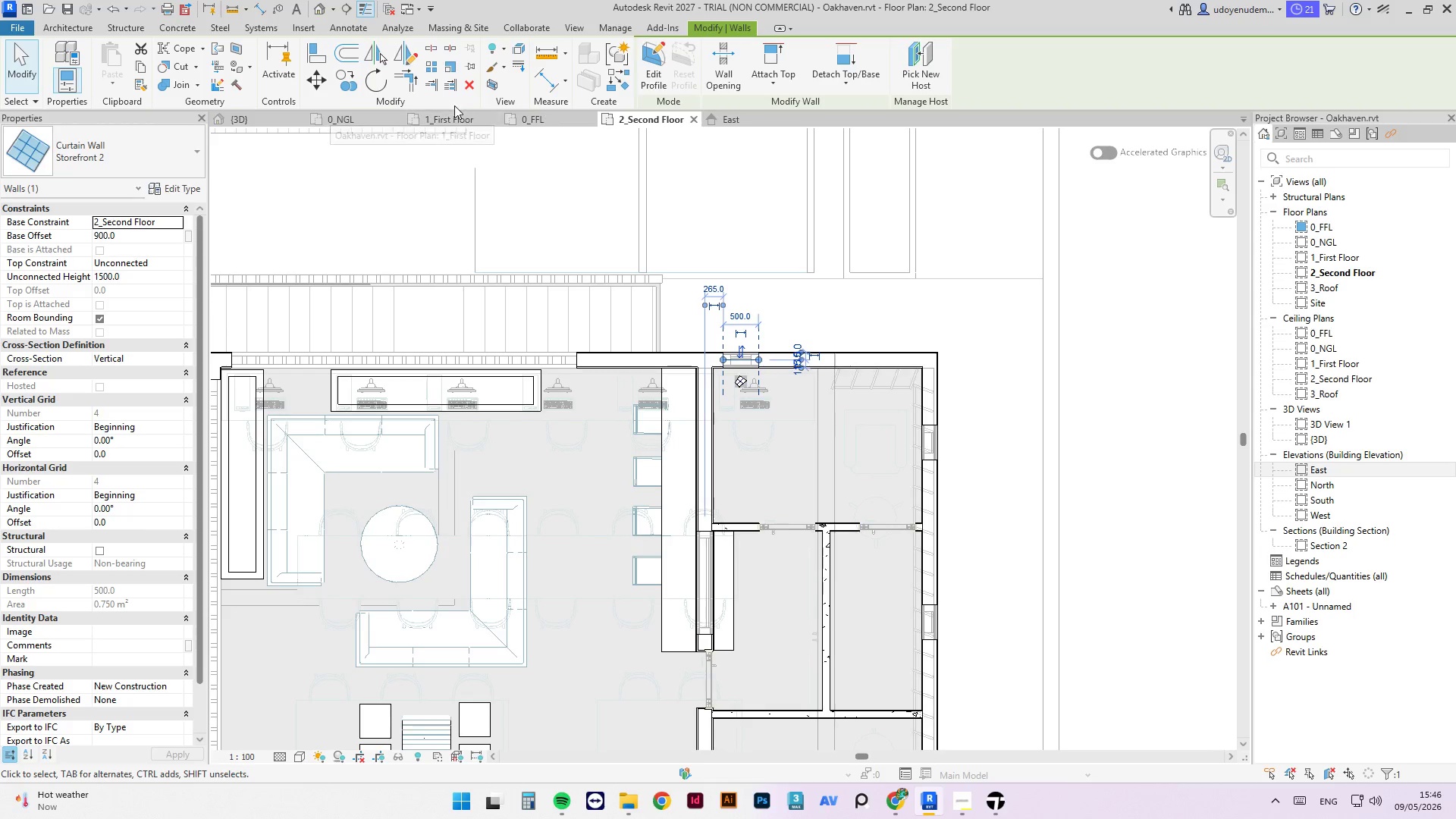 
left_click([450, 112])
 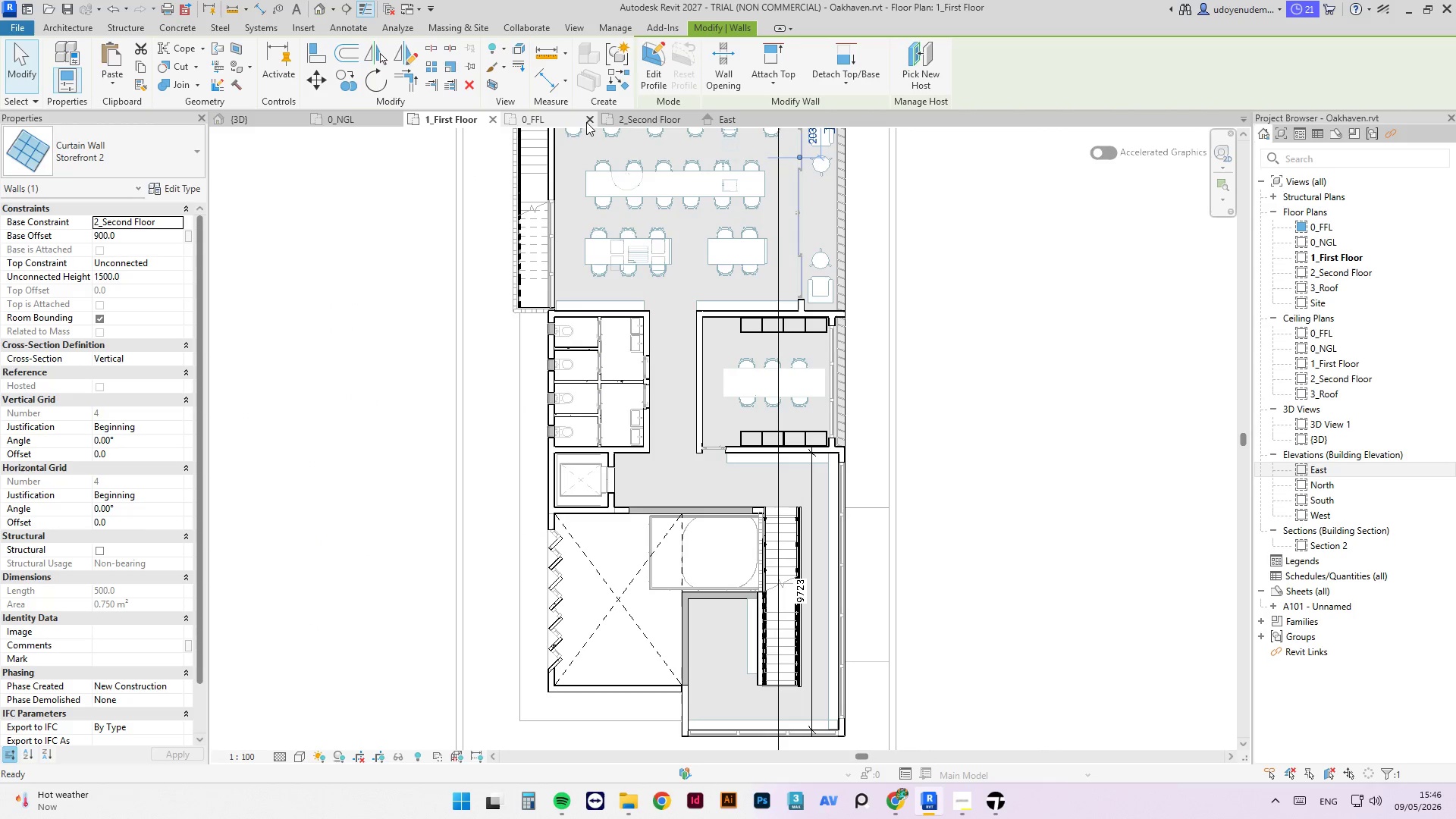 
left_click([592, 122])
 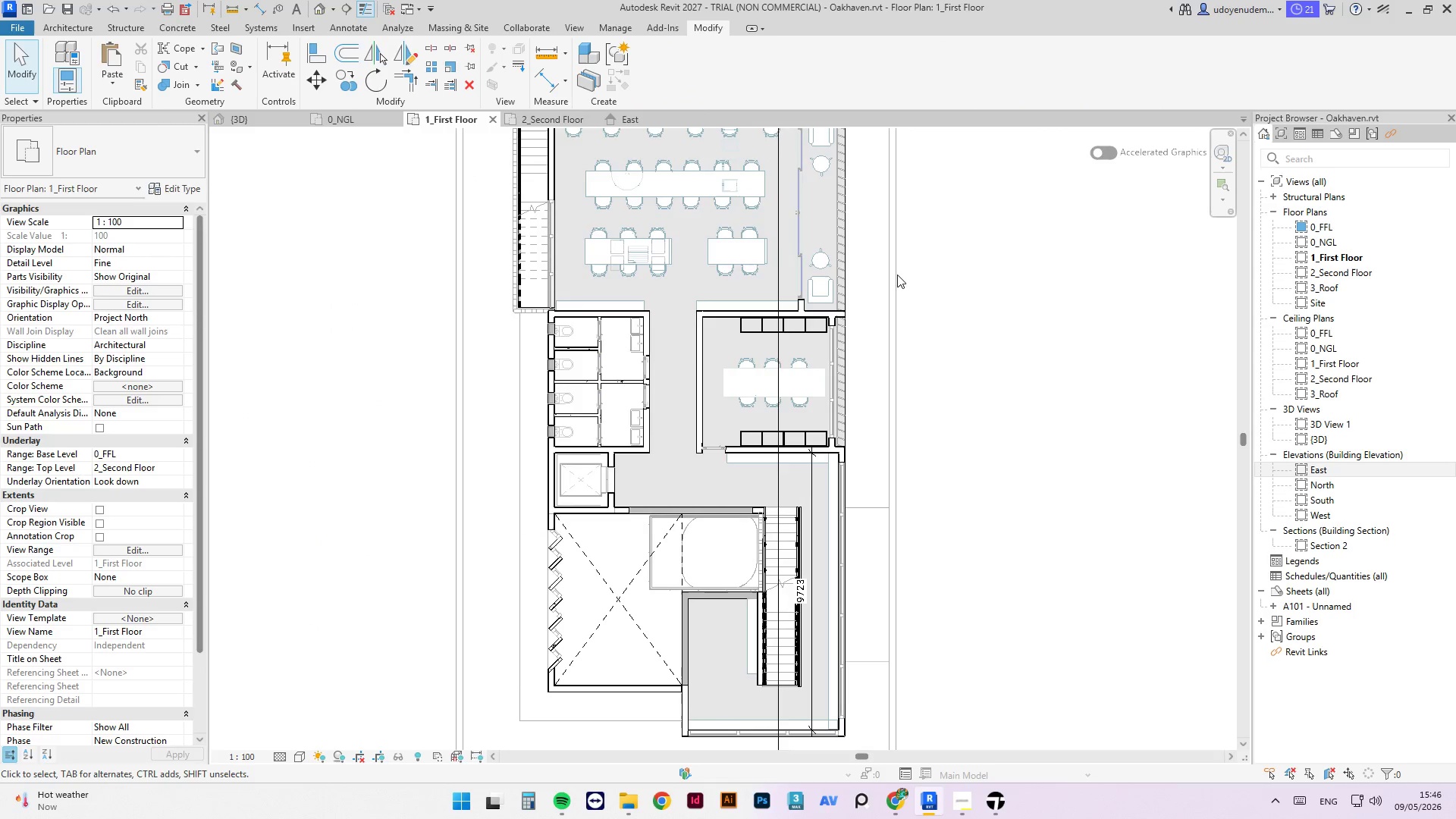 
scroll: coordinate [780, 306], scroll_direction: up, amount: 8.0
 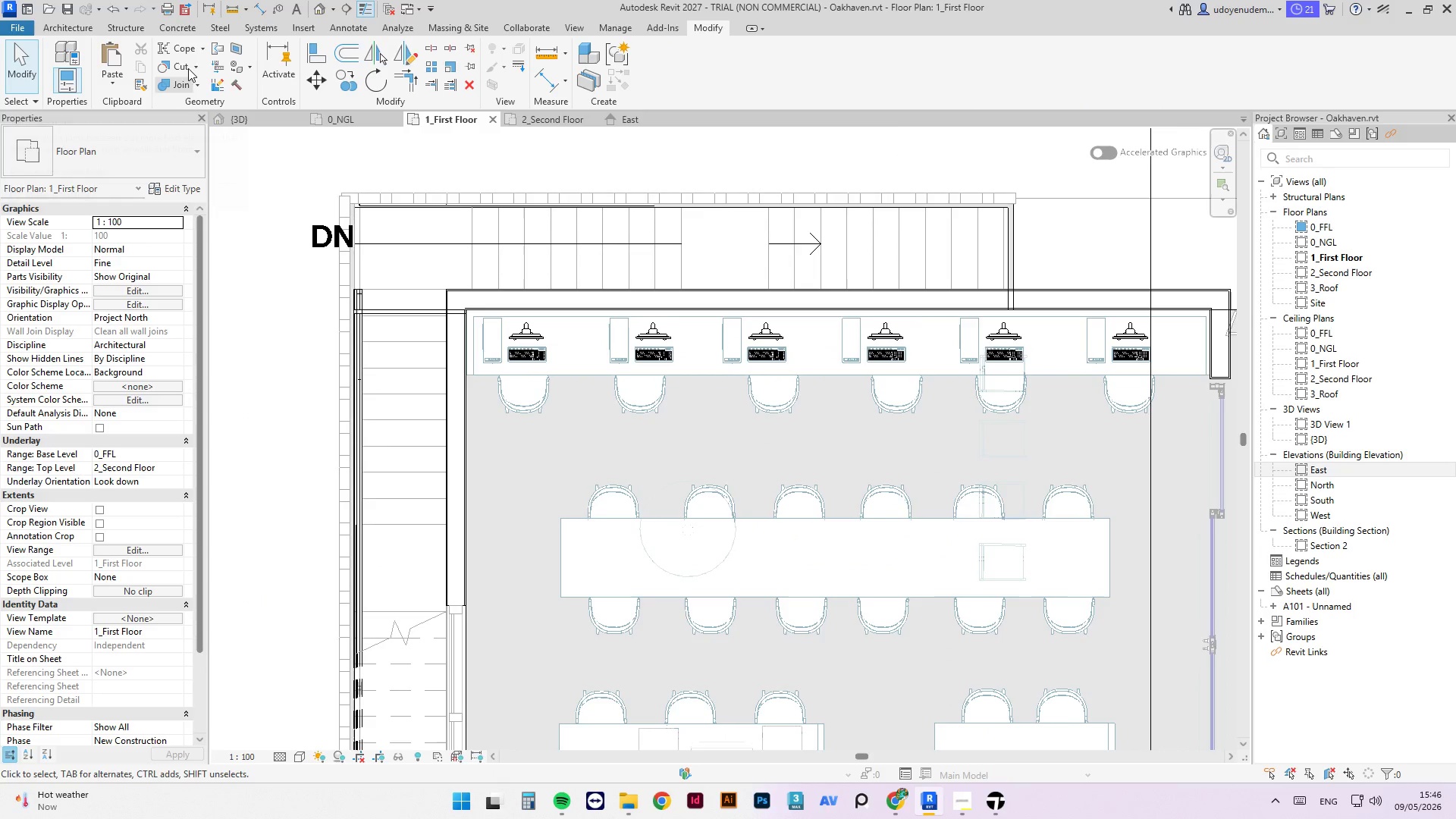 
left_click([120, 73])
 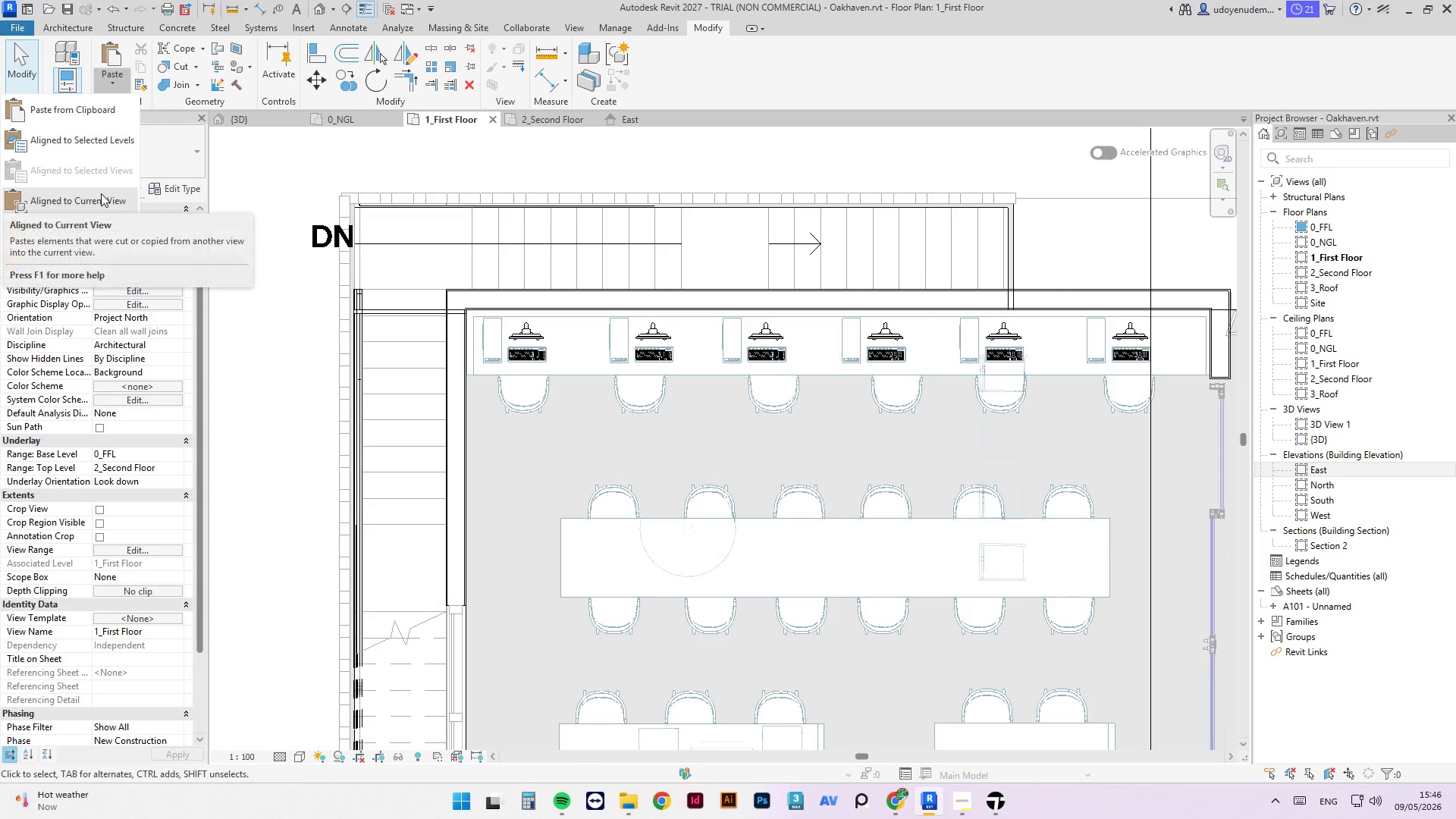 
left_click([101, 193])
 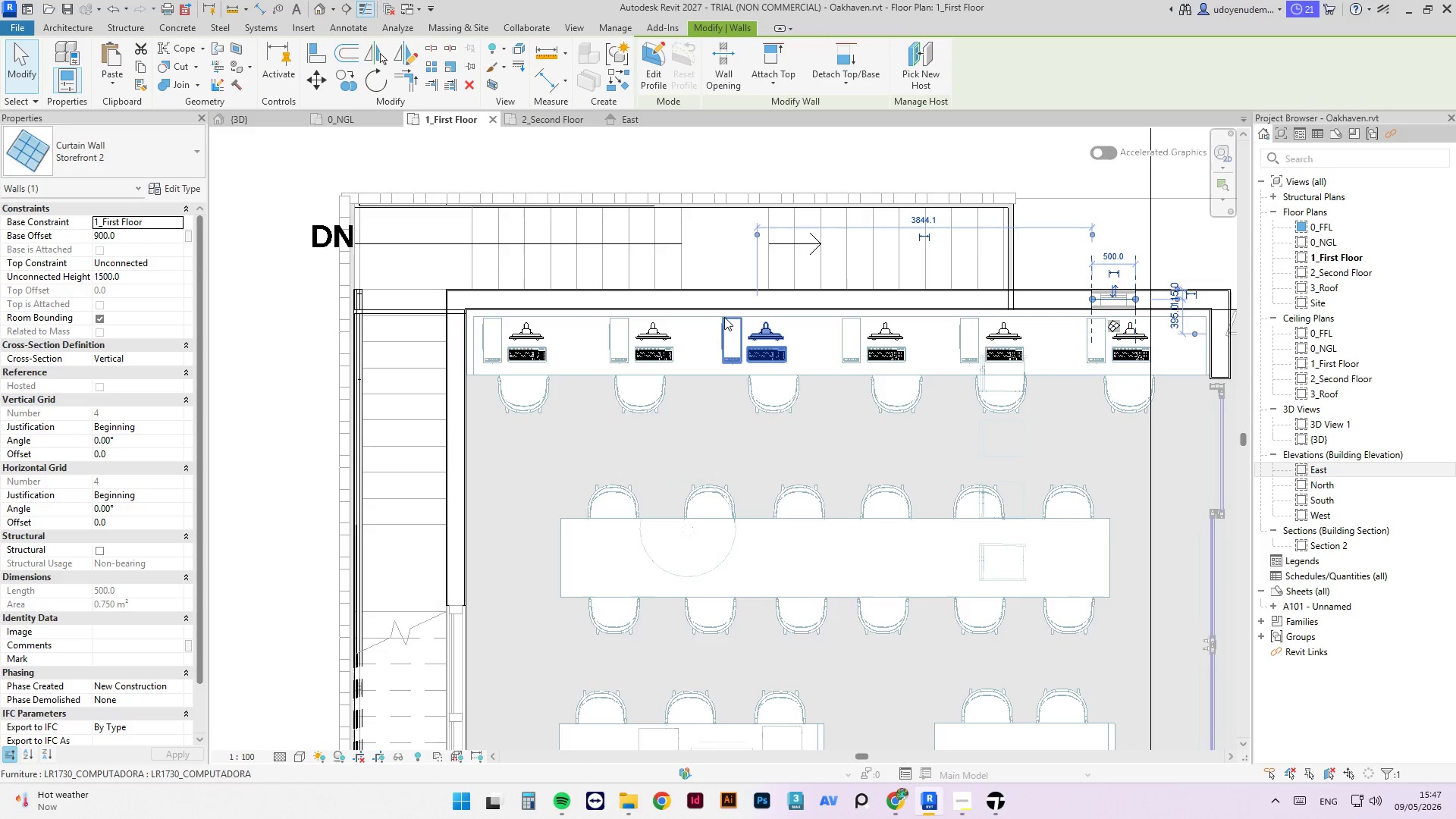 
scroll: coordinate [736, 312], scroll_direction: down, amount: 5.0
 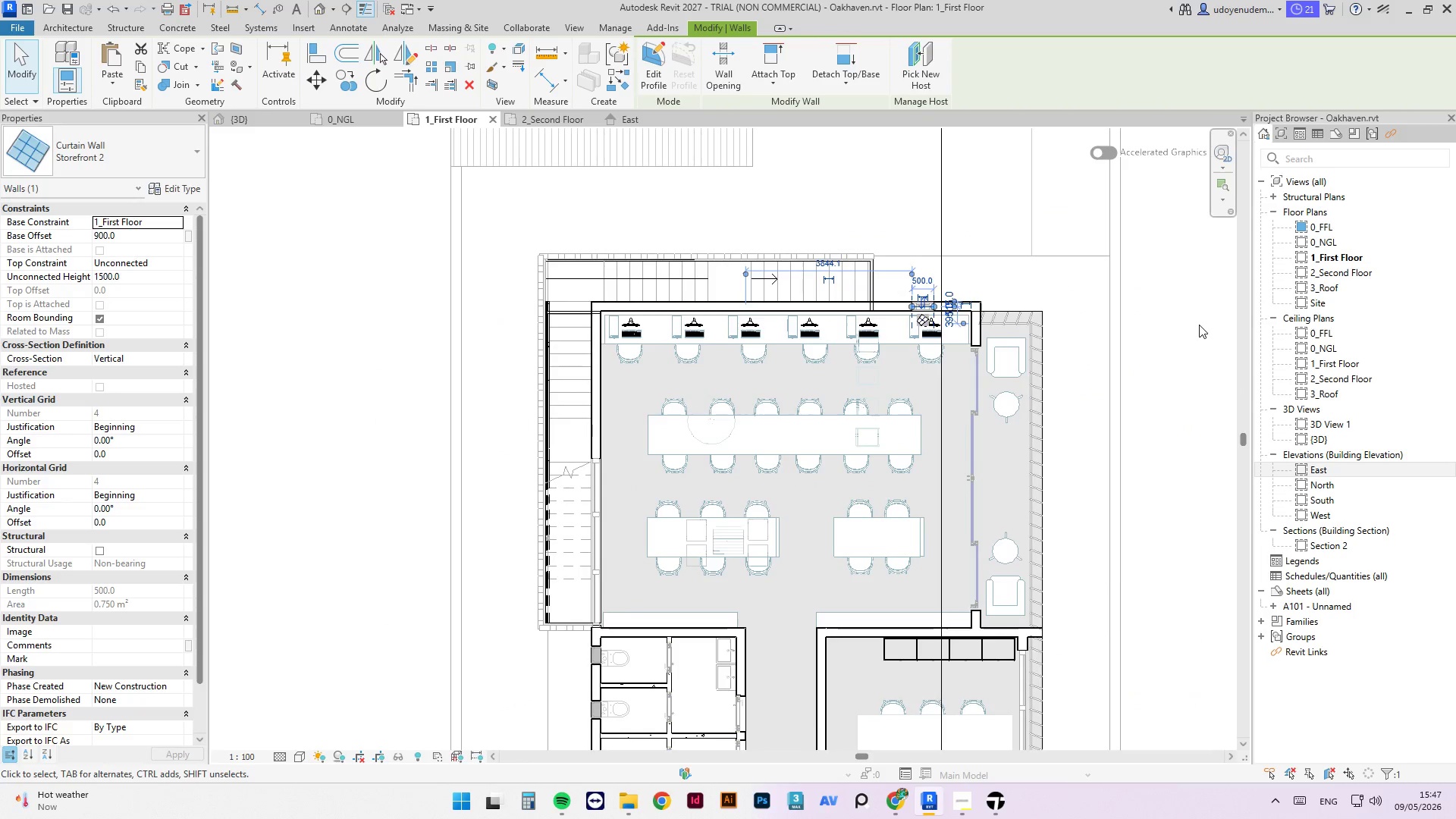 
left_click([1173, 325])
 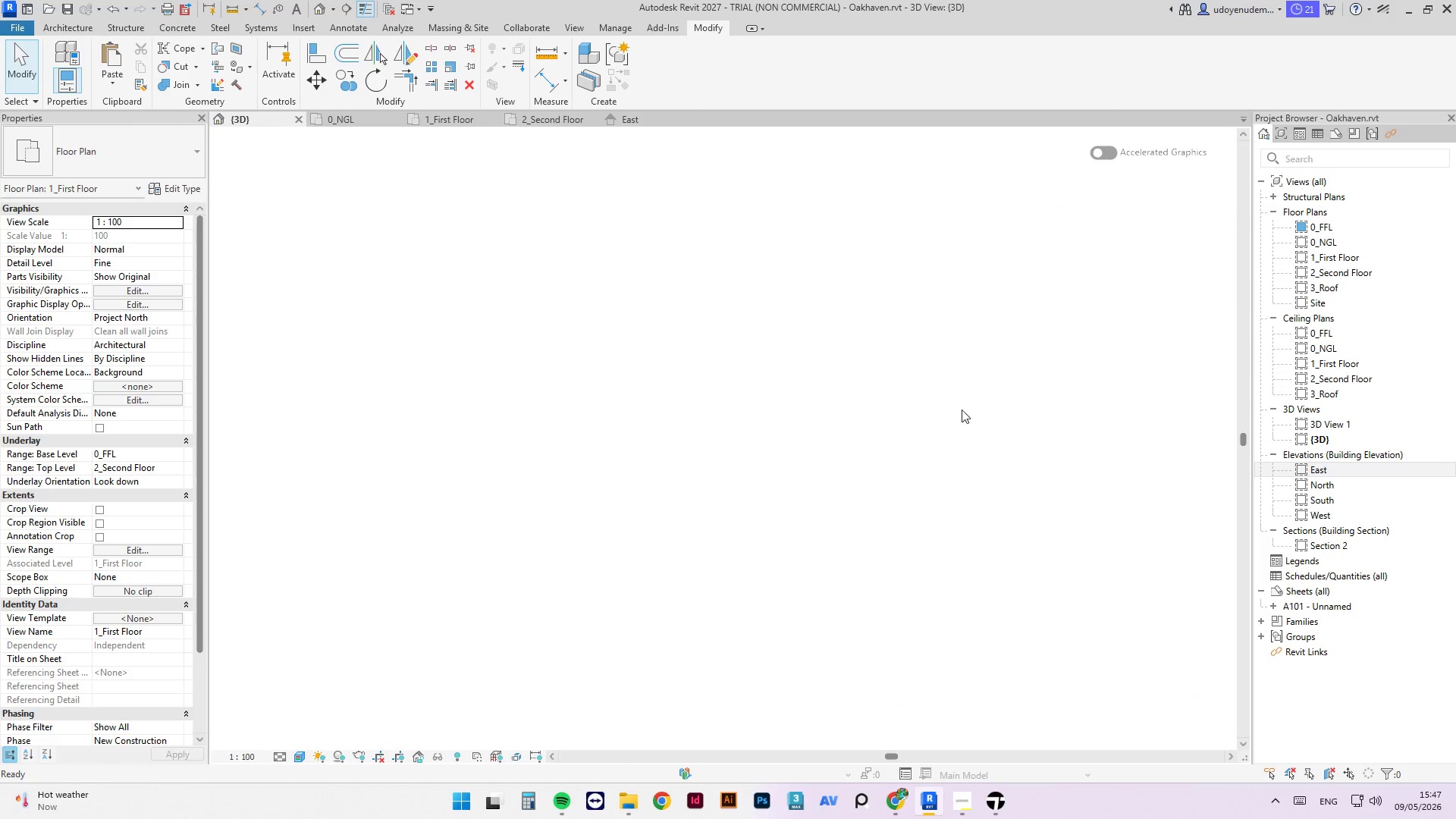 
left_click([1025, 318])
 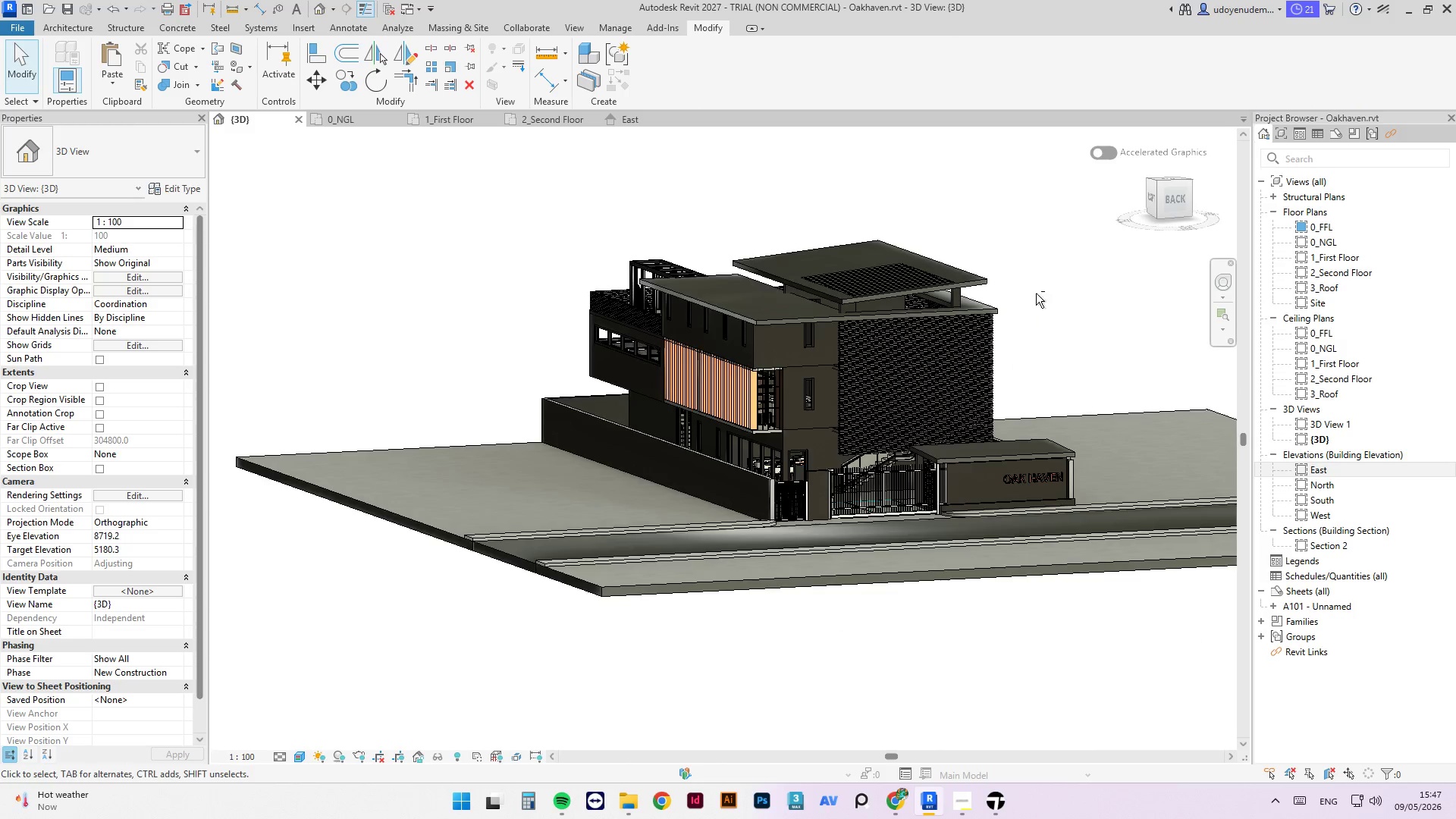 
hold_key(key=ShiftLeft, duration=3.44)
 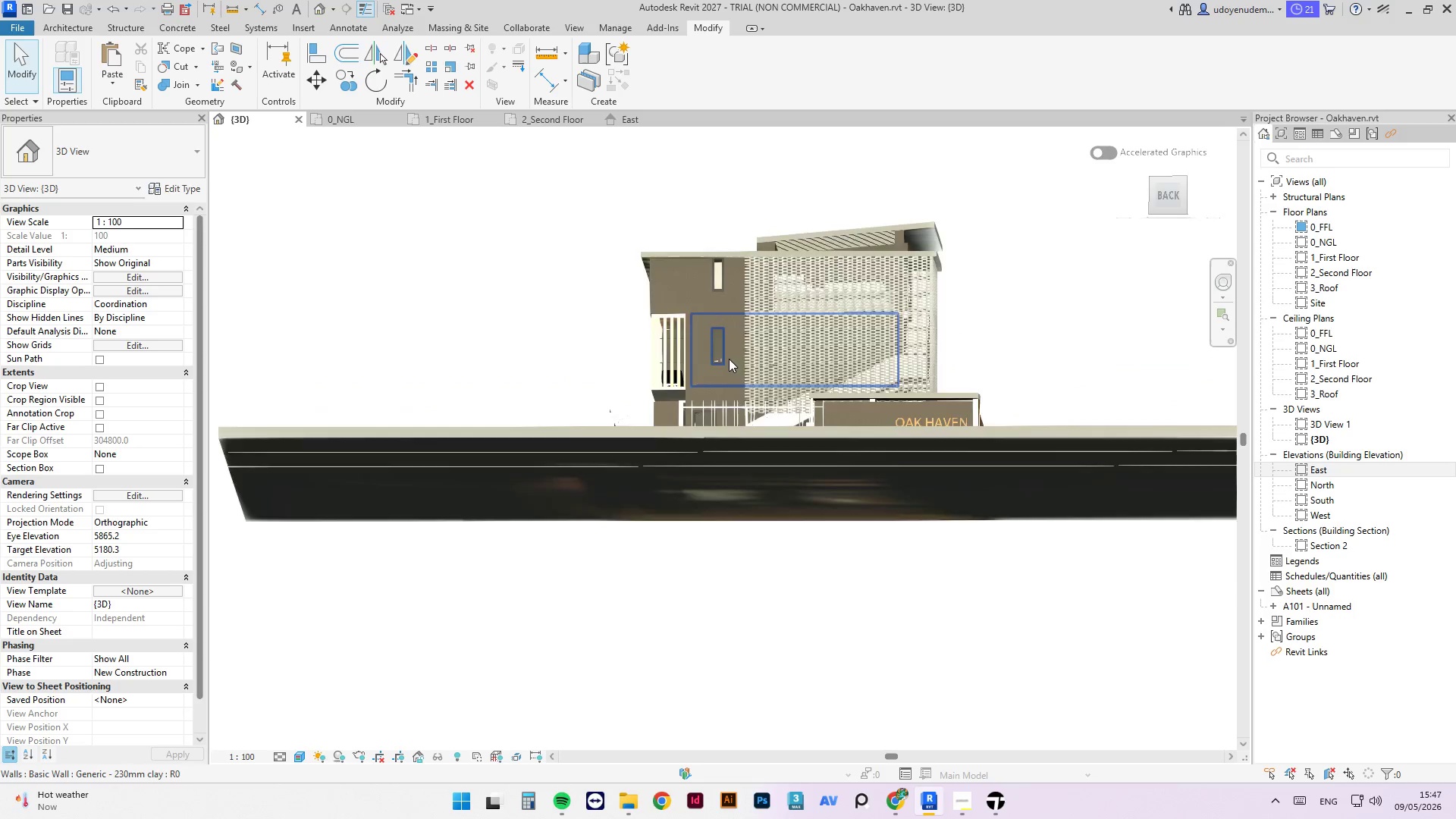 
scroll: coordinate [690, 348], scroll_direction: up, amount: 8.0
 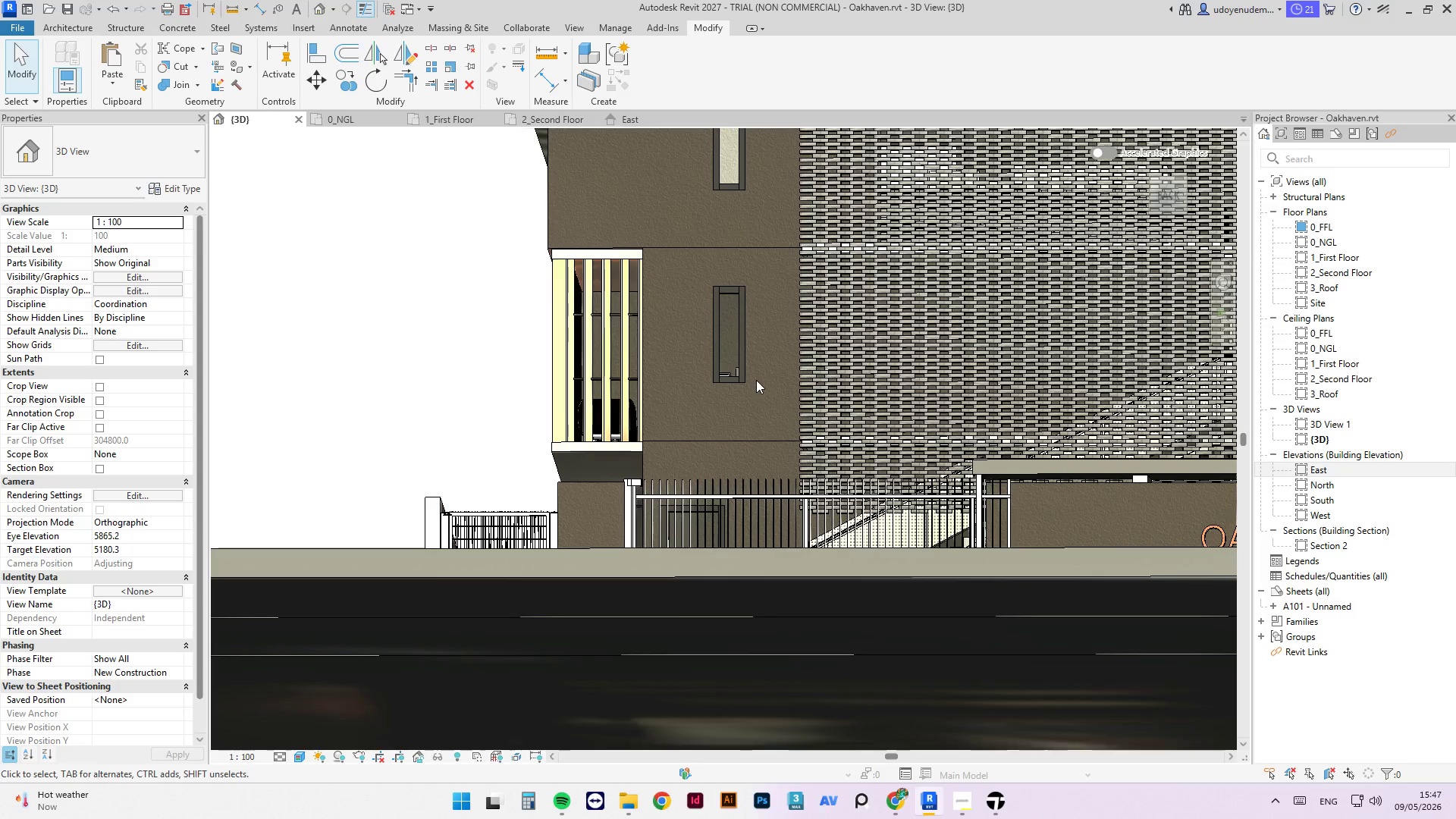 
mouse_move([756, 371])
 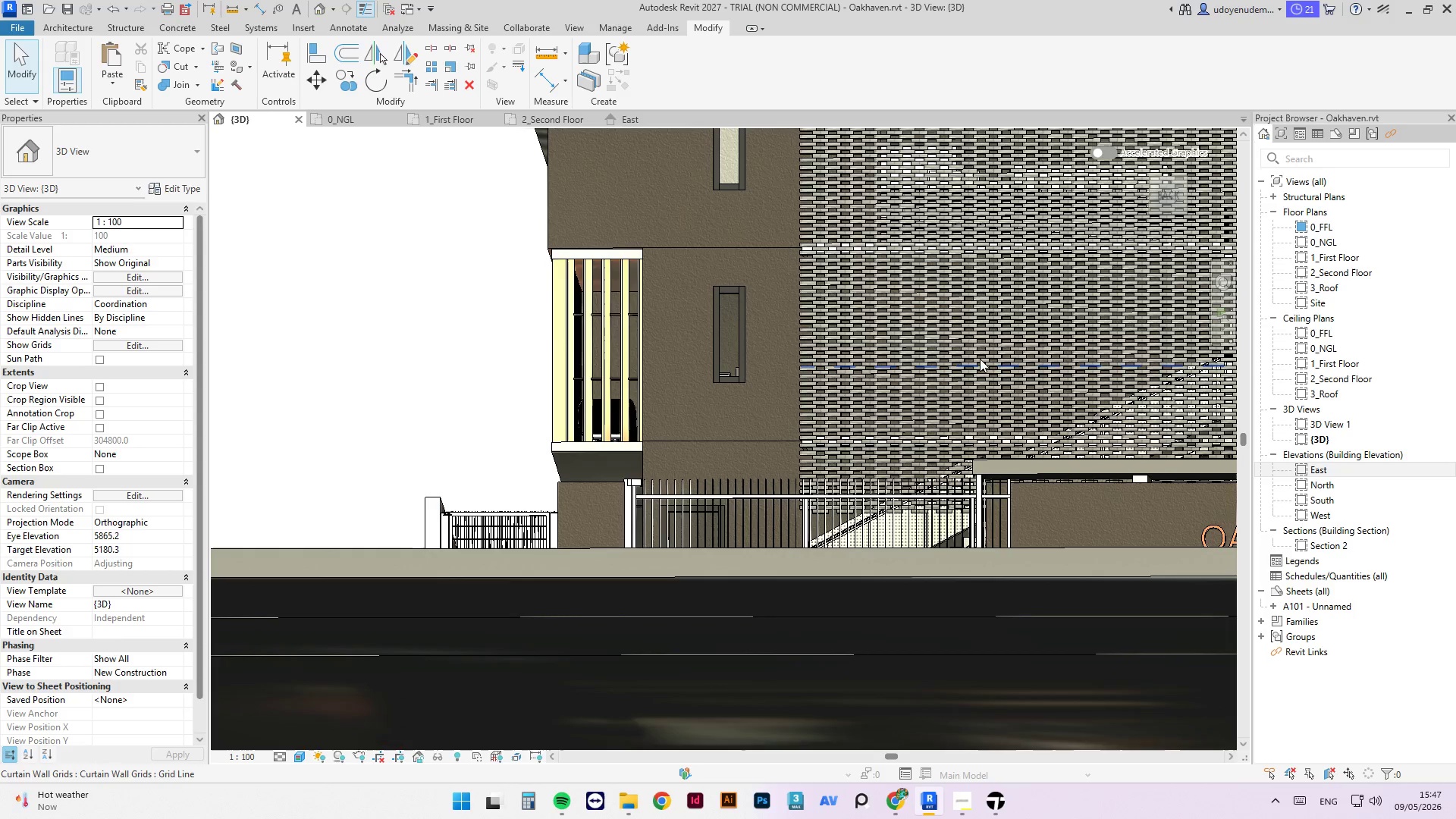 
scroll: coordinate [873, 343], scroll_direction: up, amount: 8.0
 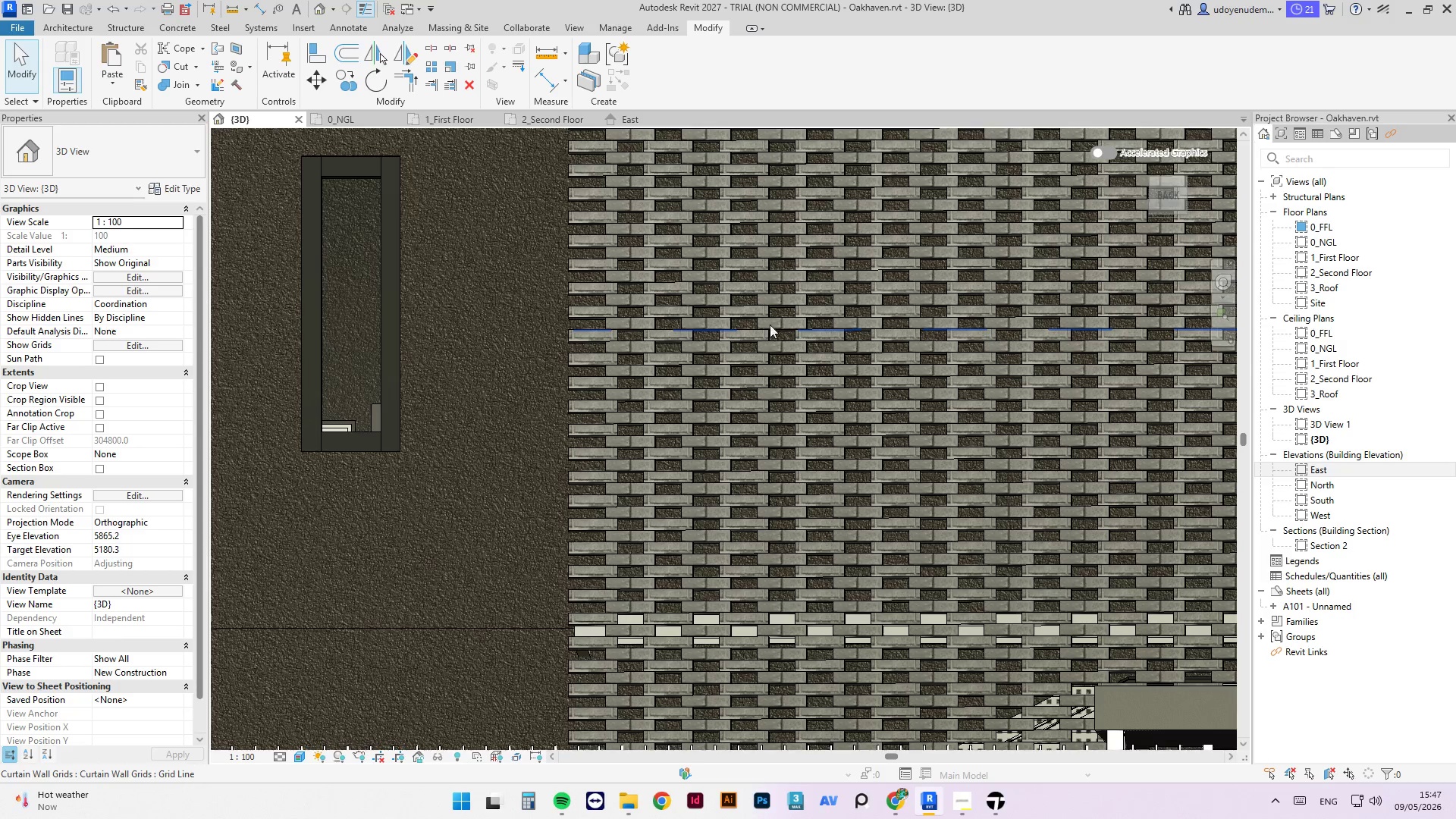 
scroll: coordinate [811, 502], scroll_direction: down, amount: 4.0
 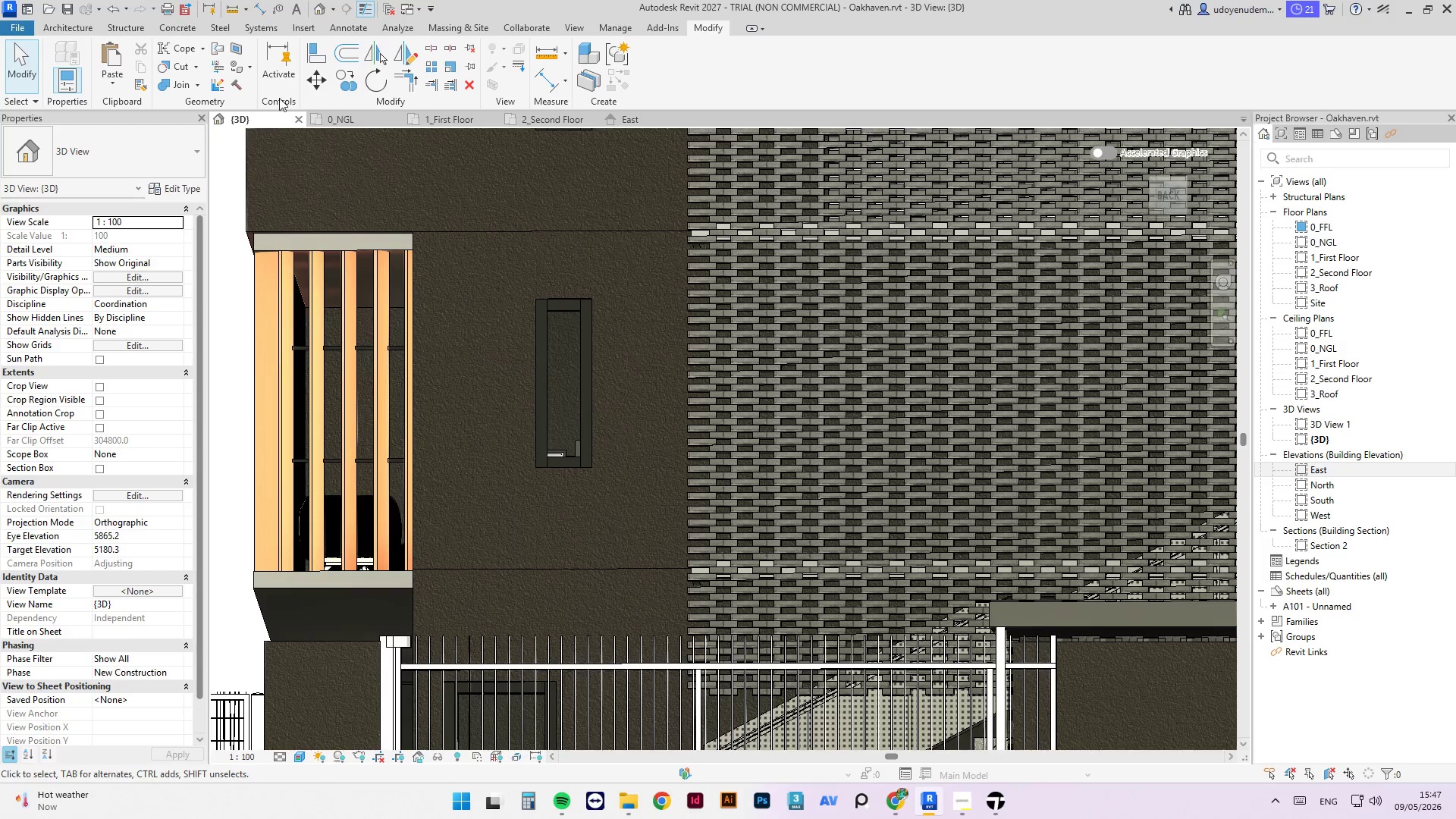 
hold_key(key=ShiftLeft, duration=0.97)
 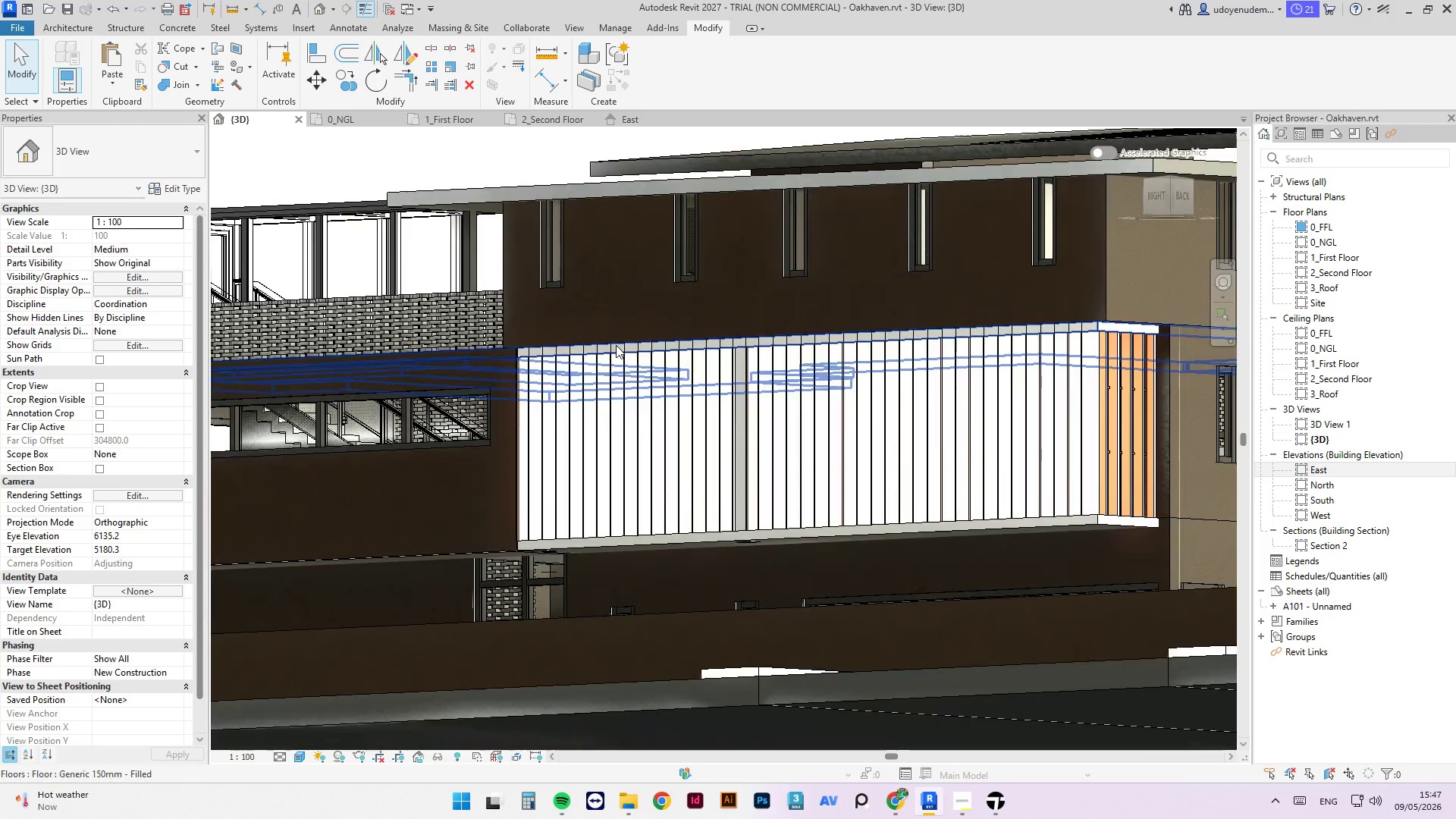 
scroll: coordinate [803, 383], scroll_direction: down, amount: 4.0
 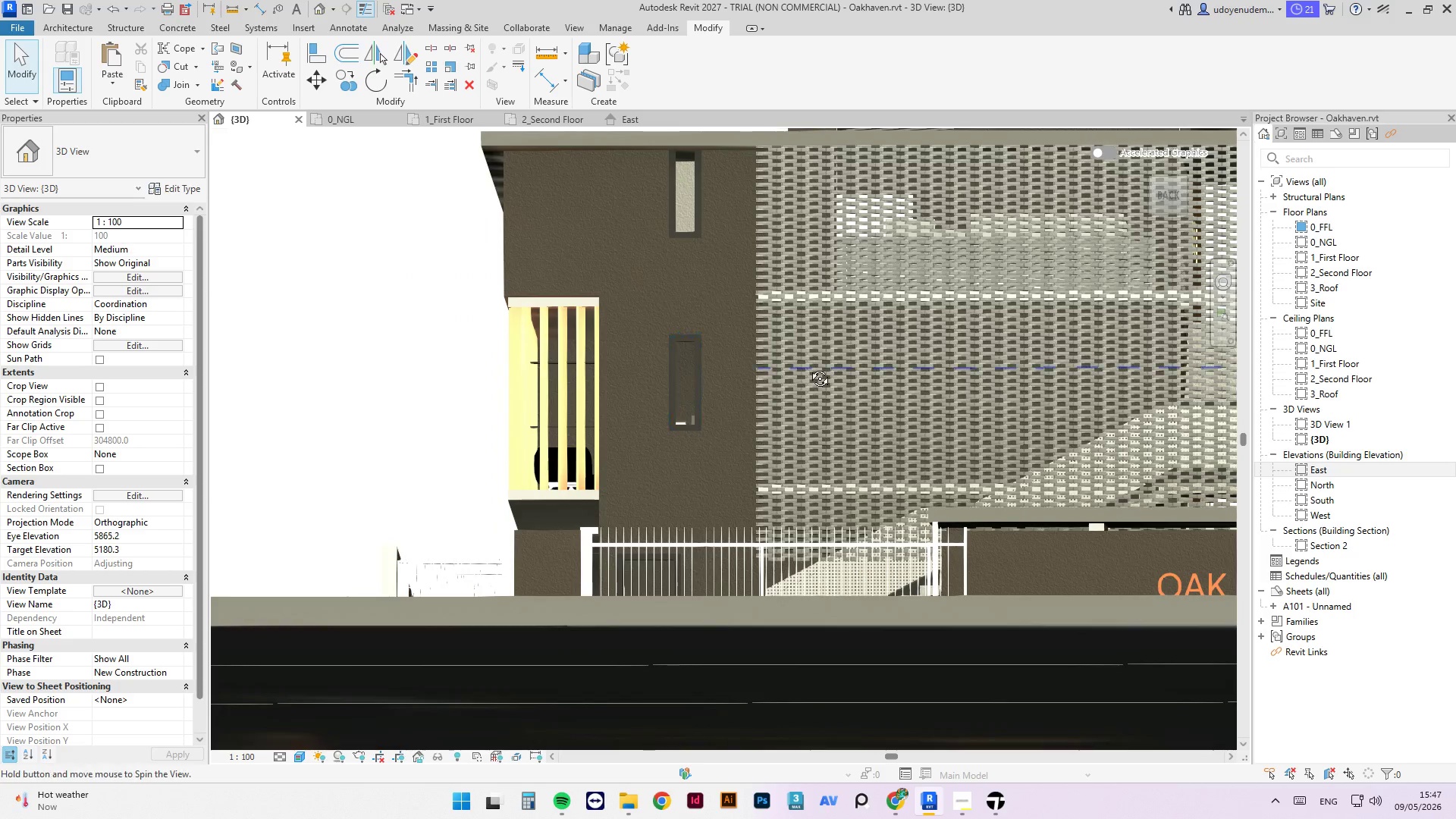 
hold_key(key=ShiftLeft, duration=8.47)
scroll: coordinate [802, 366], scroll_direction: down, amount: 4.0
 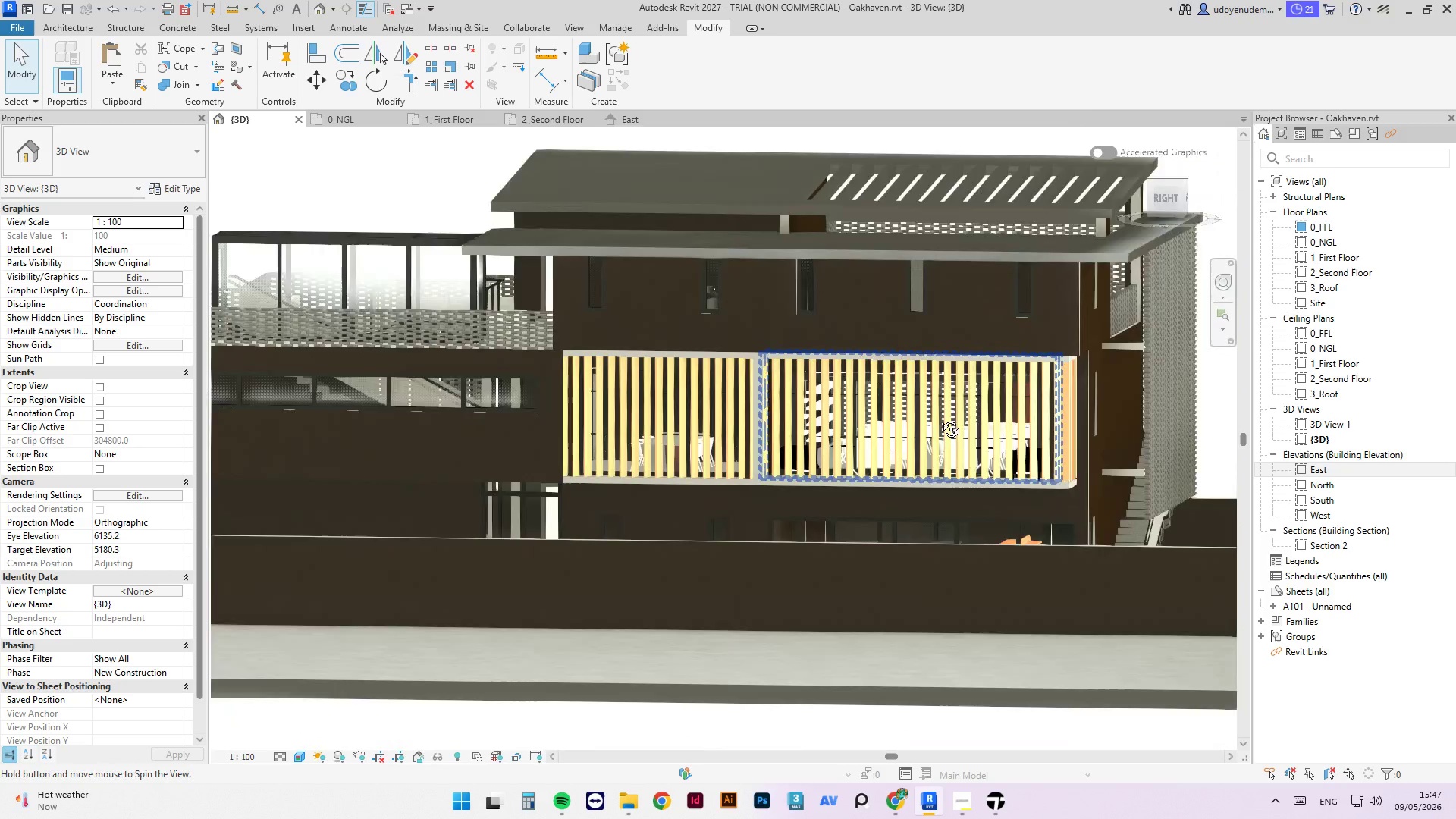 
left_click([422, 118])
 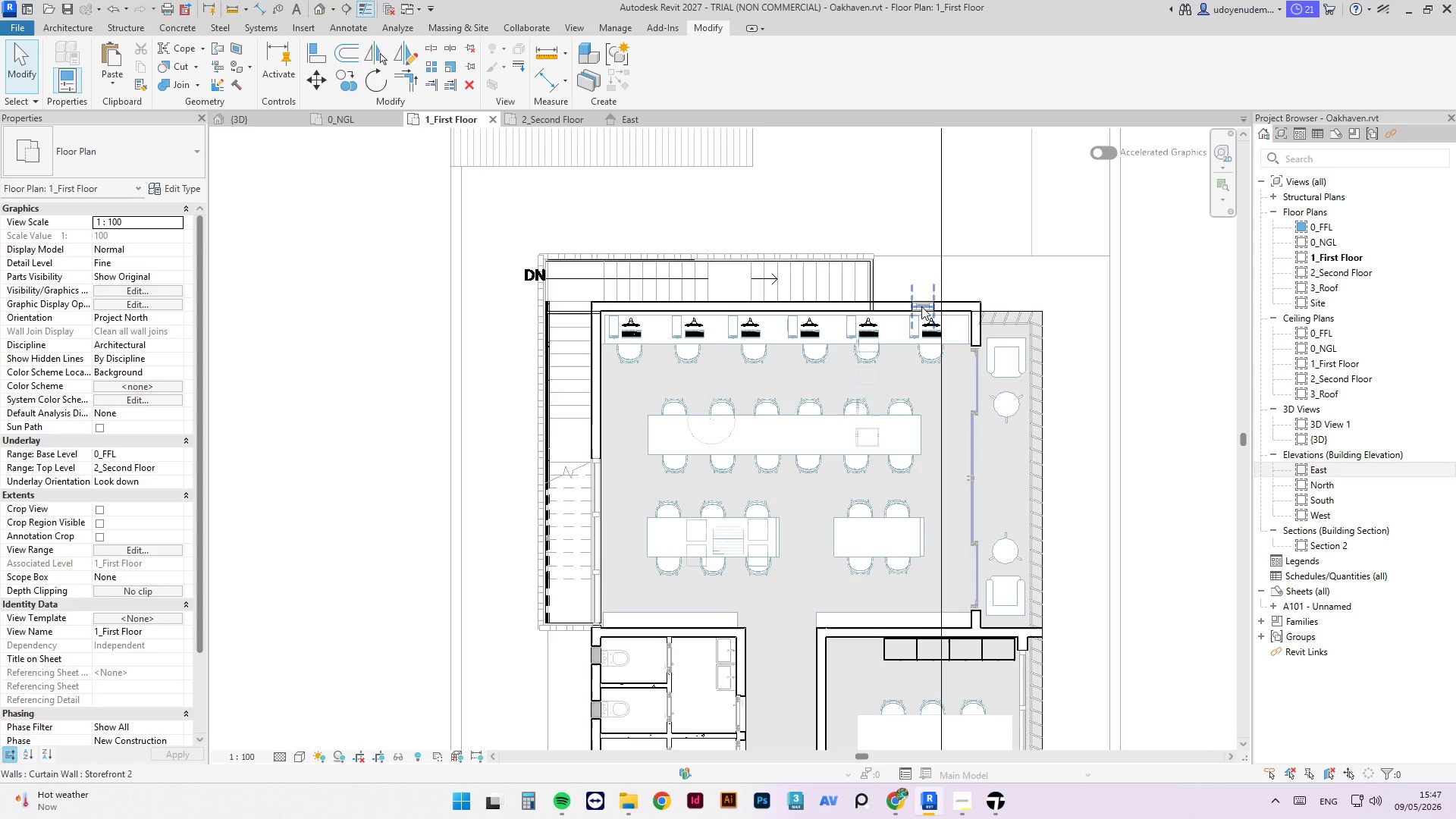 
left_click([921, 307])
 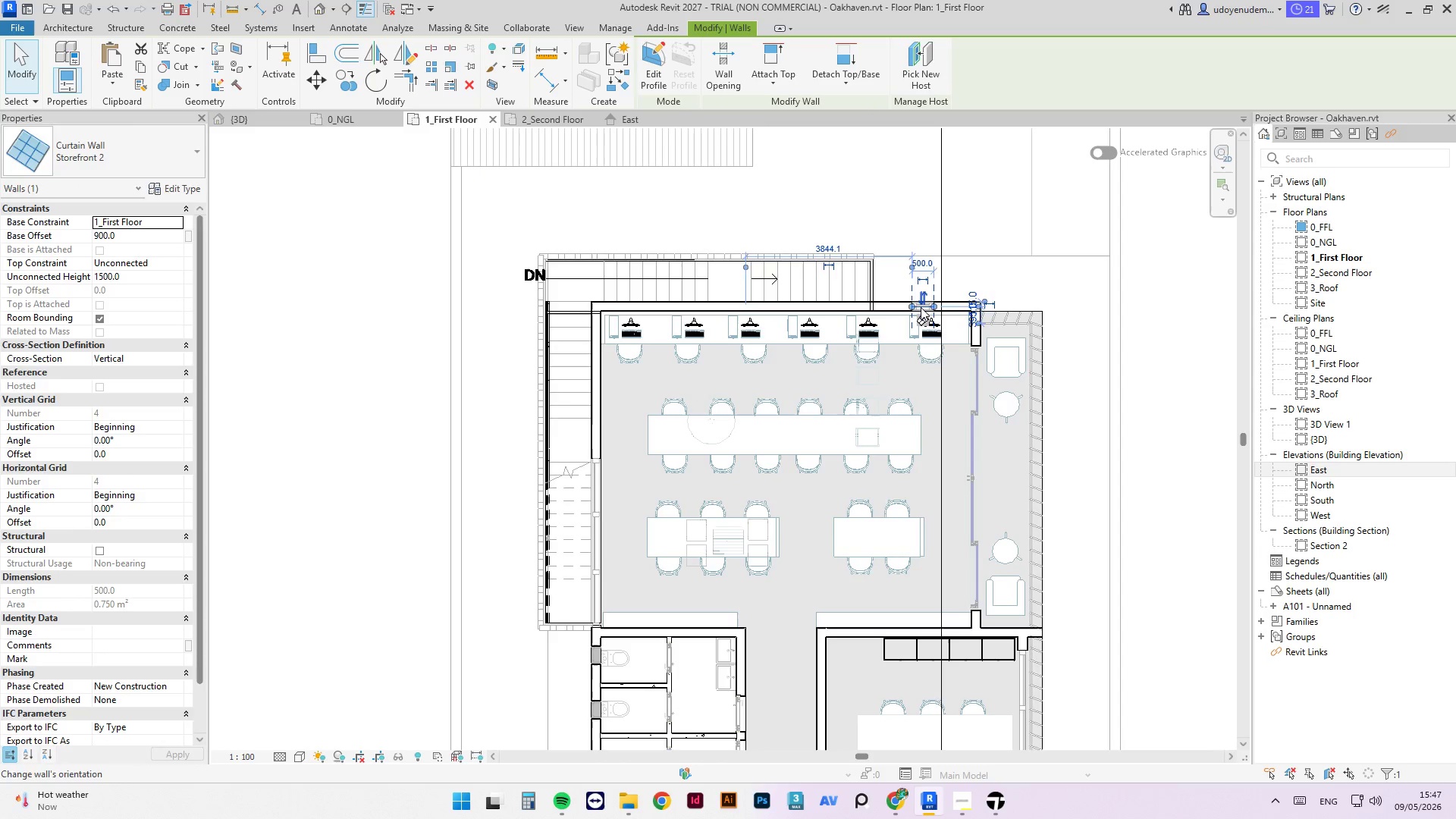 
key(Delete)
 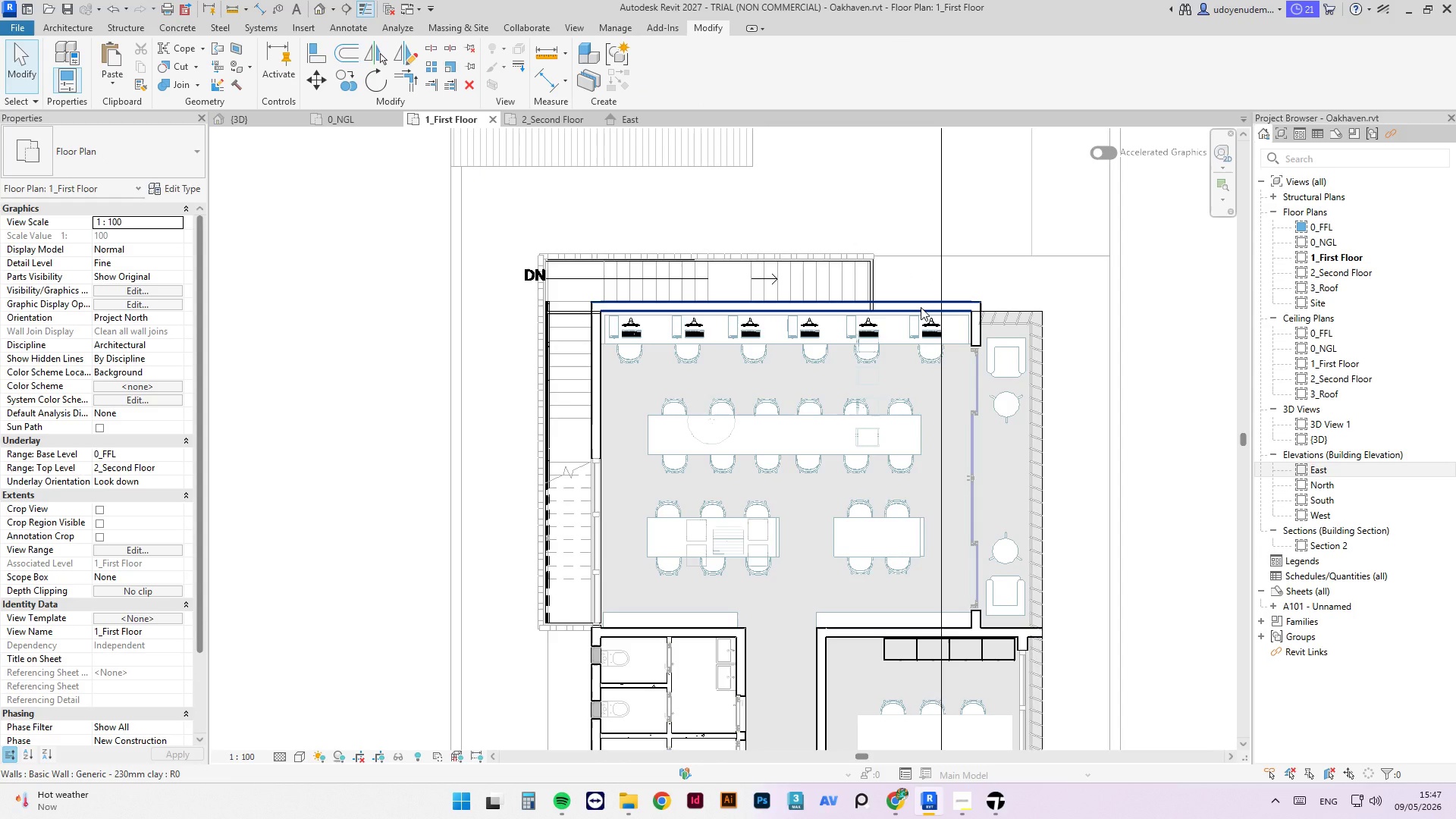 
wait(9.78)
 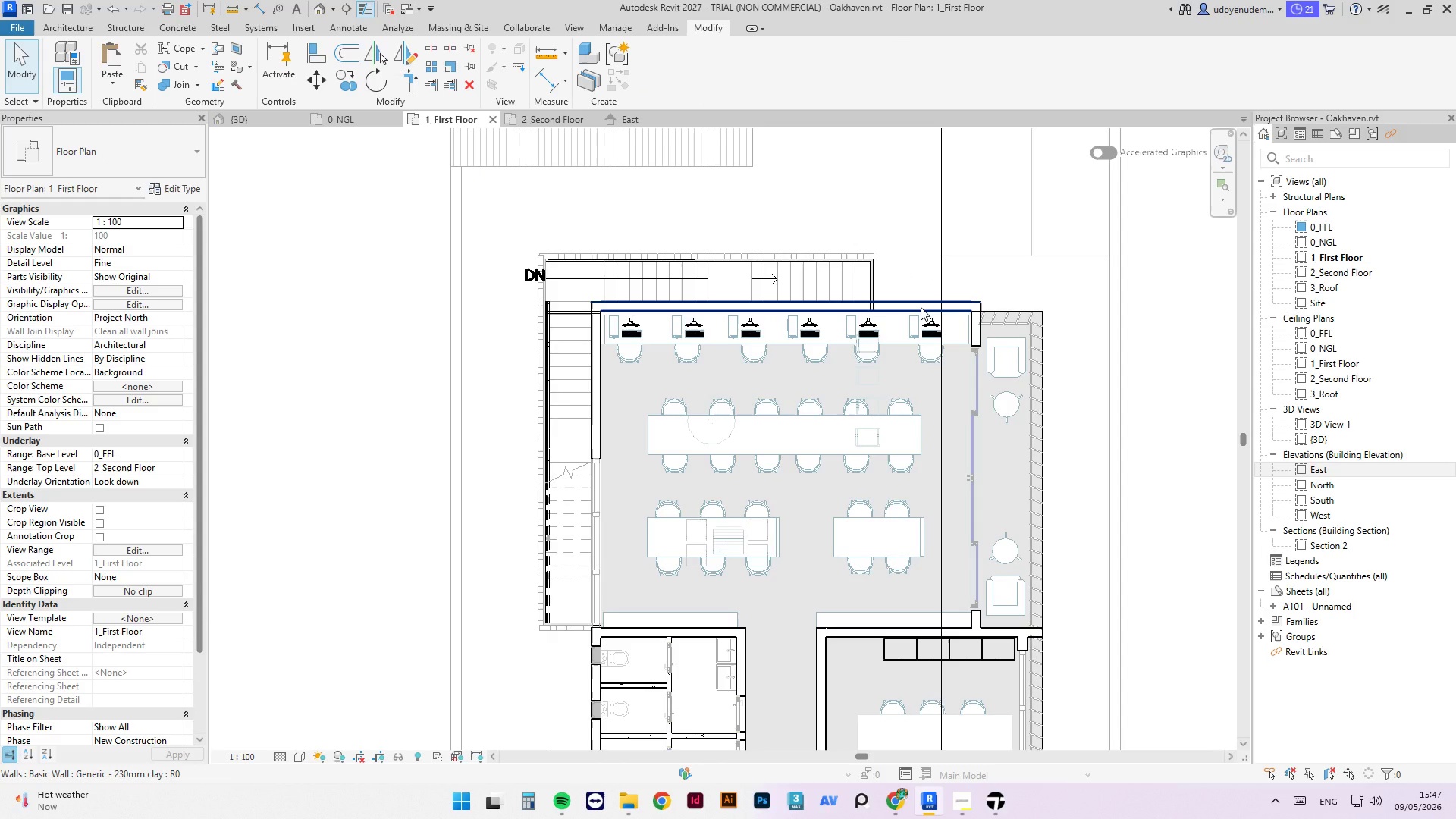 
scroll: coordinate [829, 400], scroll_direction: down, amount: 5.0
 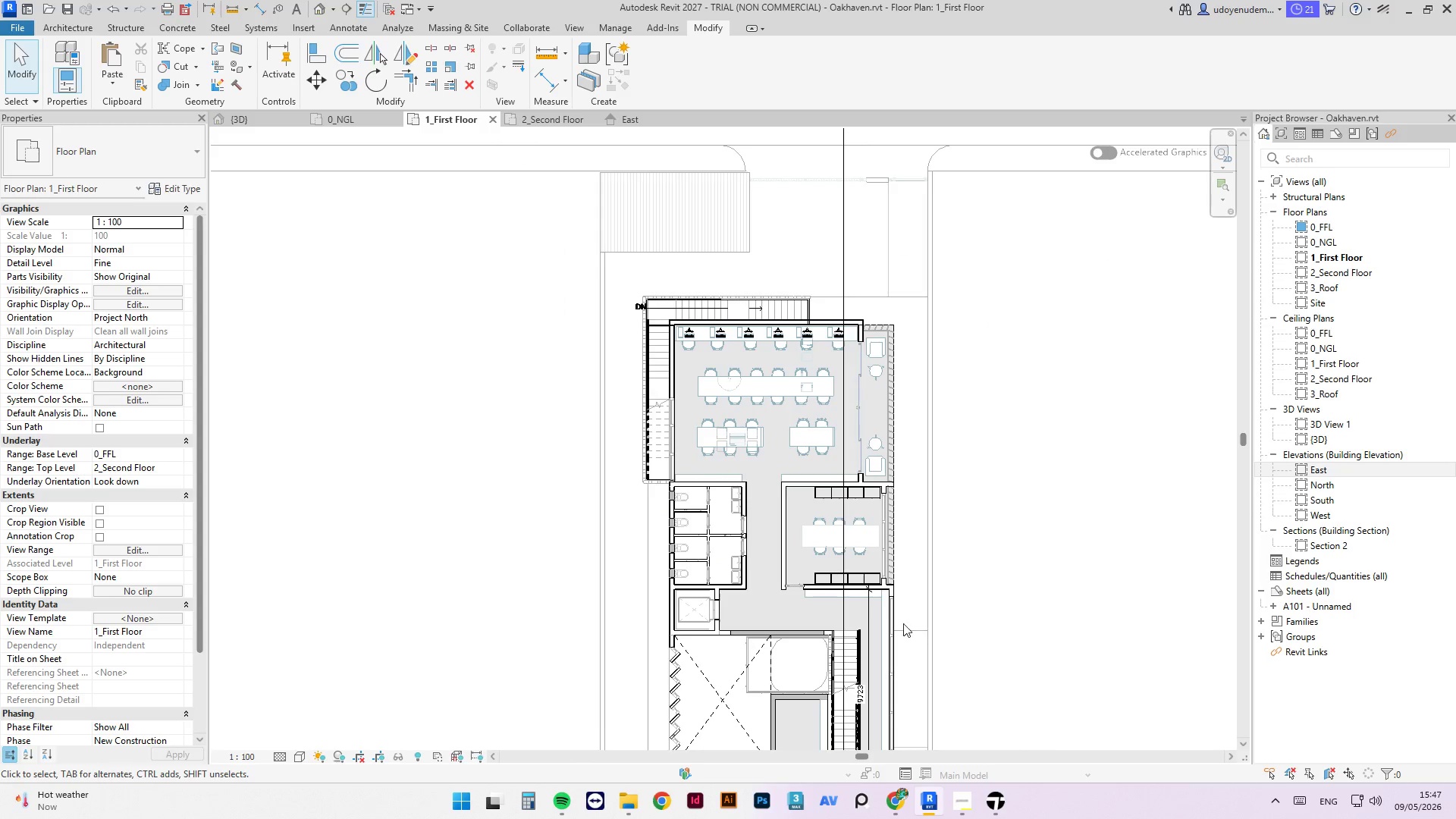 
left_click([893, 625])
 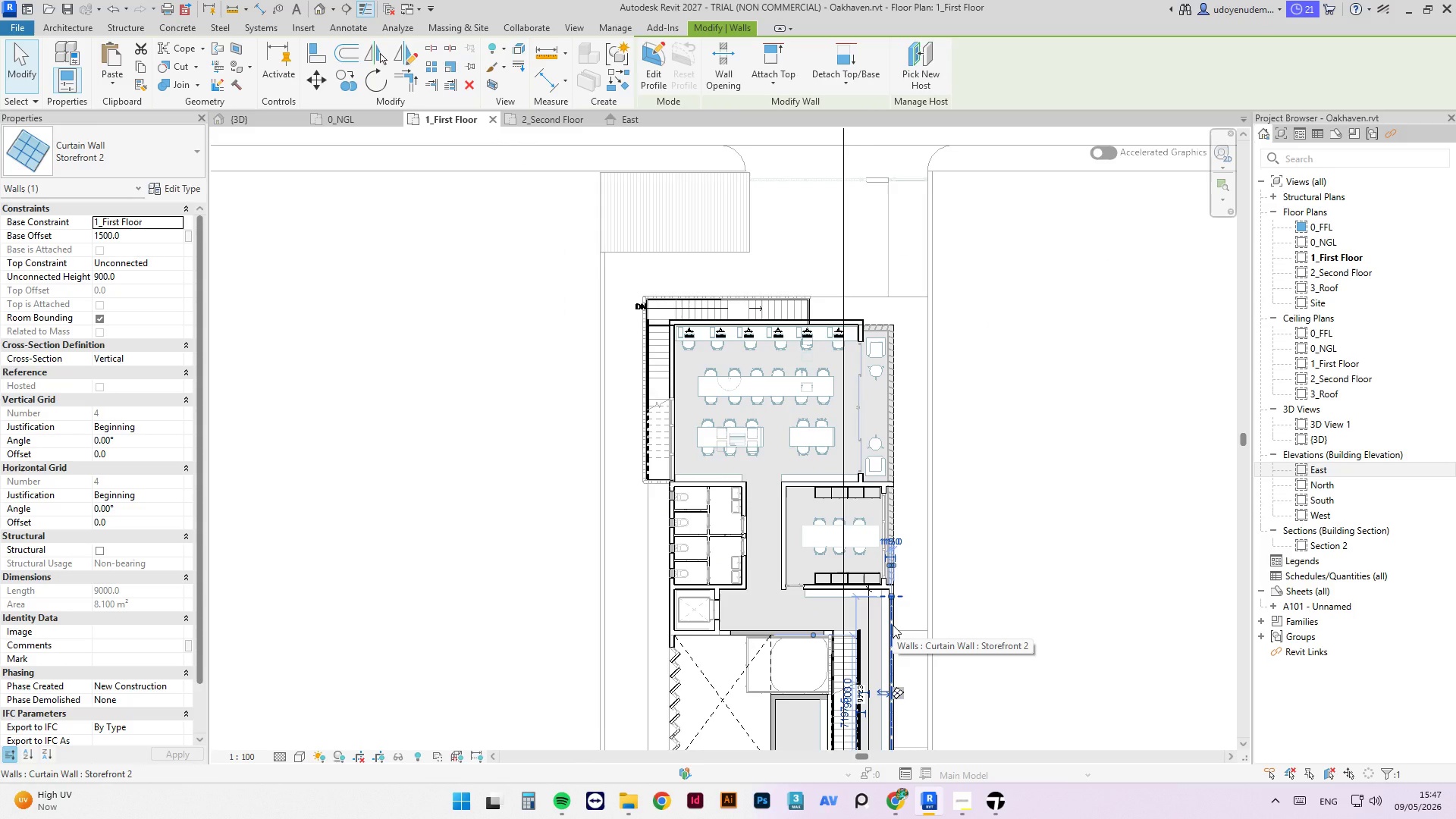 
type(cs)
 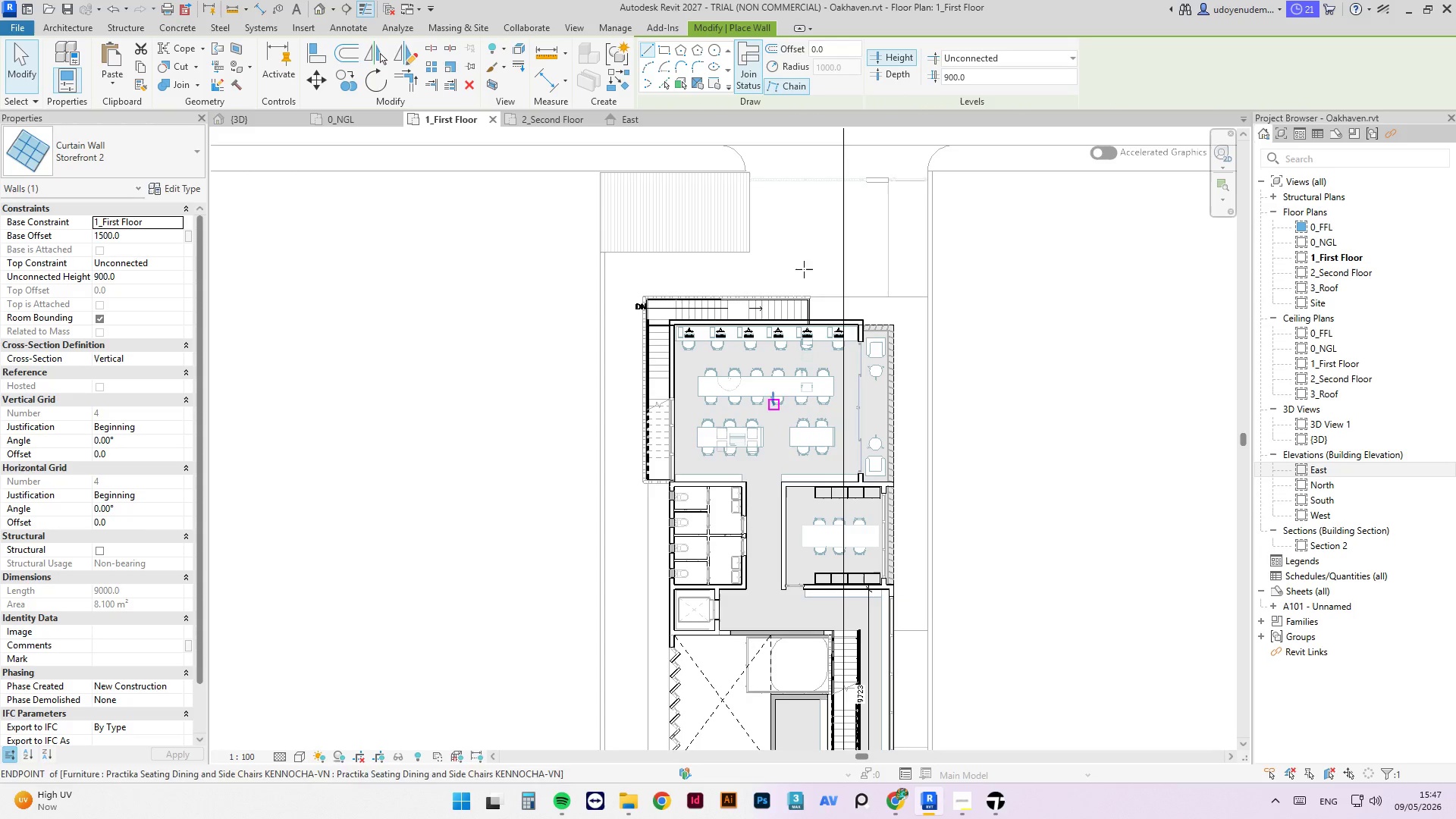 
scroll: coordinate [839, 360], scroll_direction: up, amount: 7.0
 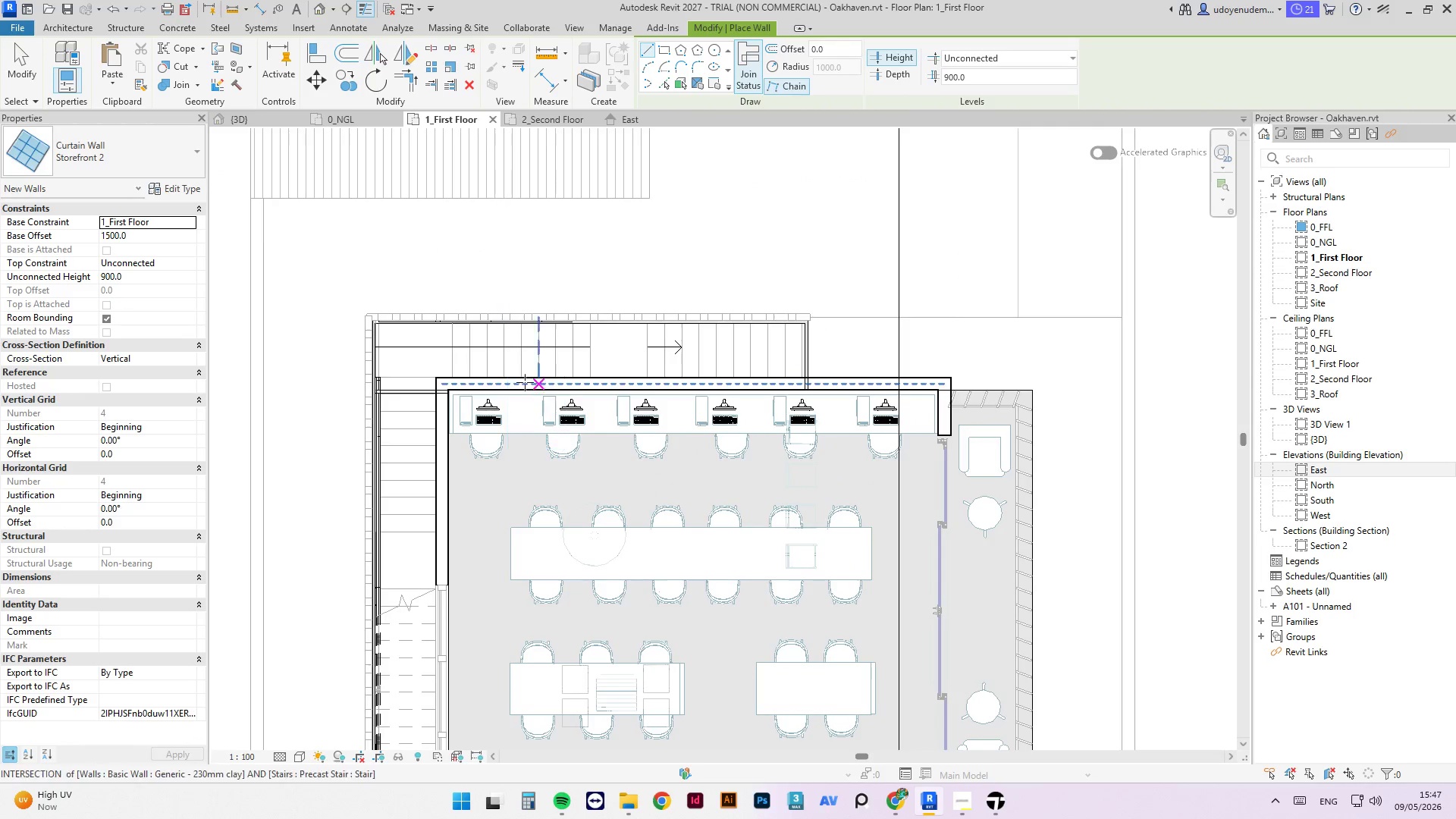 
mouse_move([454, 405])
 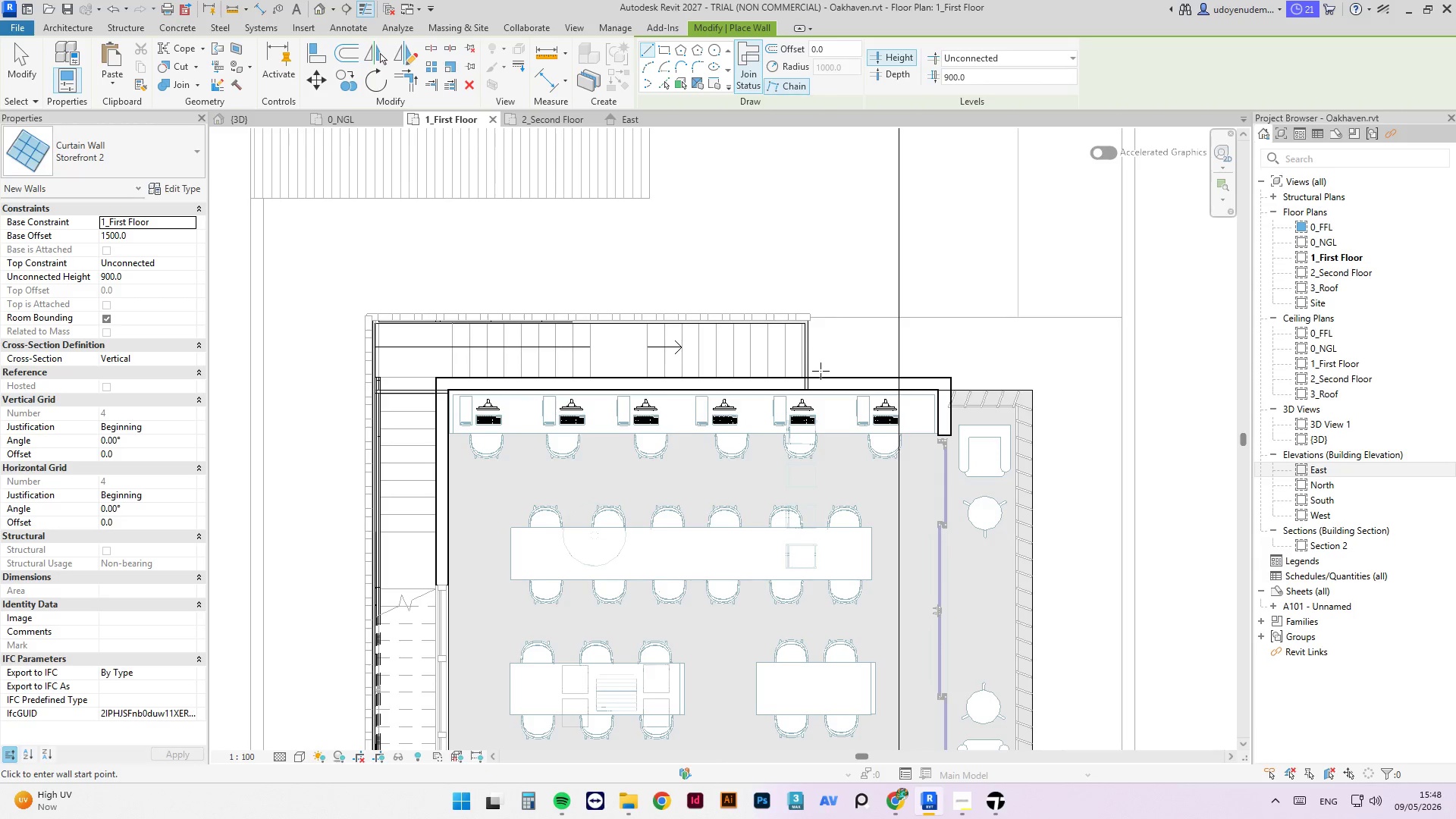 
wait(7.23)
 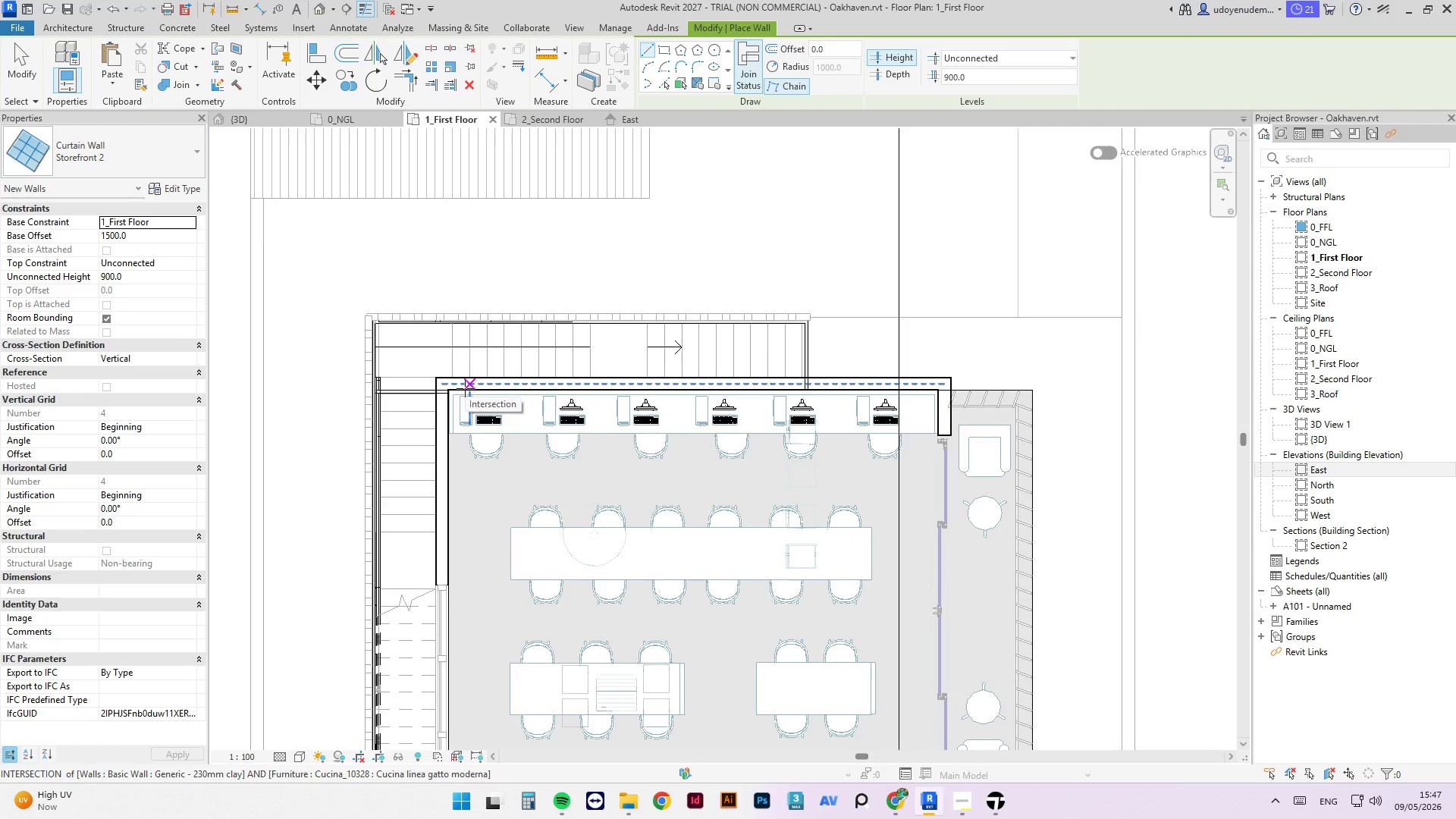 
left_click([774, 381])
 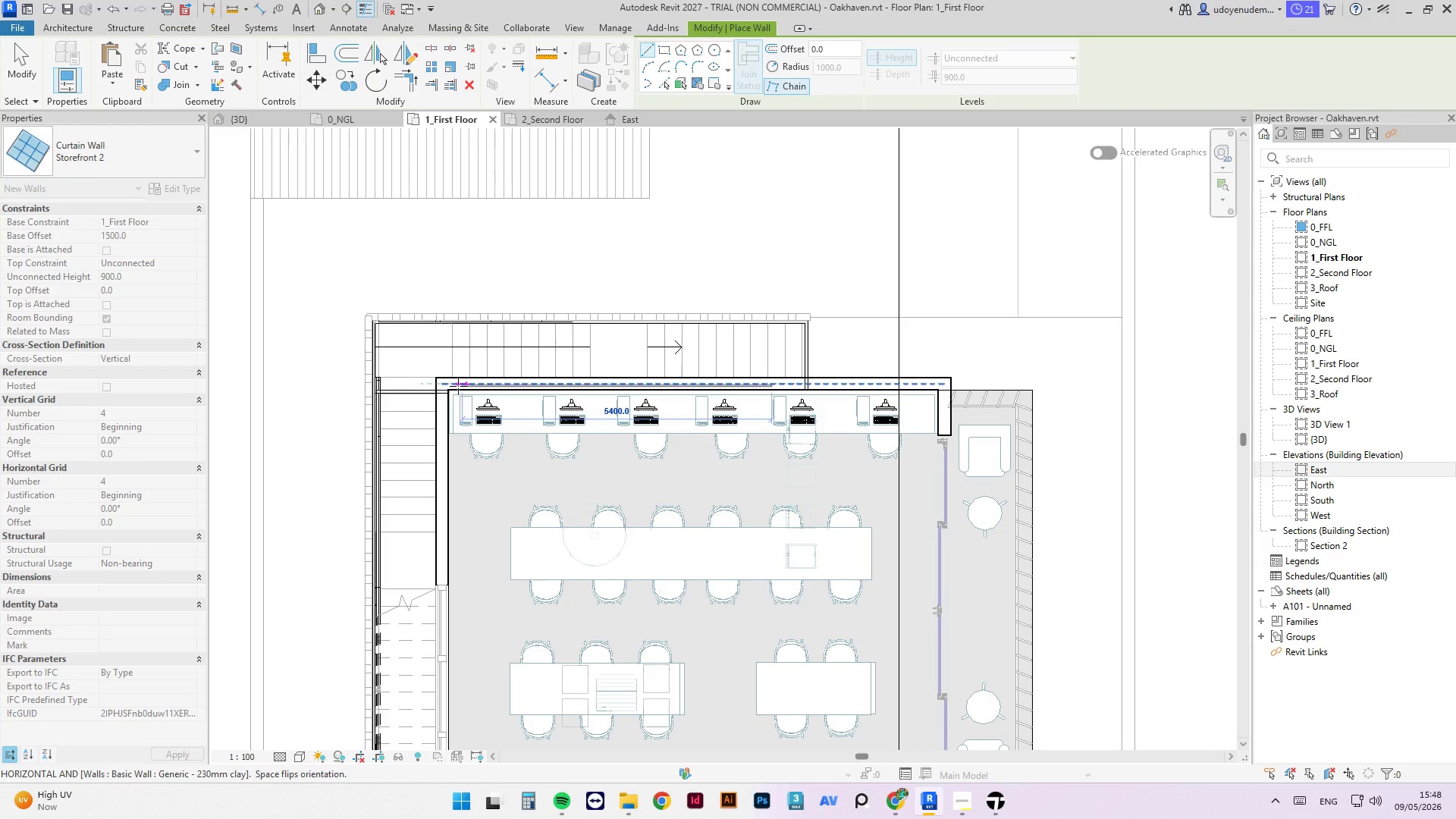 
left_click([458, 386])
 